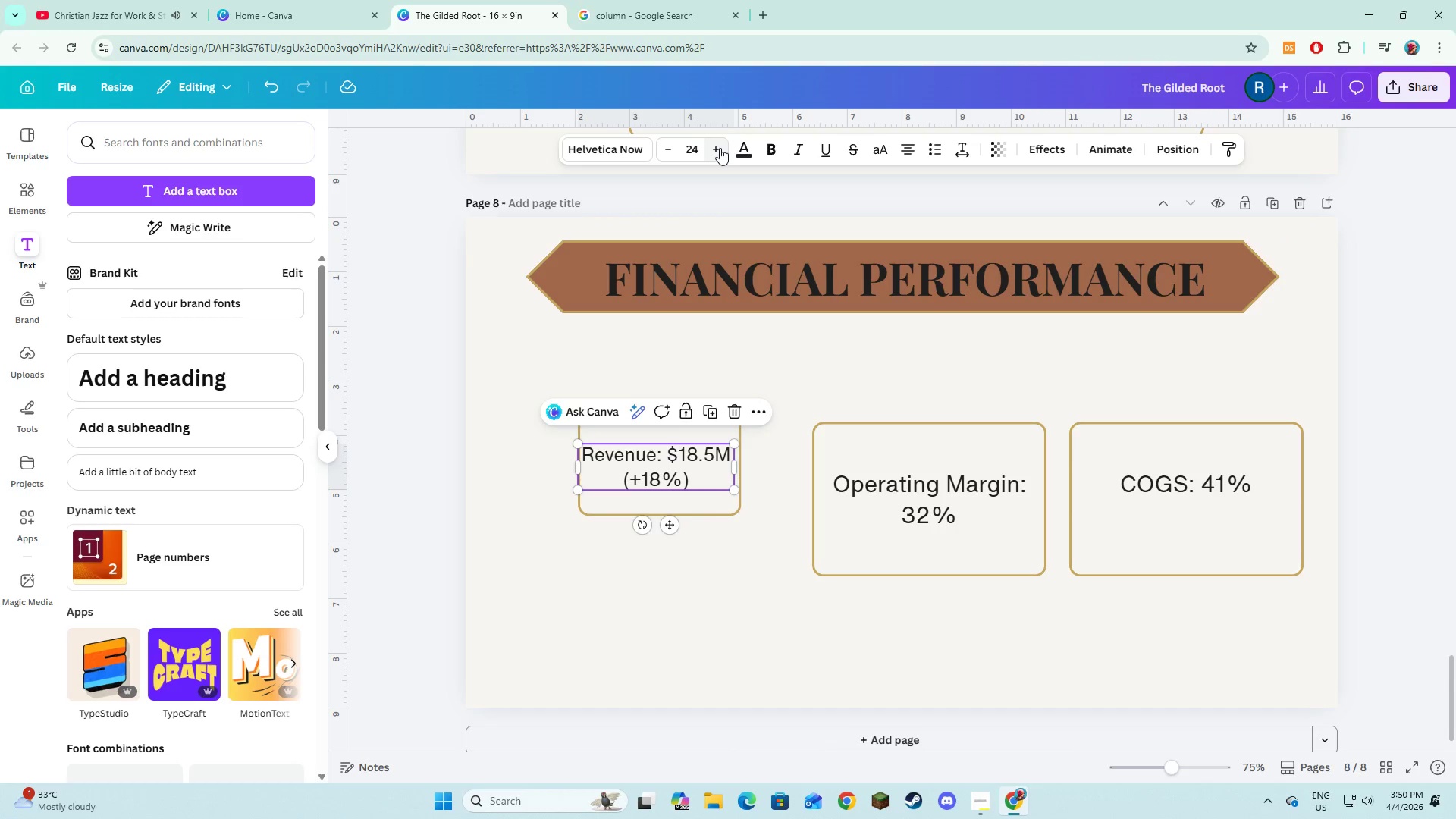 
left_click([720, 148])
 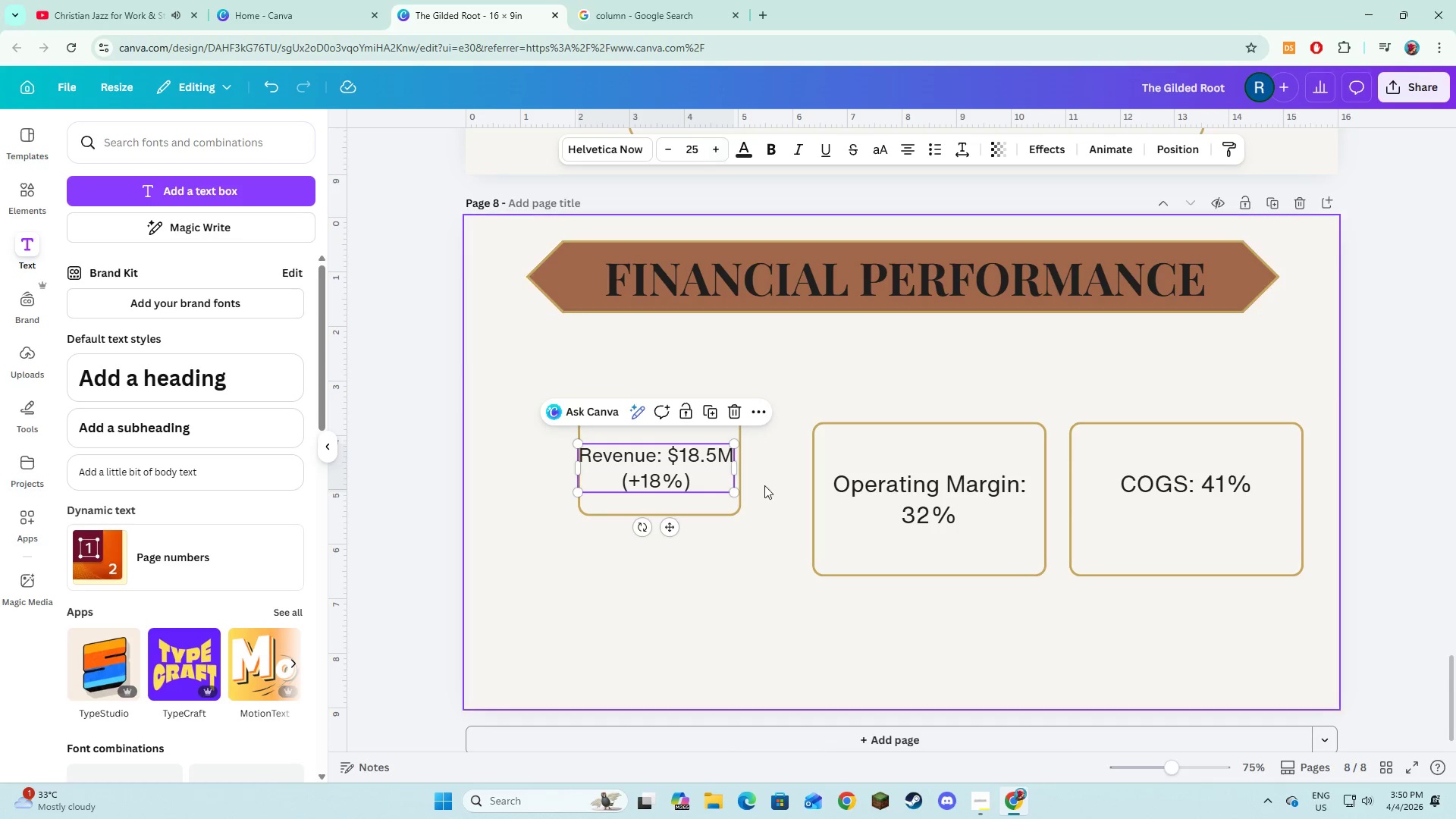 
left_click([773, 554])
 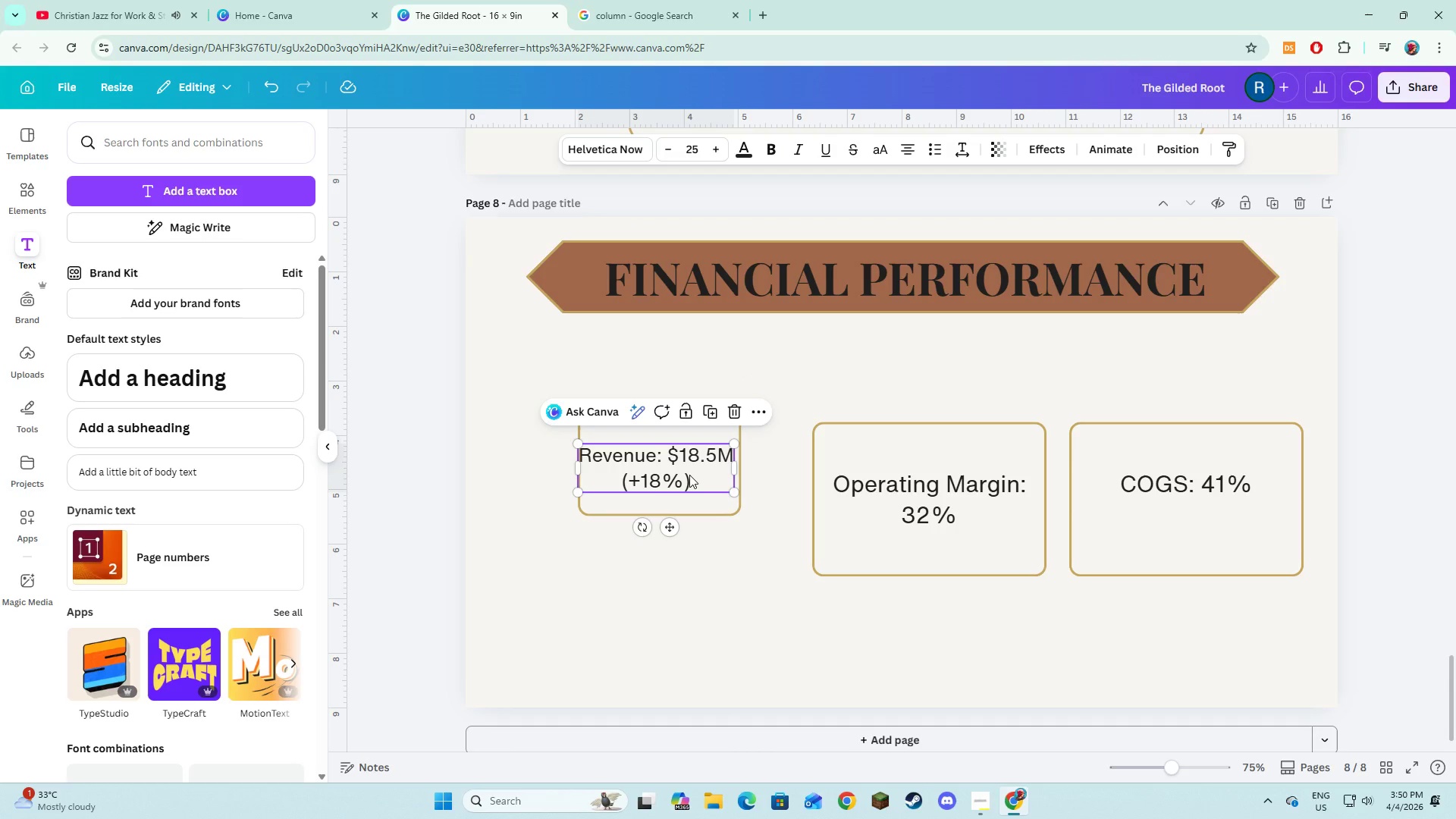 
left_click_drag(start_coordinate=[689, 475], to_coordinate=[693, 477])
 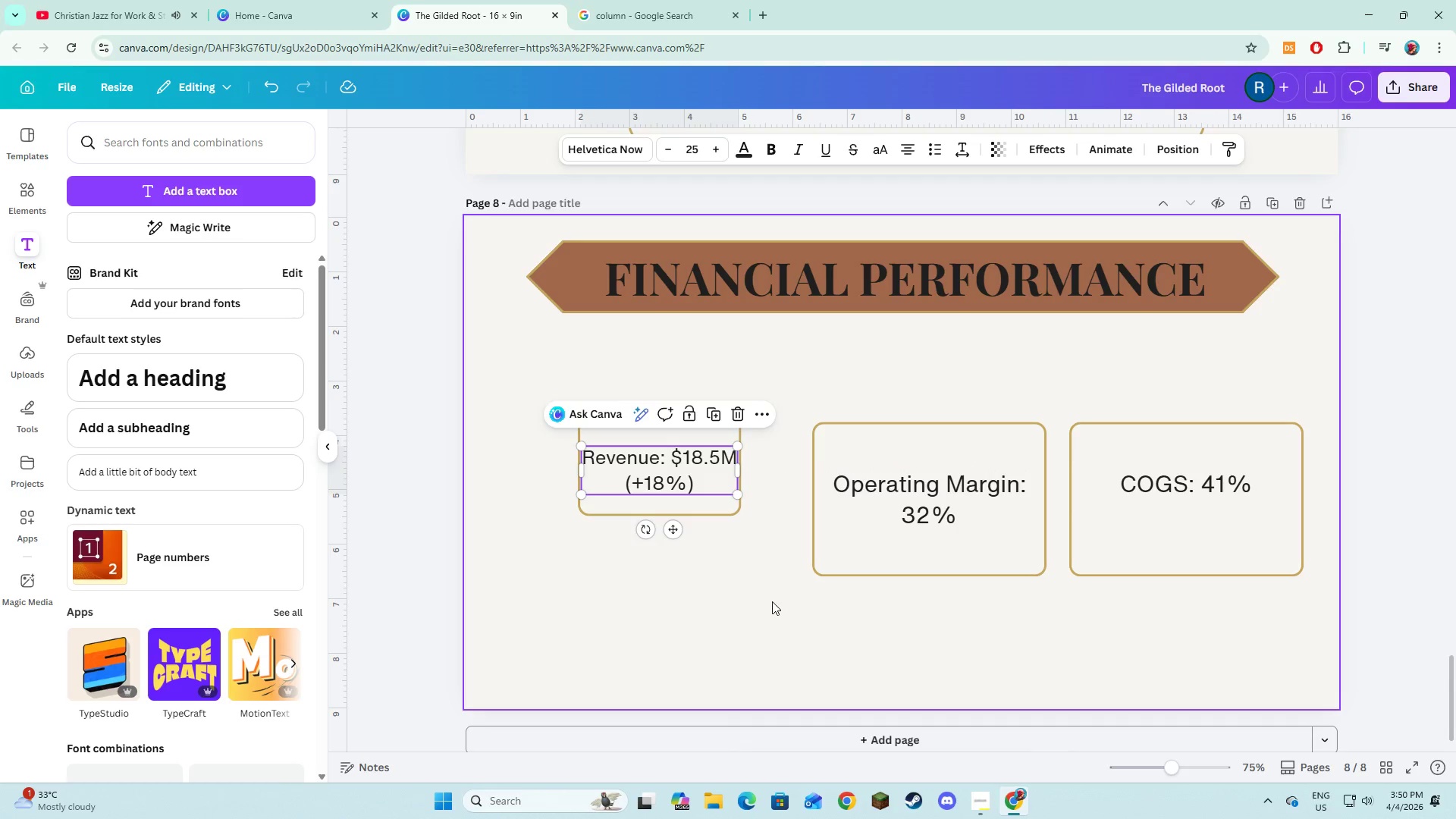 
left_click([772, 601])
 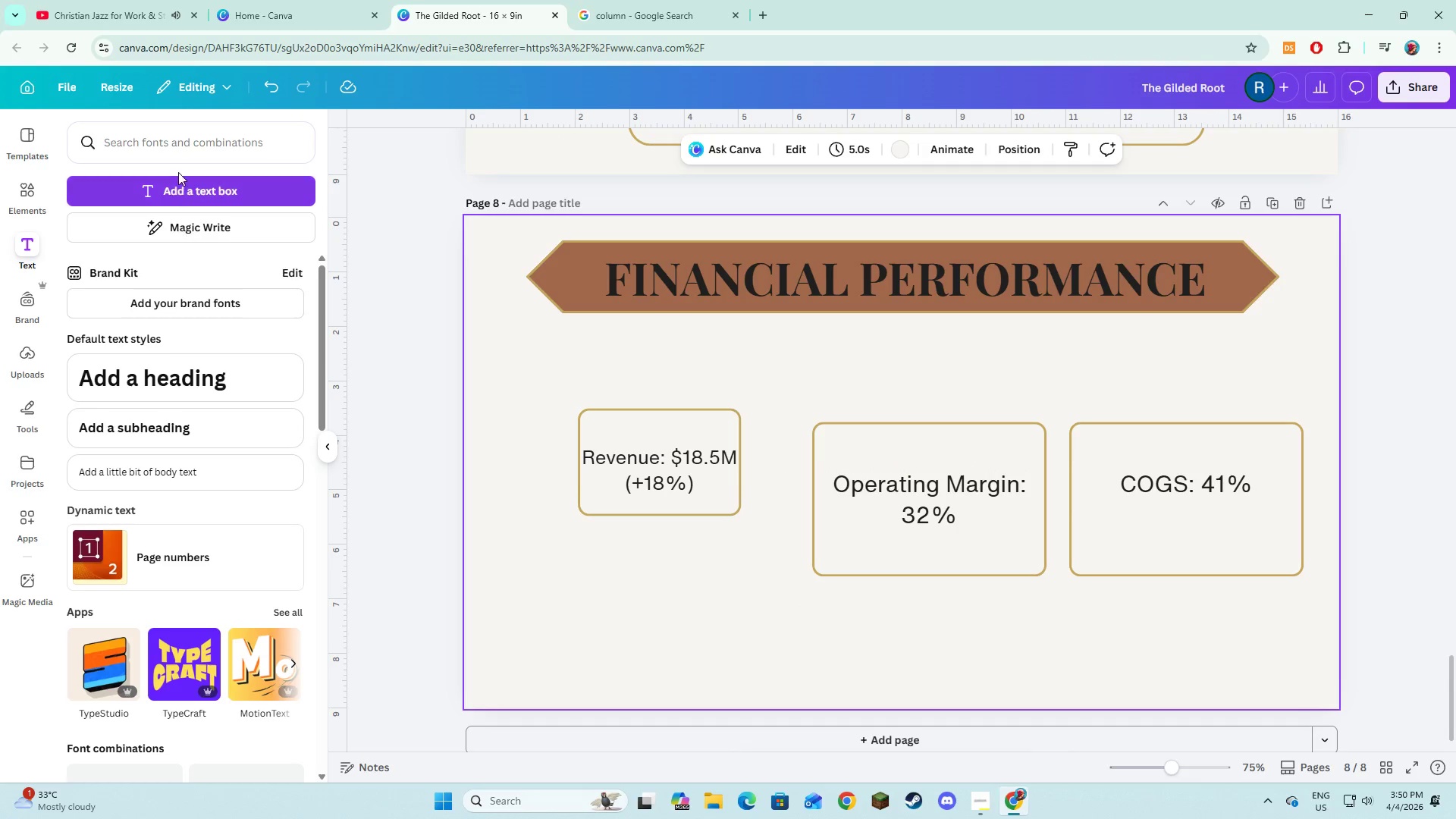 
left_click([22, 196])
 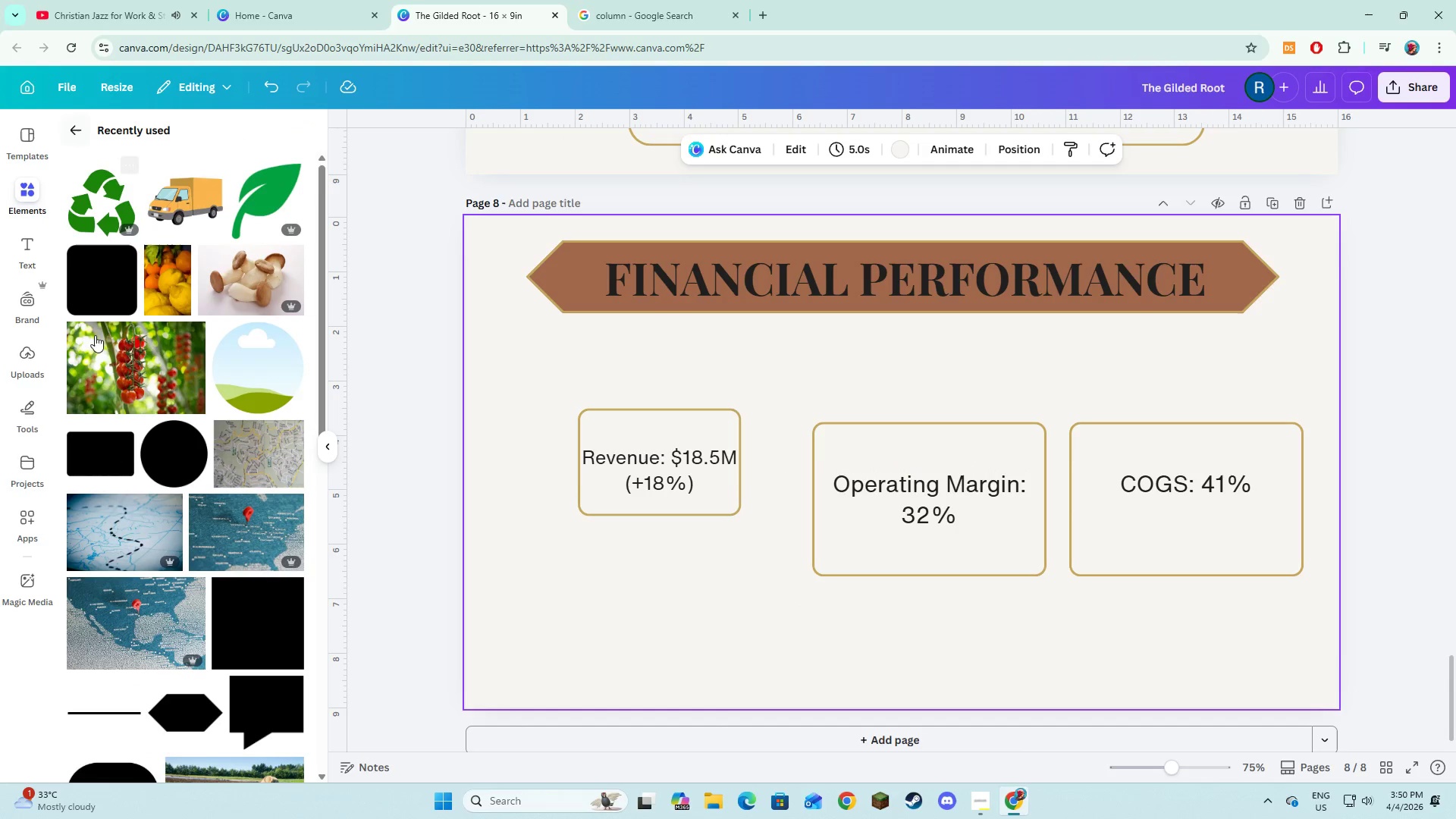 
wait(5.14)
 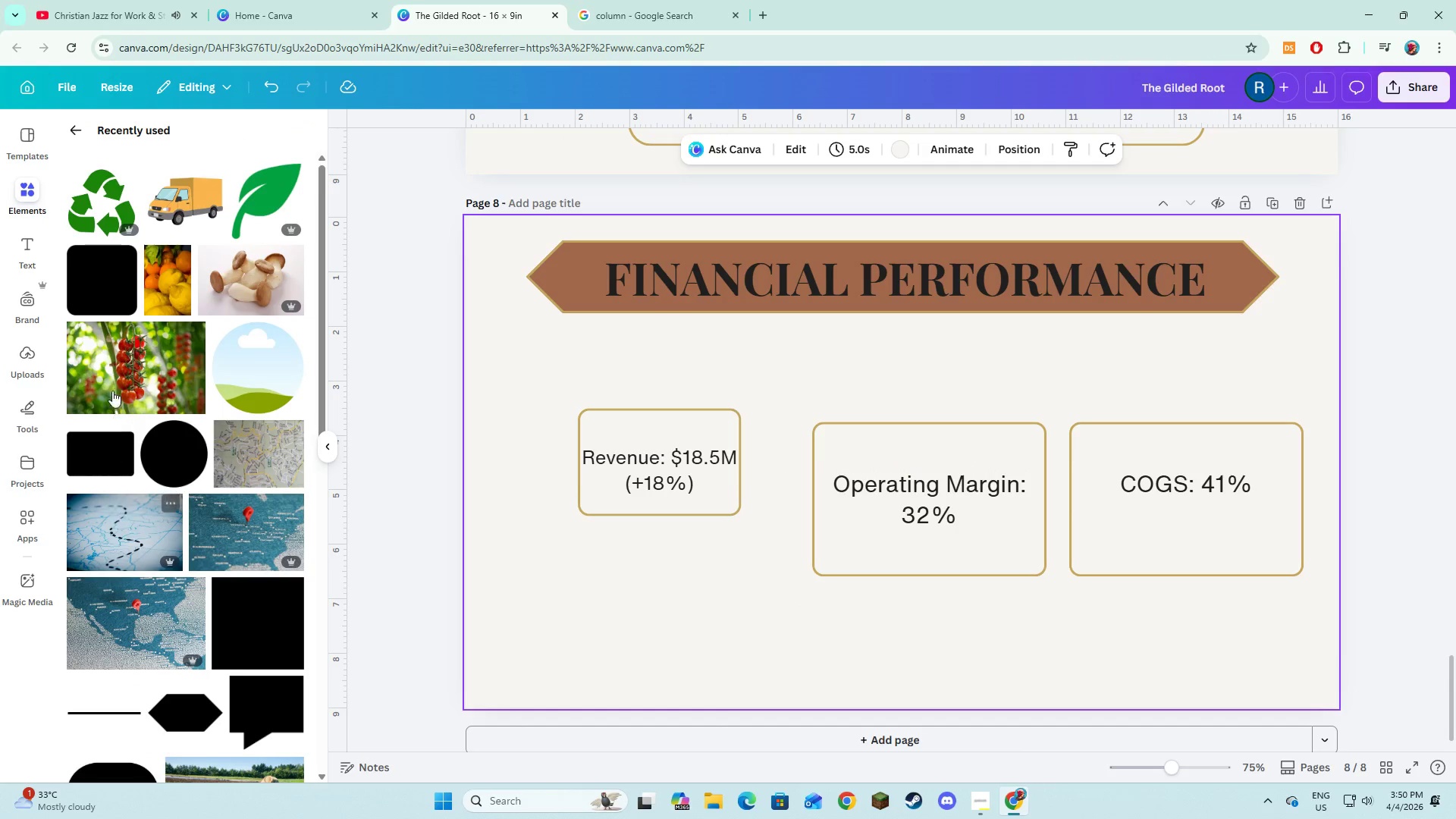 
left_click([115, 714])
 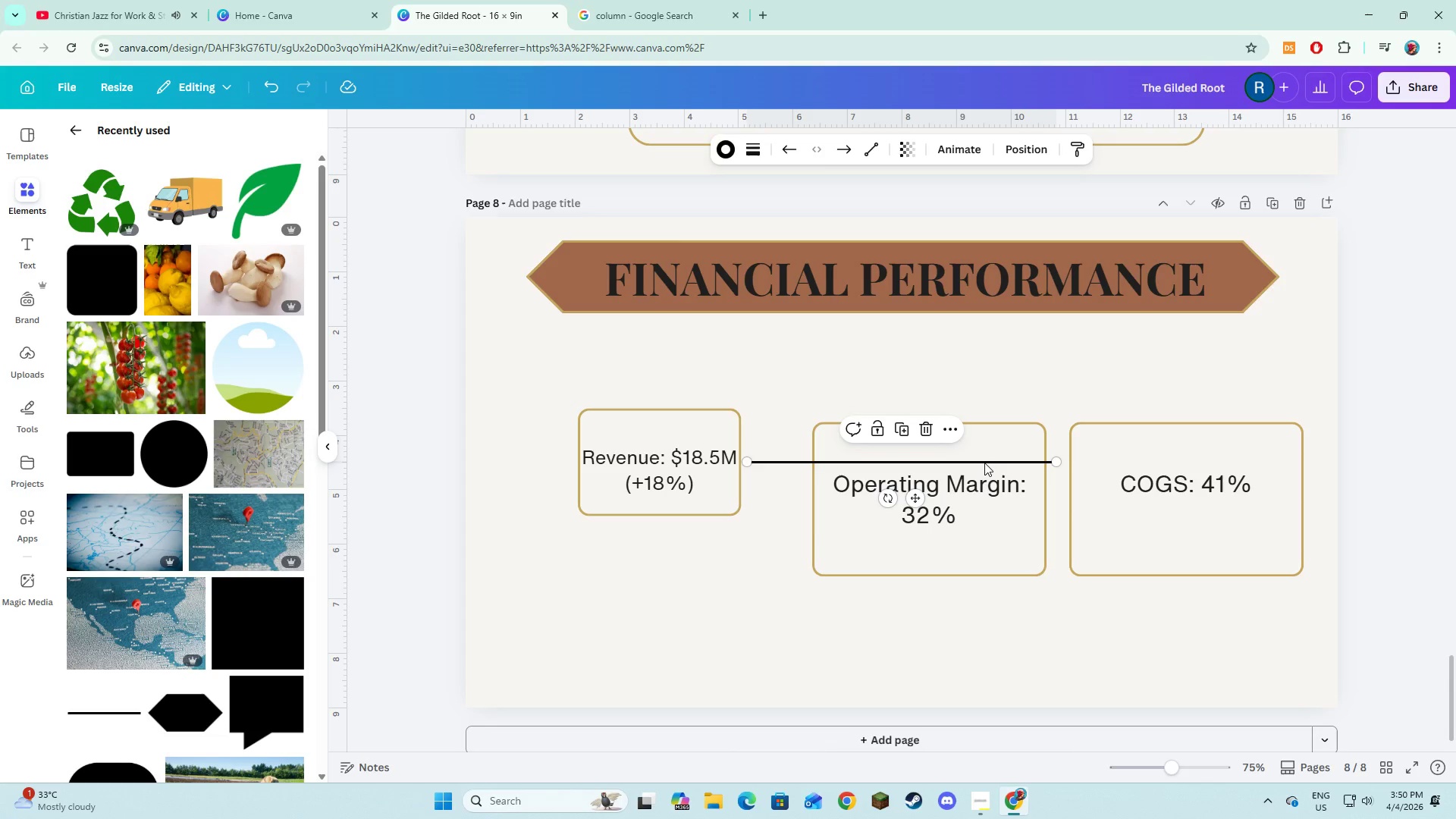 
left_click_drag(start_coordinate=[984, 463], to_coordinate=[817, 645])
 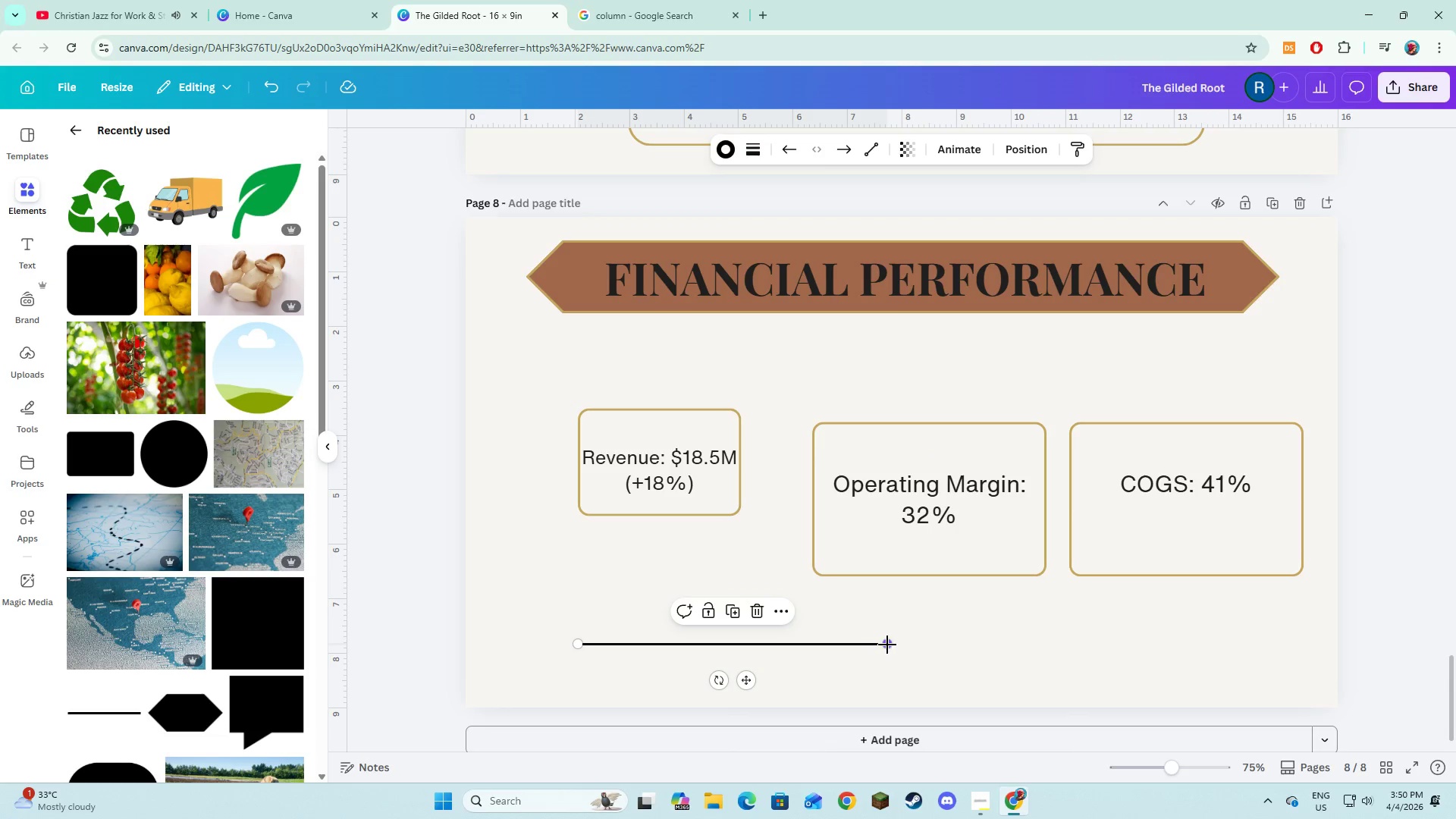 
left_click_drag(start_coordinate=[887, 645], to_coordinate=[800, 643])
 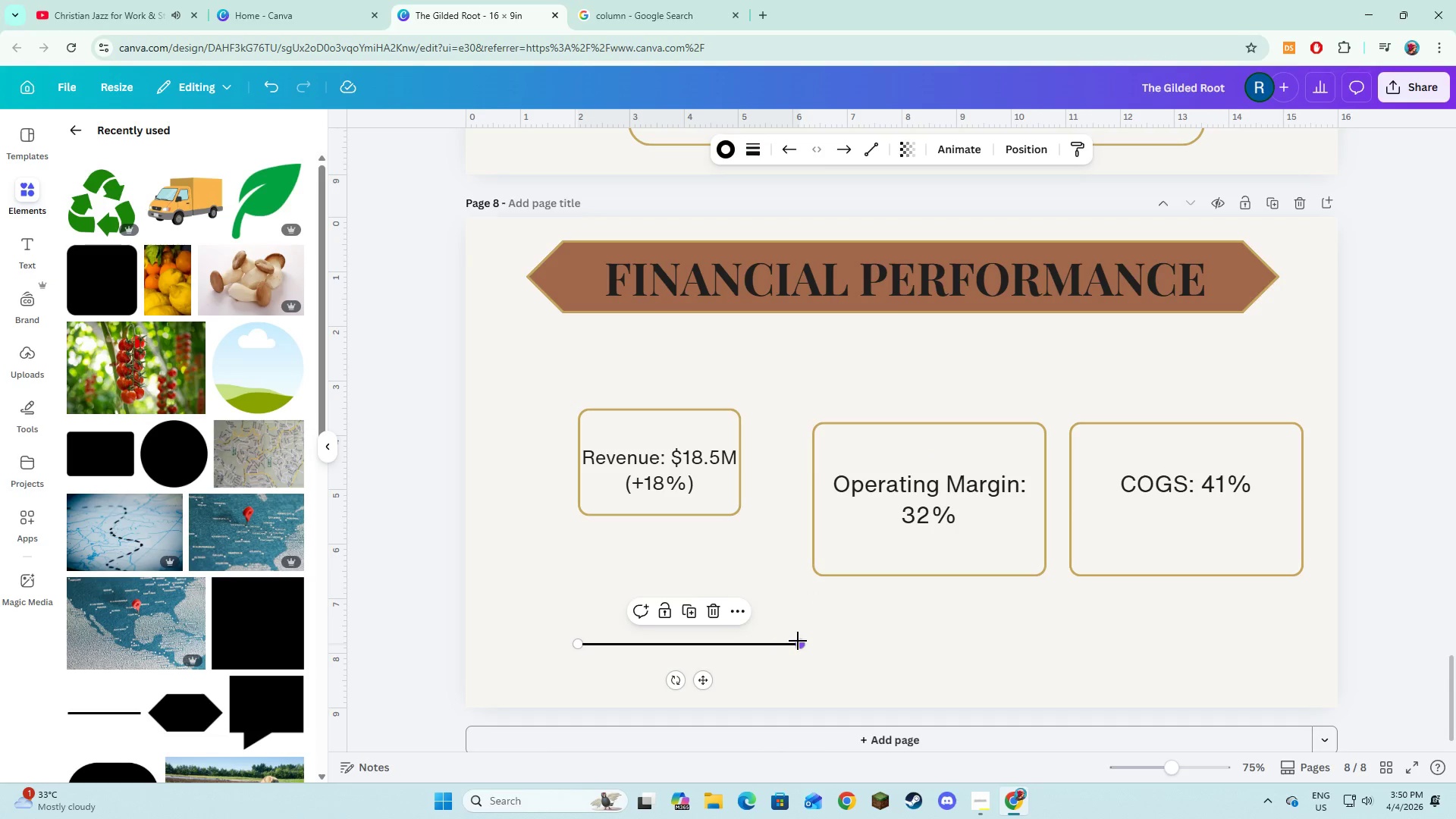 
left_click_drag(start_coordinate=[798, 641], to_coordinate=[775, 639])
 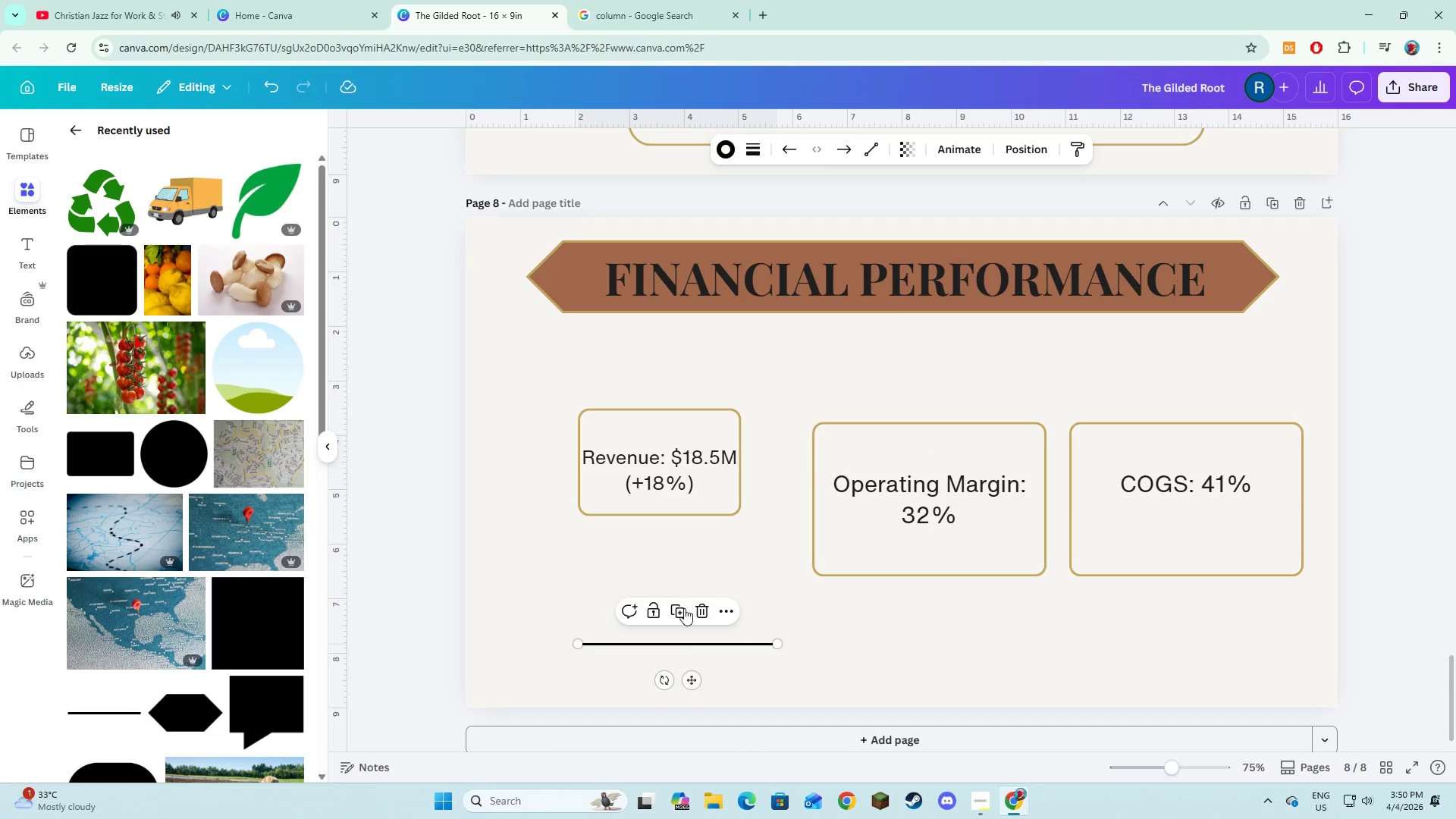 
left_click([683, 609])
 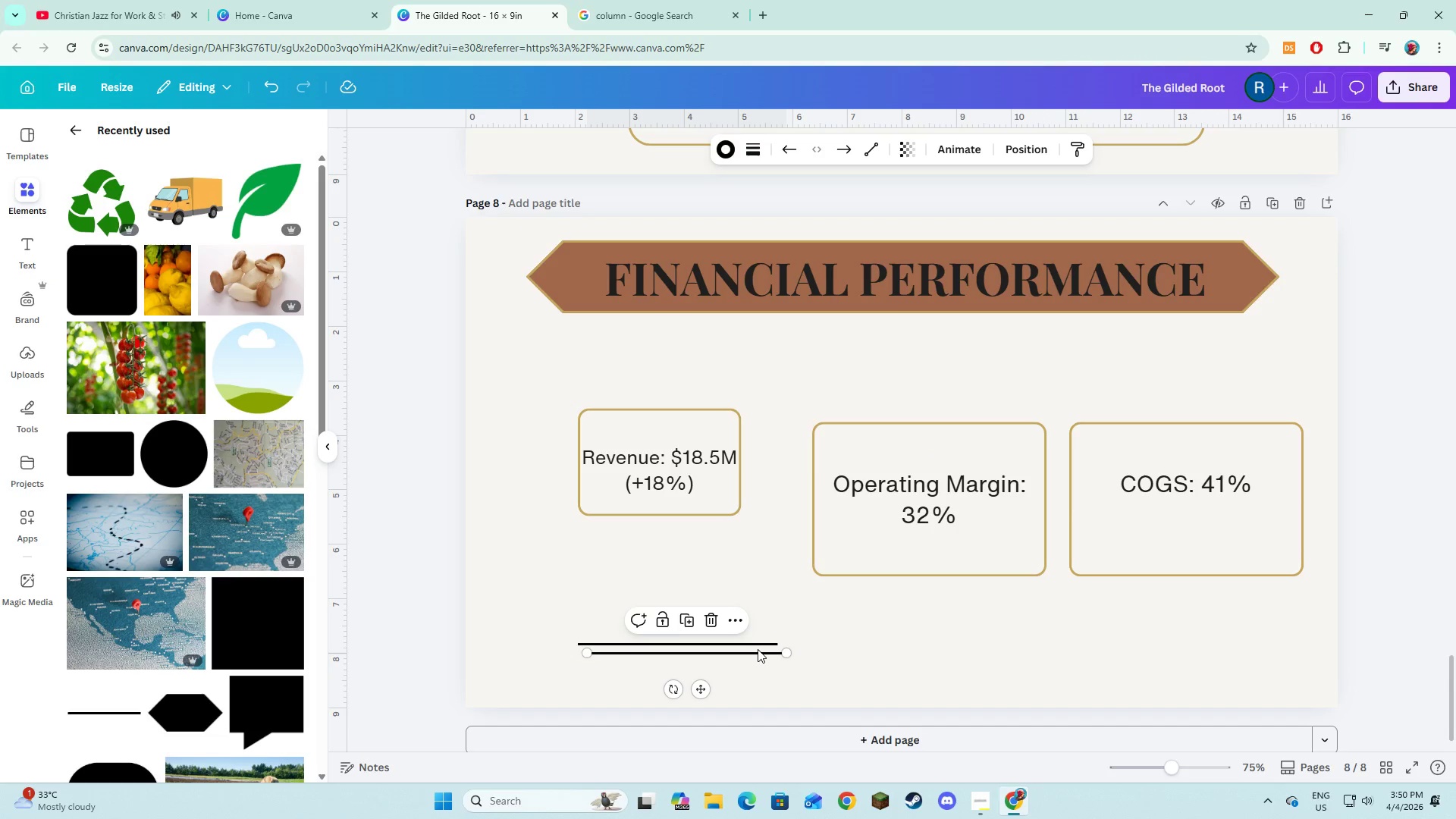 
left_click_drag(start_coordinate=[758, 650], to_coordinate=[740, 583])
 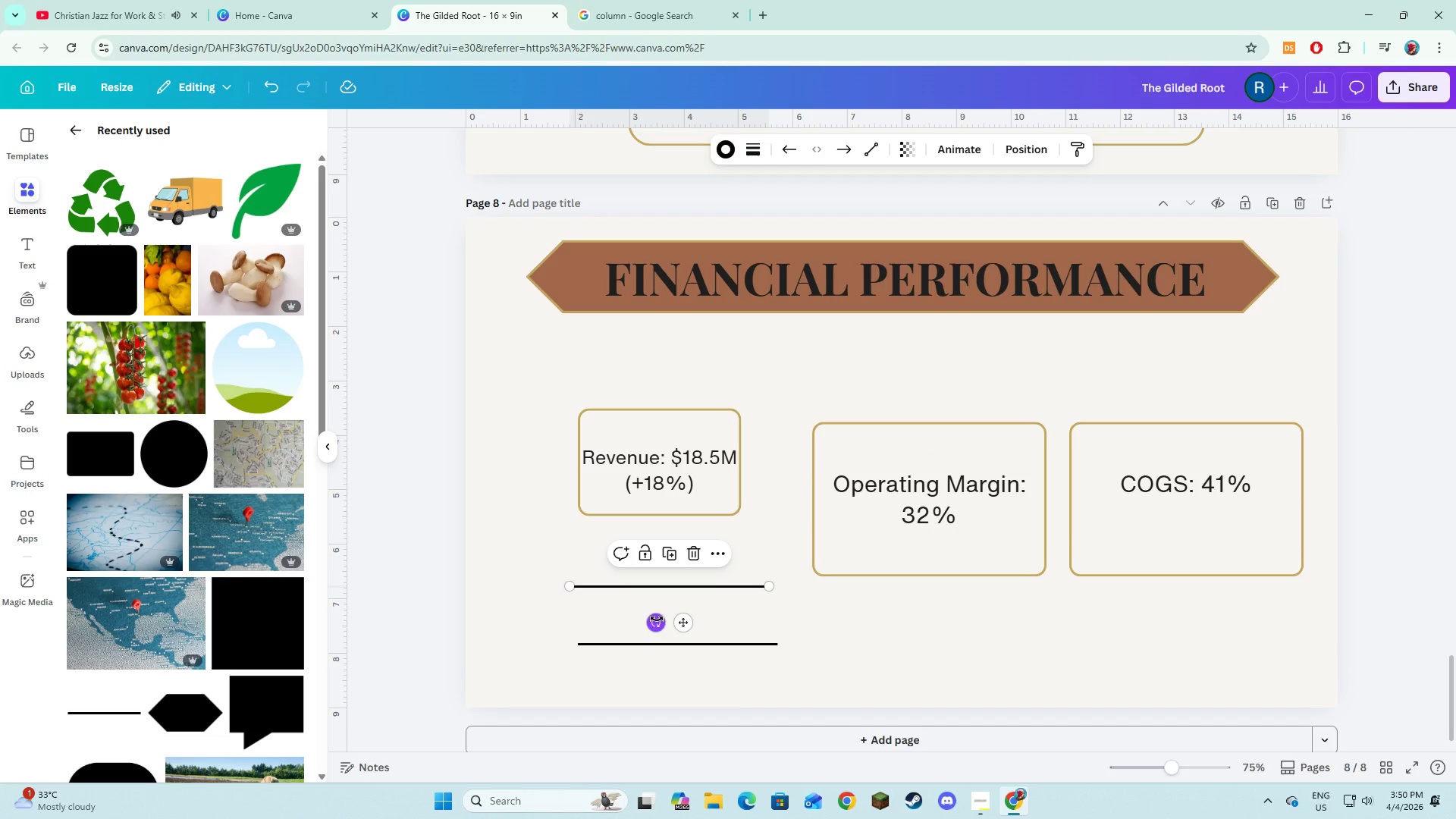 
left_click_drag(start_coordinate=[654, 618], to_coordinate=[698, 587])
 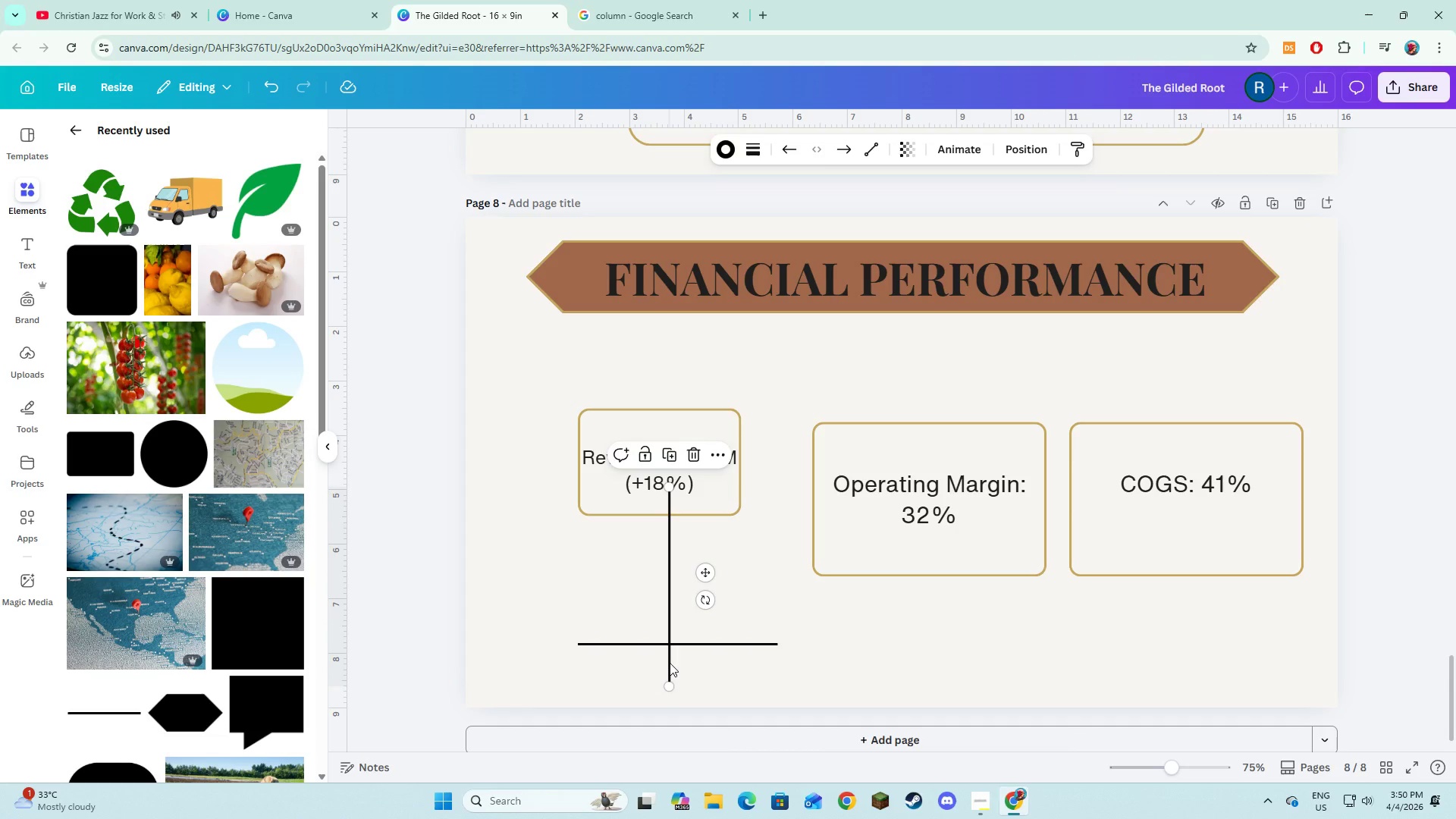 
left_click_drag(start_coordinate=[670, 663], to_coordinate=[581, 623])
 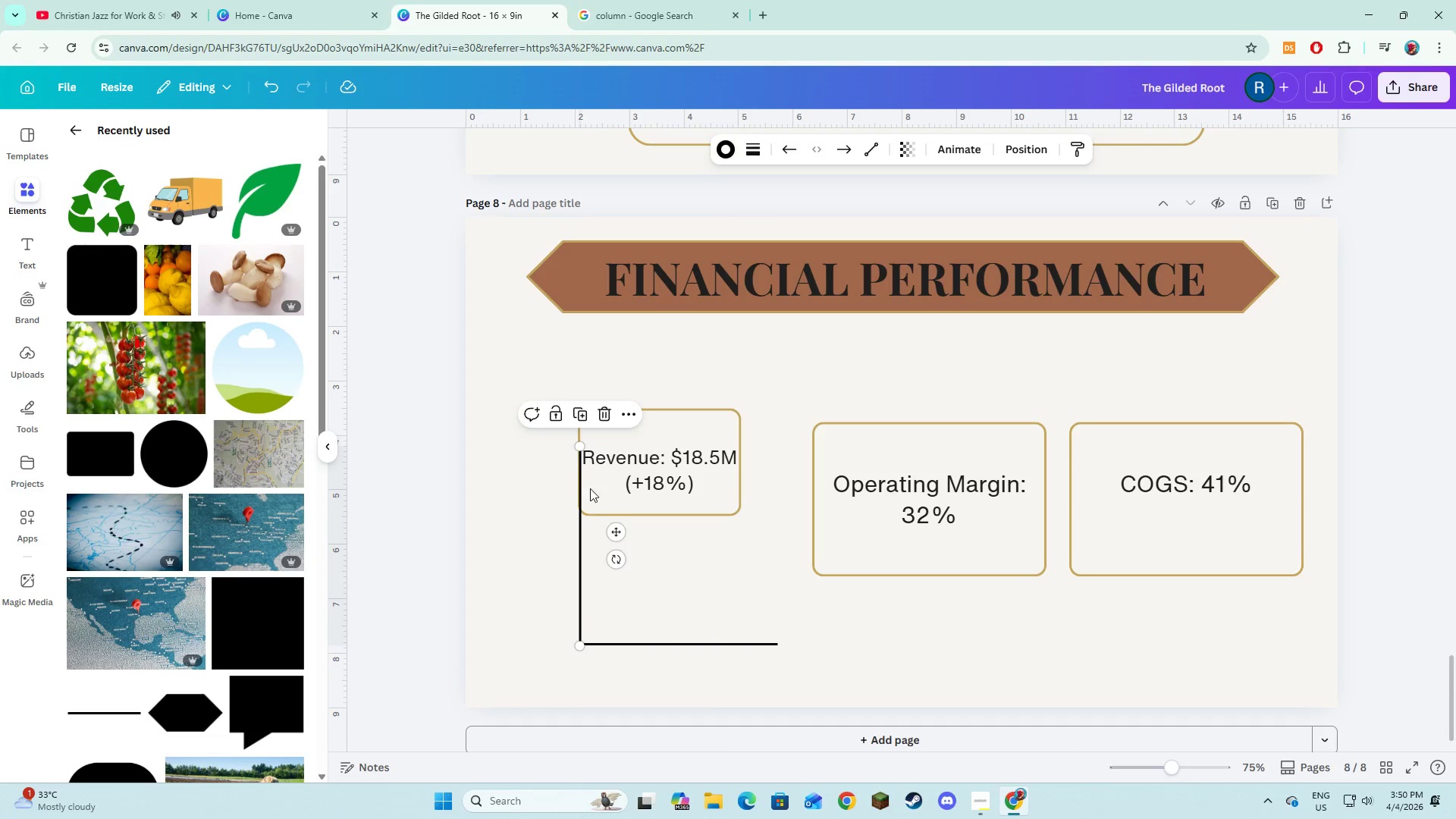 
hold_key(key=ShiftLeft, duration=1.5)
left_click_drag(start_coordinate=[553, 490], to_coordinate=[629, 663])
 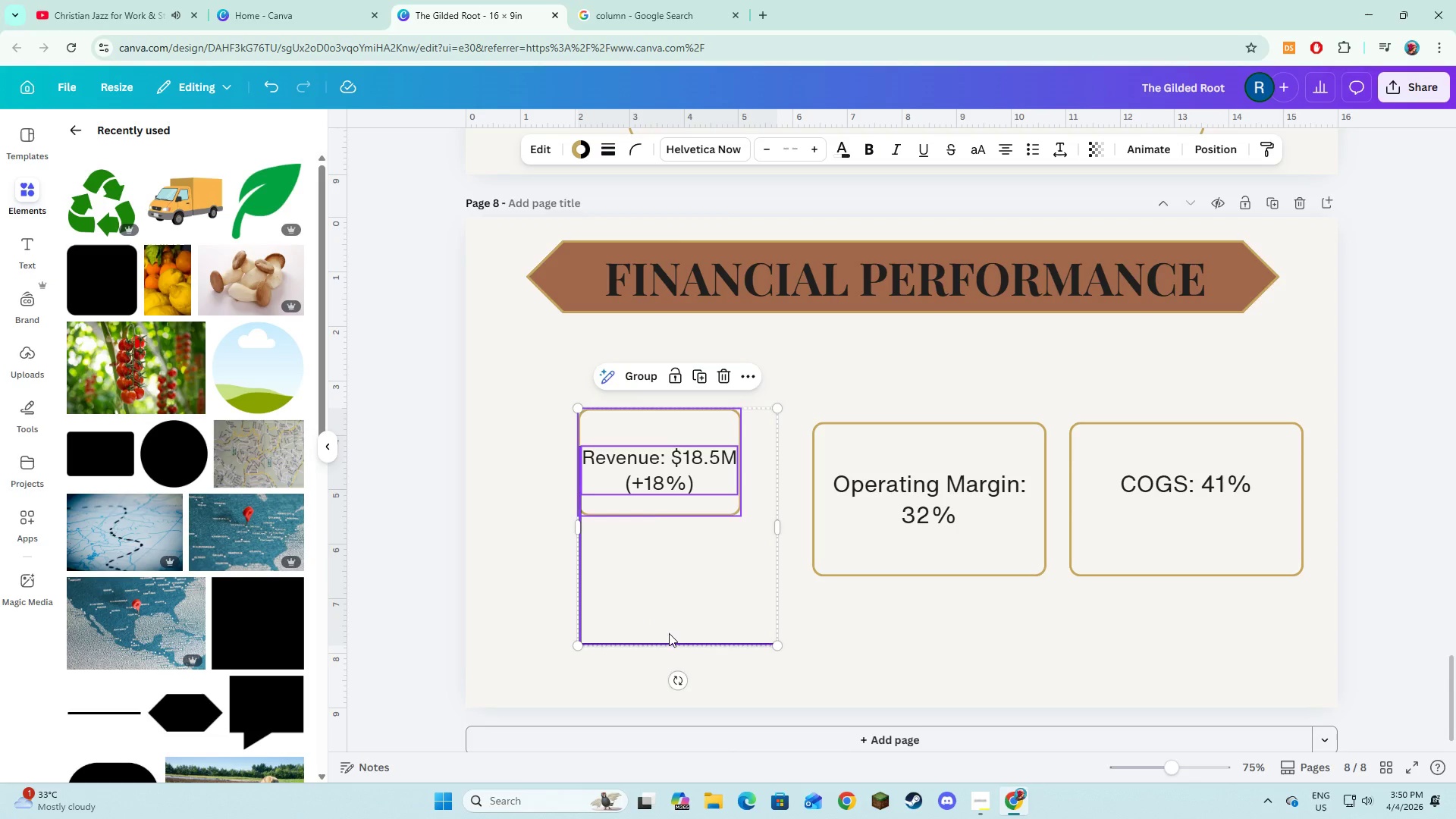 
hold_key(key=ShiftLeft, duration=0.58)
 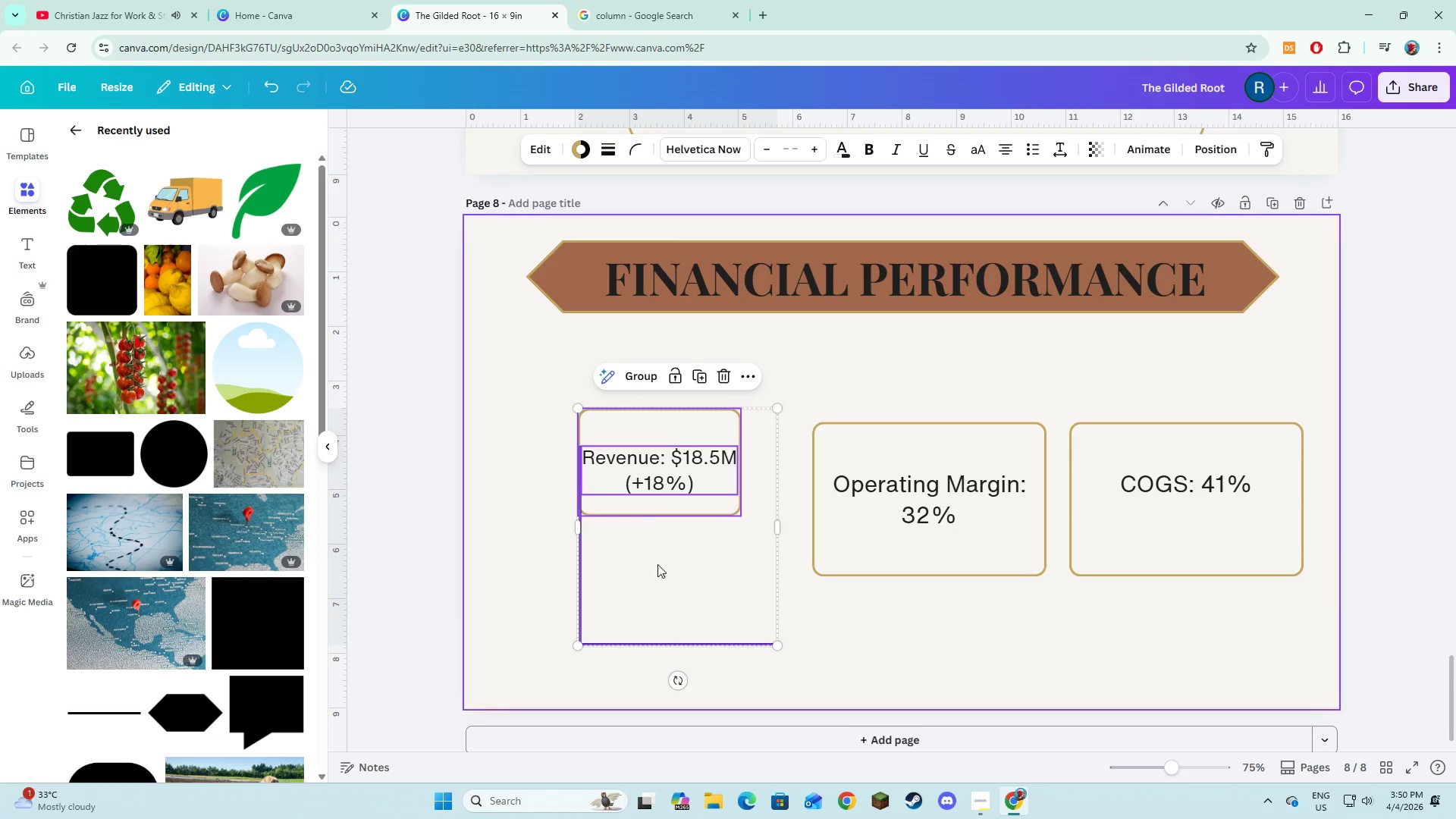 
hold_key(key=ShiftLeft, duration=1.5)
left_click([668, 469])
 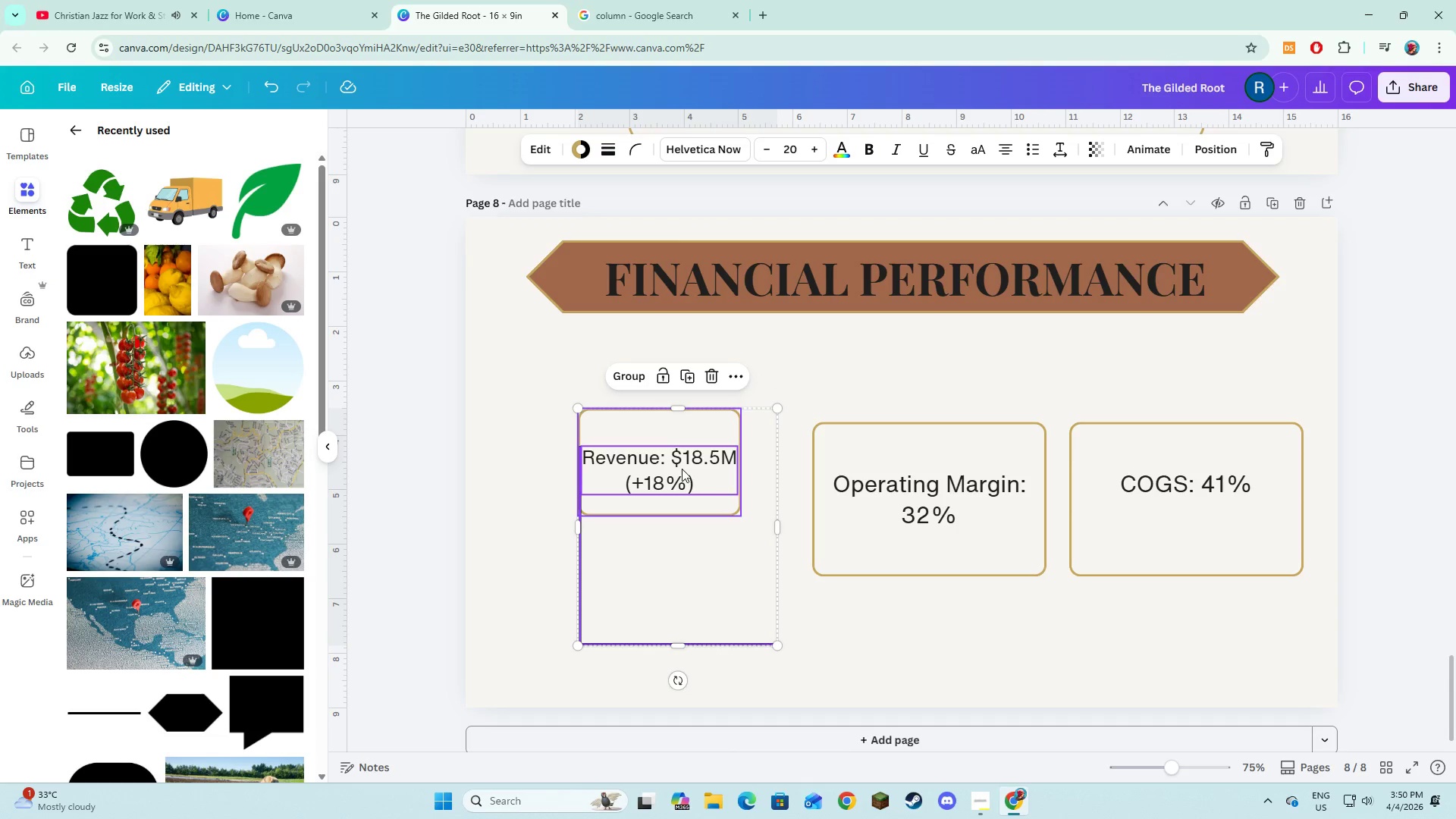 
hold_key(key=ShiftLeft, duration=1.52)
left_click([682, 469])
 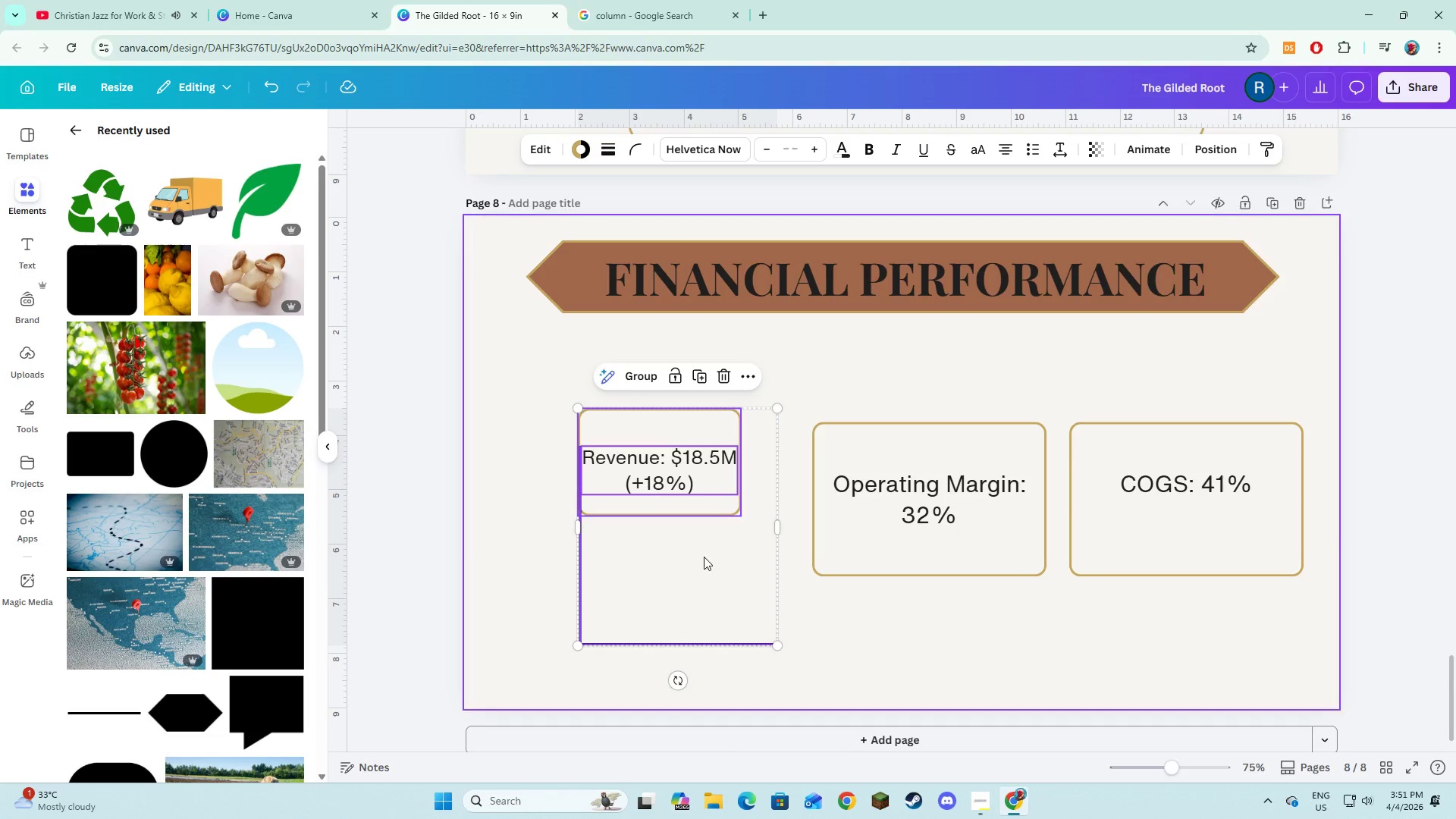 
hold_key(key=ShiftLeft, duration=1.52)
left_click([710, 482])
 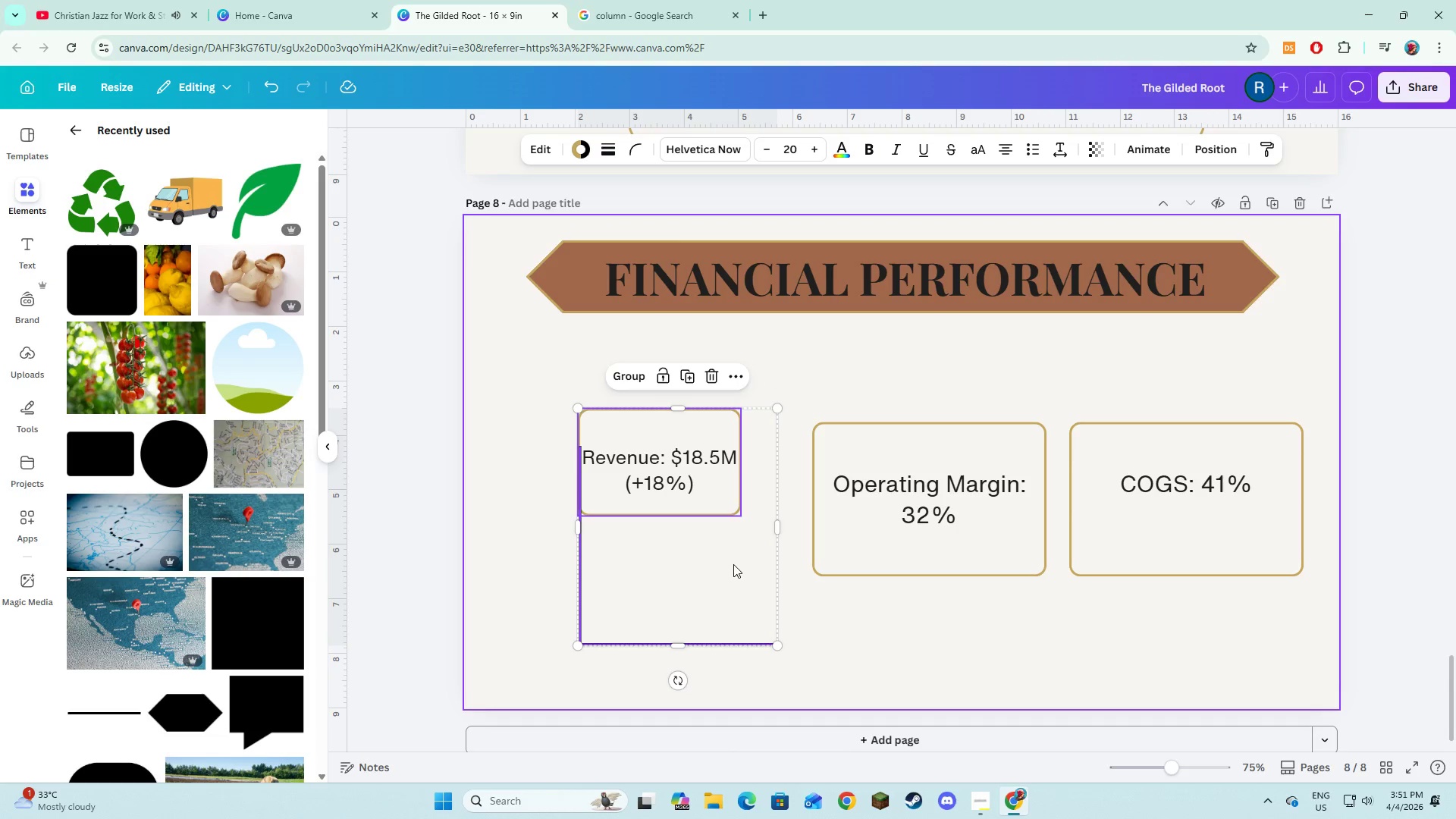 
double_click([733, 564])
 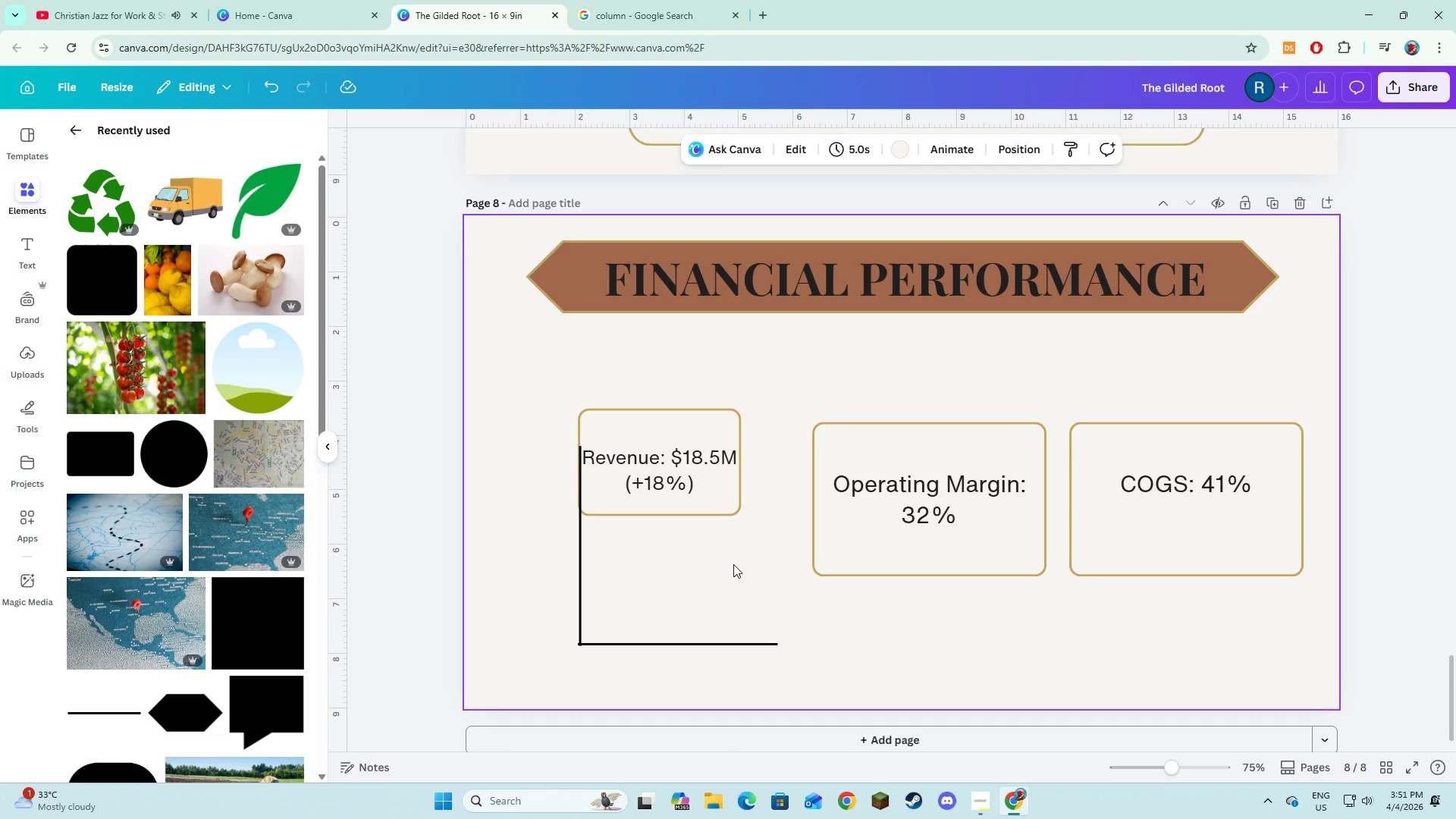 
hold_key(key=ShiftLeft, duration=0.31)
 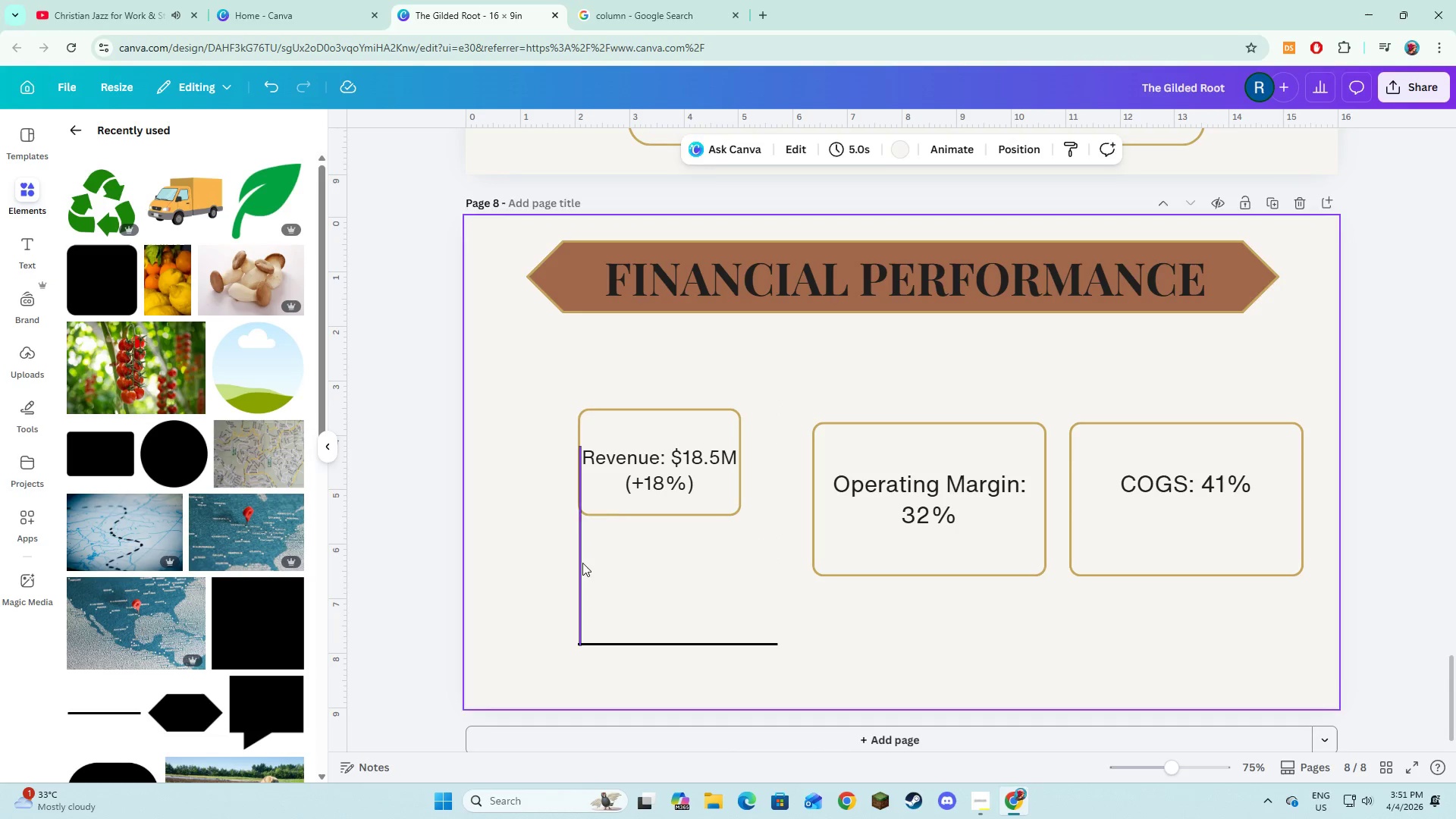 
left_click([582, 563])
 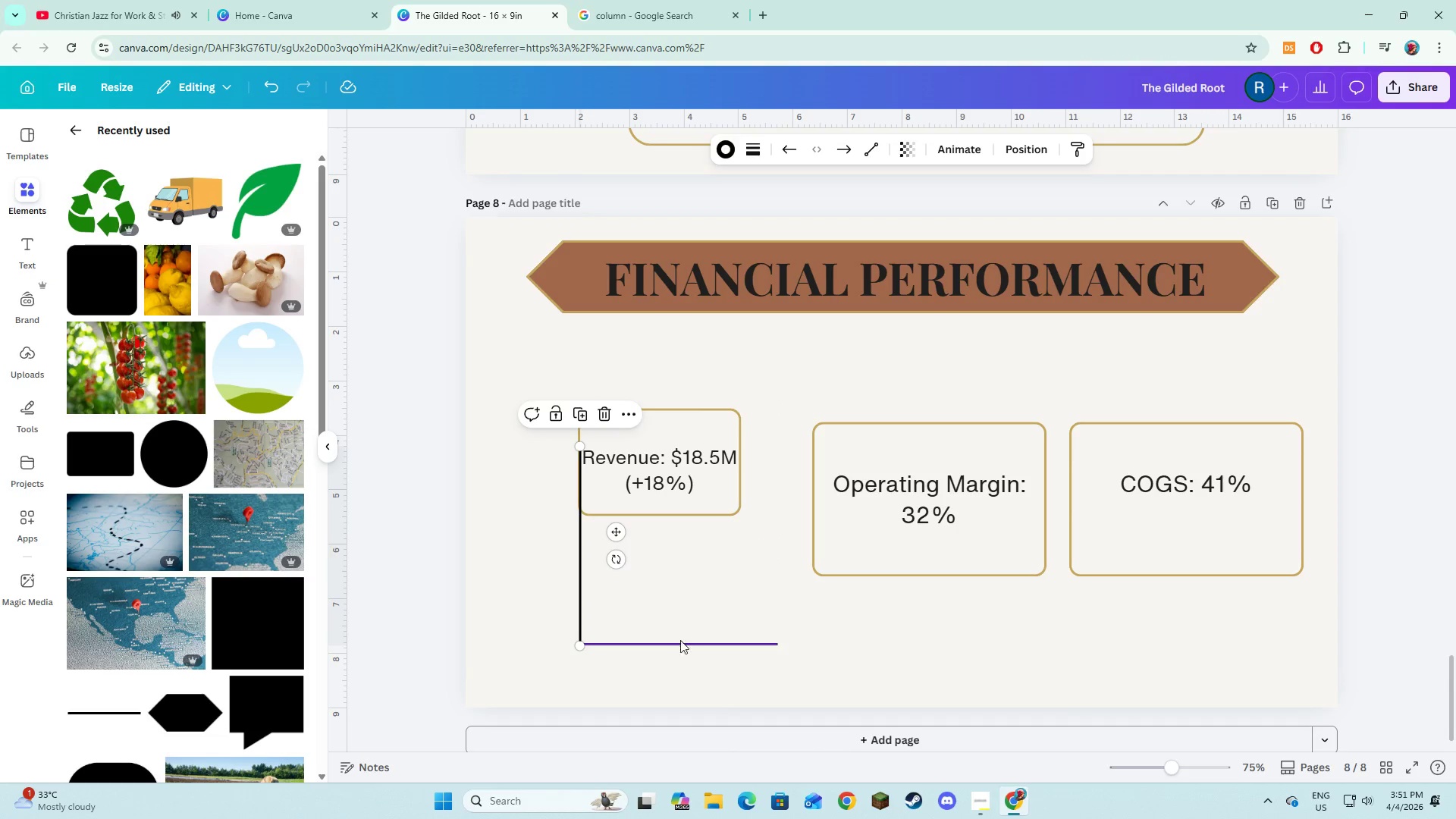 
hold_key(key=ShiftLeft, duration=0.91)
left_click([681, 643])
 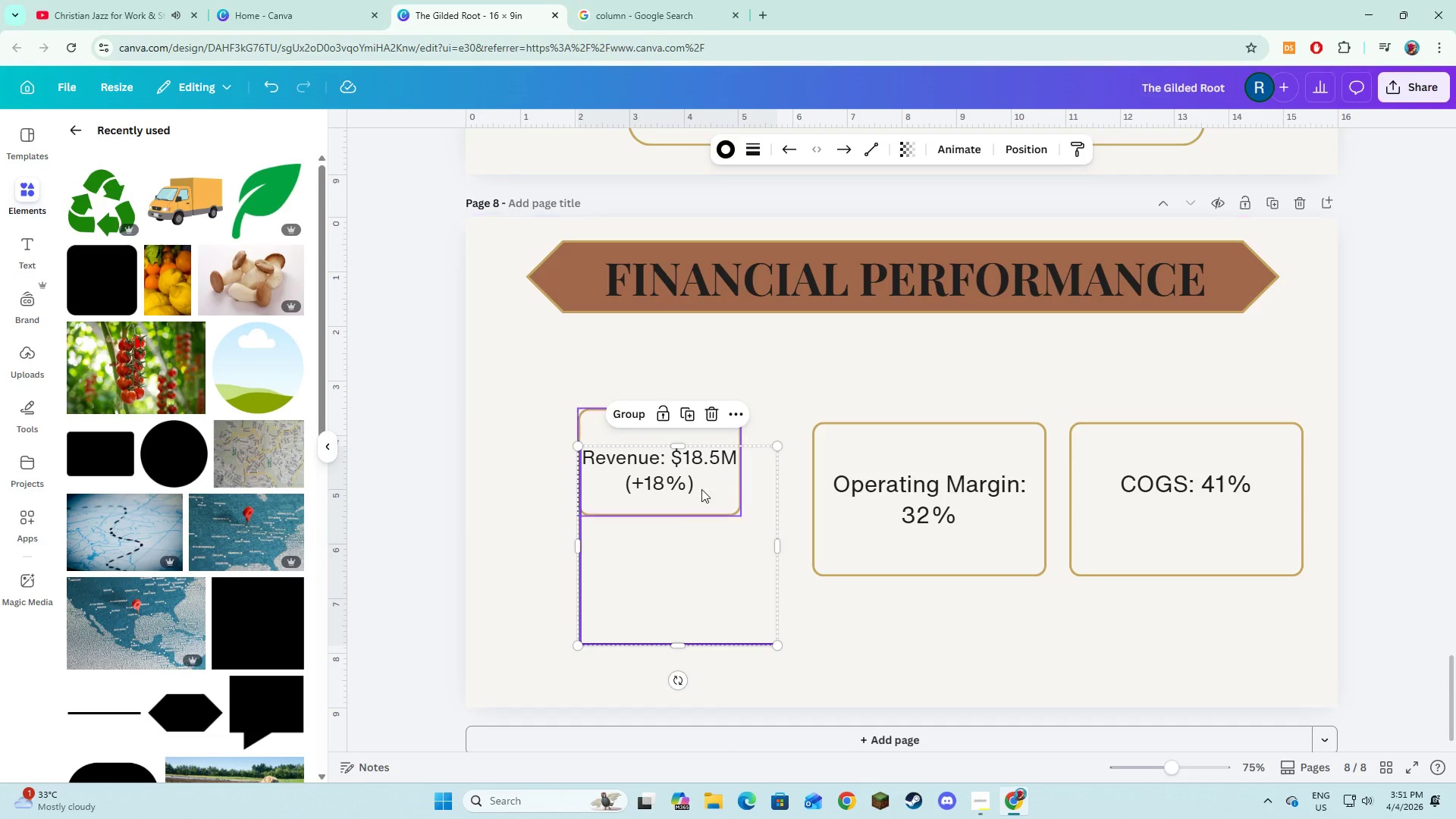 
left_click_drag(start_coordinate=[776, 447], to_coordinate=[717, 552])
 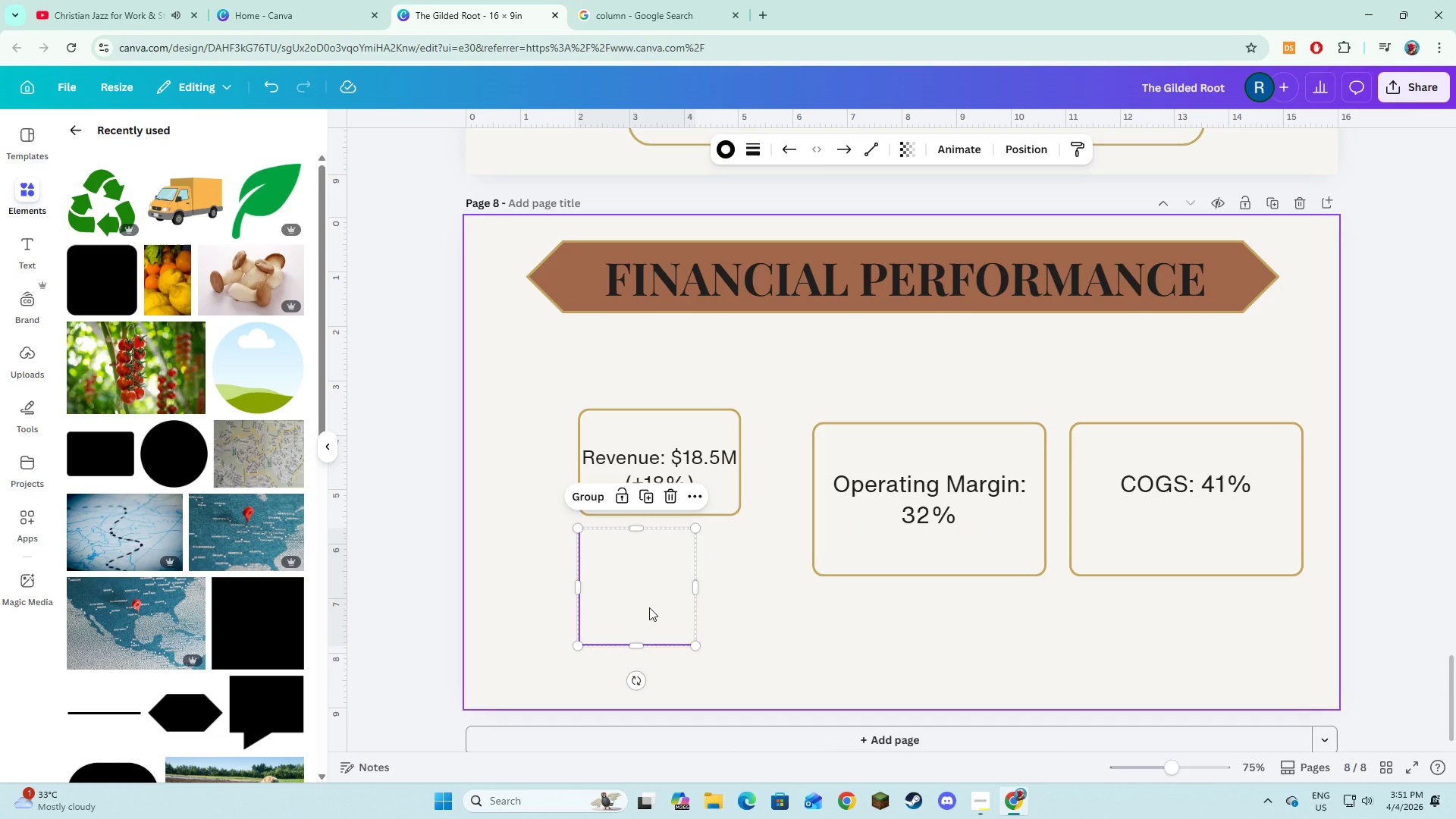 
left_click_drag(start_coordinate=[649, 607], to_coordinate=[660, 610])
 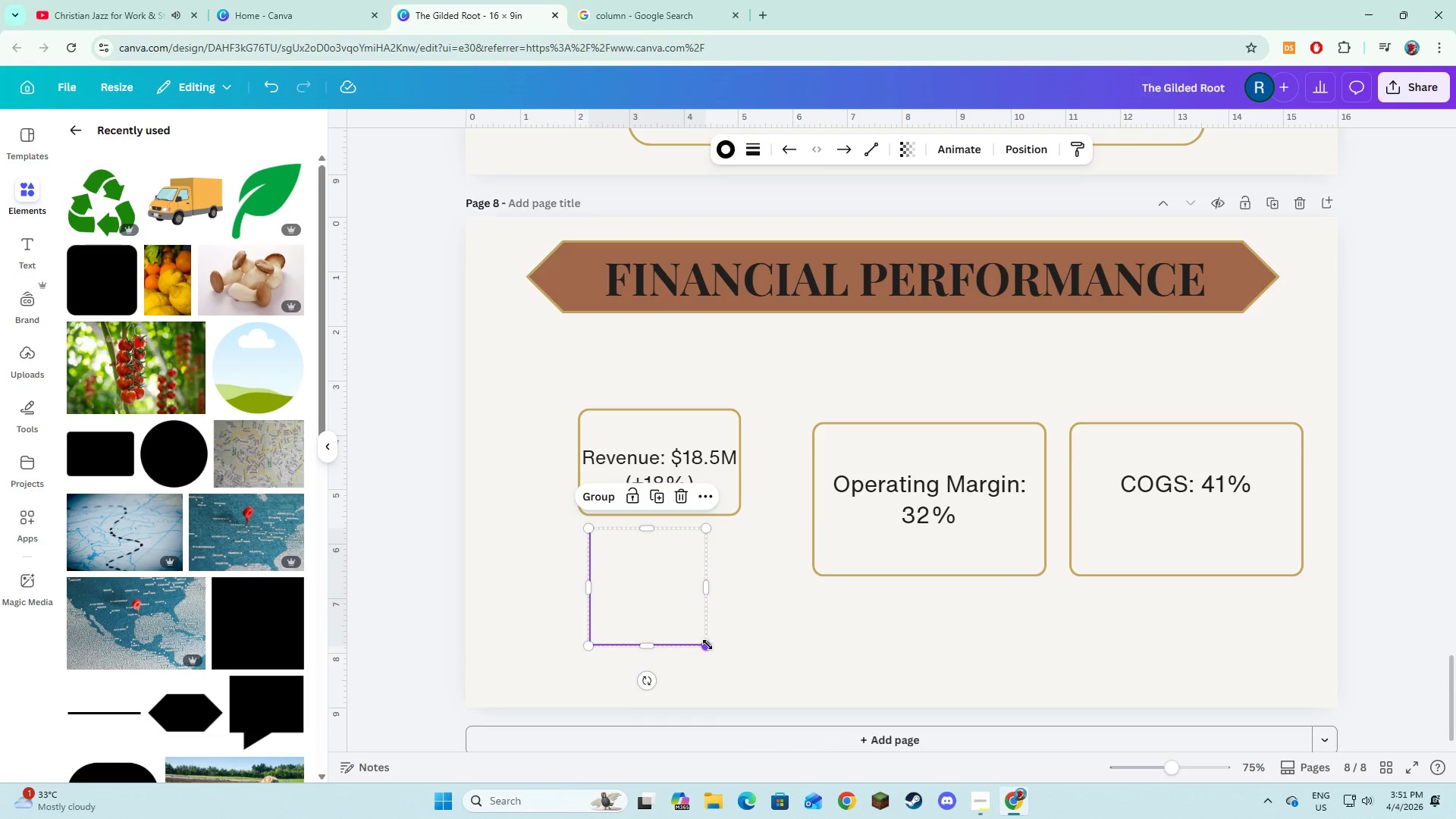 
left_click_drag(start_coordinate=[708, 645], to_coordinate=[742, 667])
 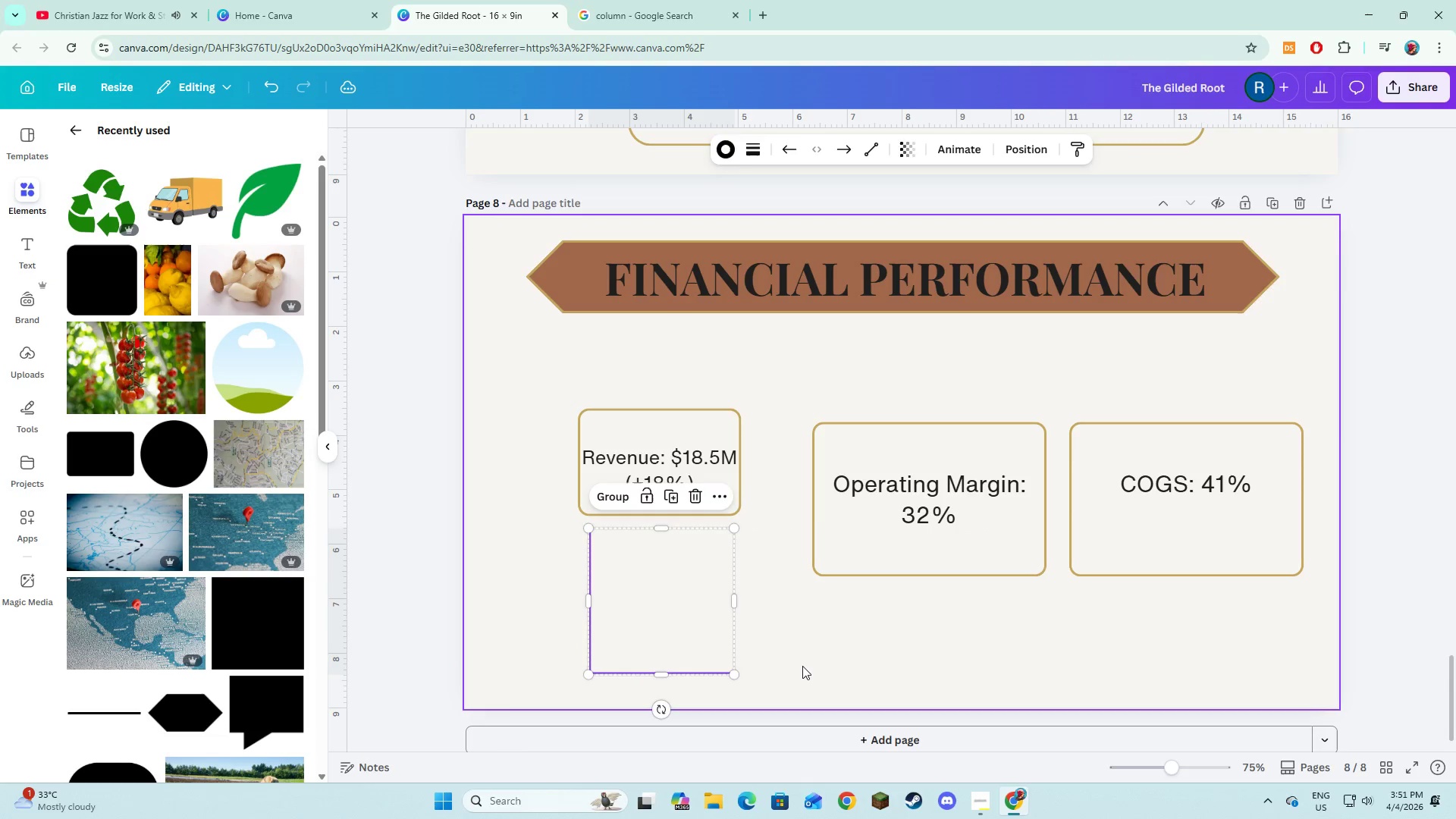 
left_click([802, 666])
 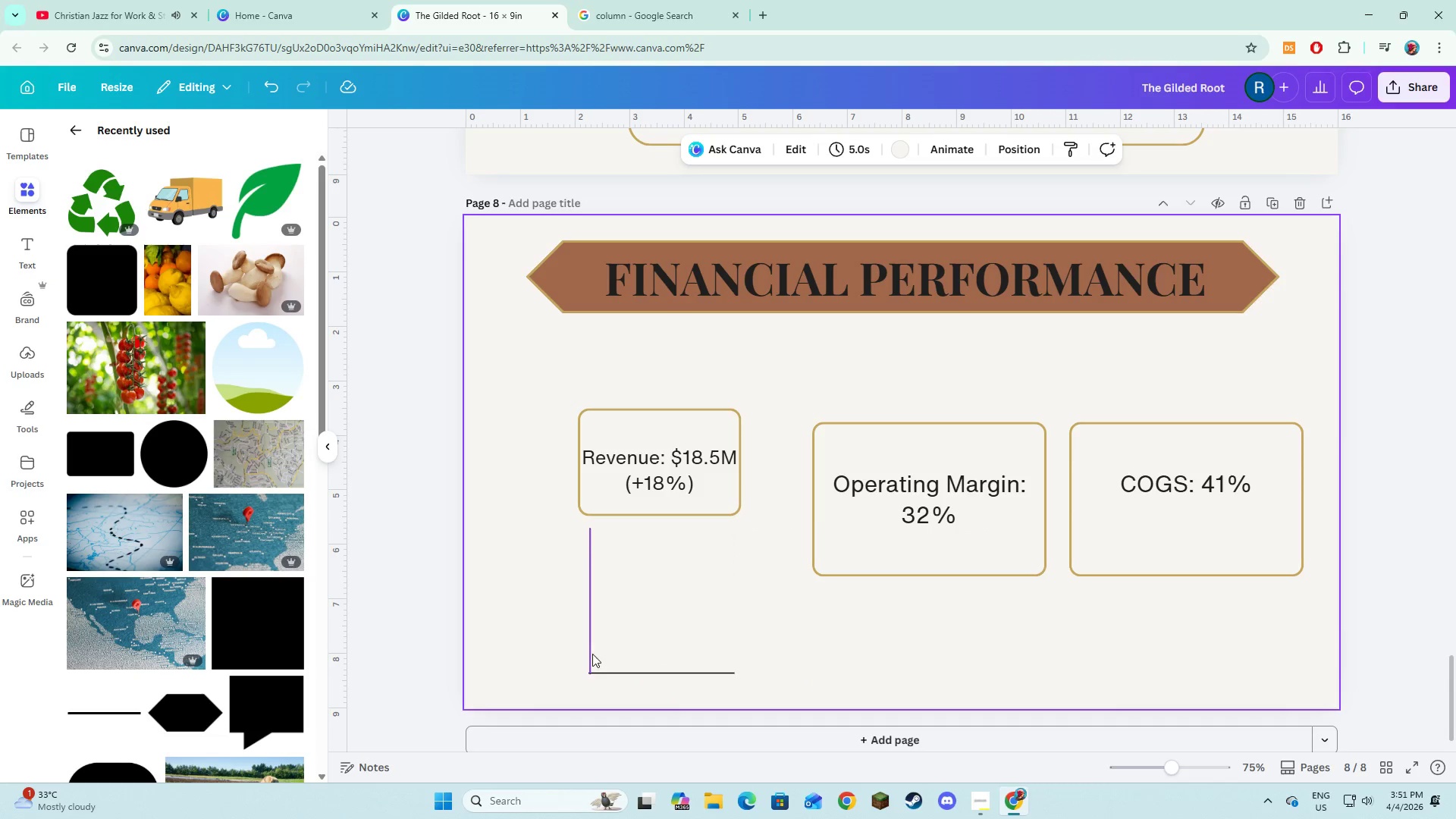 
left_click([589, 655])
 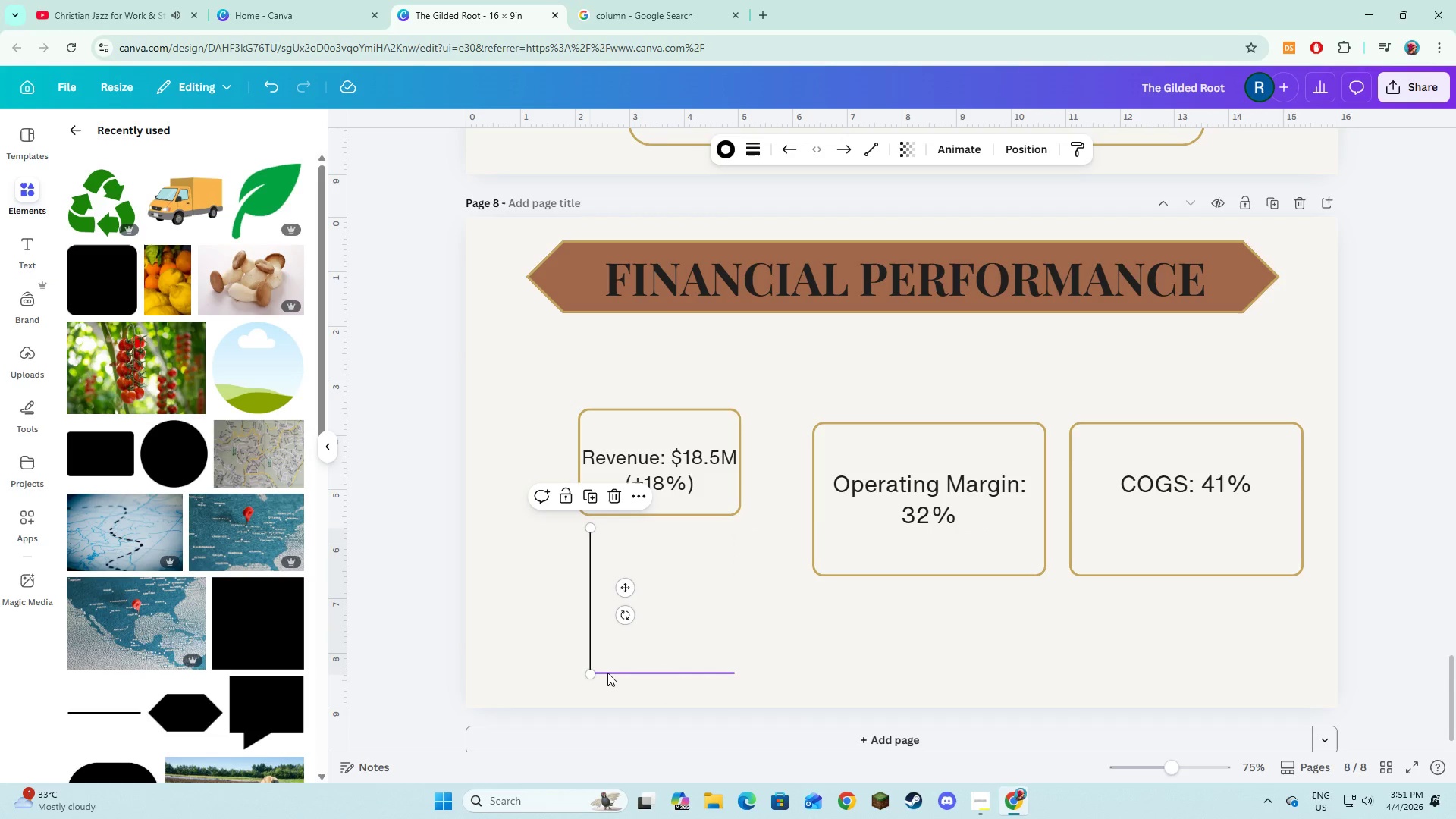 
hold_key(key=ShiftLeft, duration=0.72)
left_click([607, 673])
 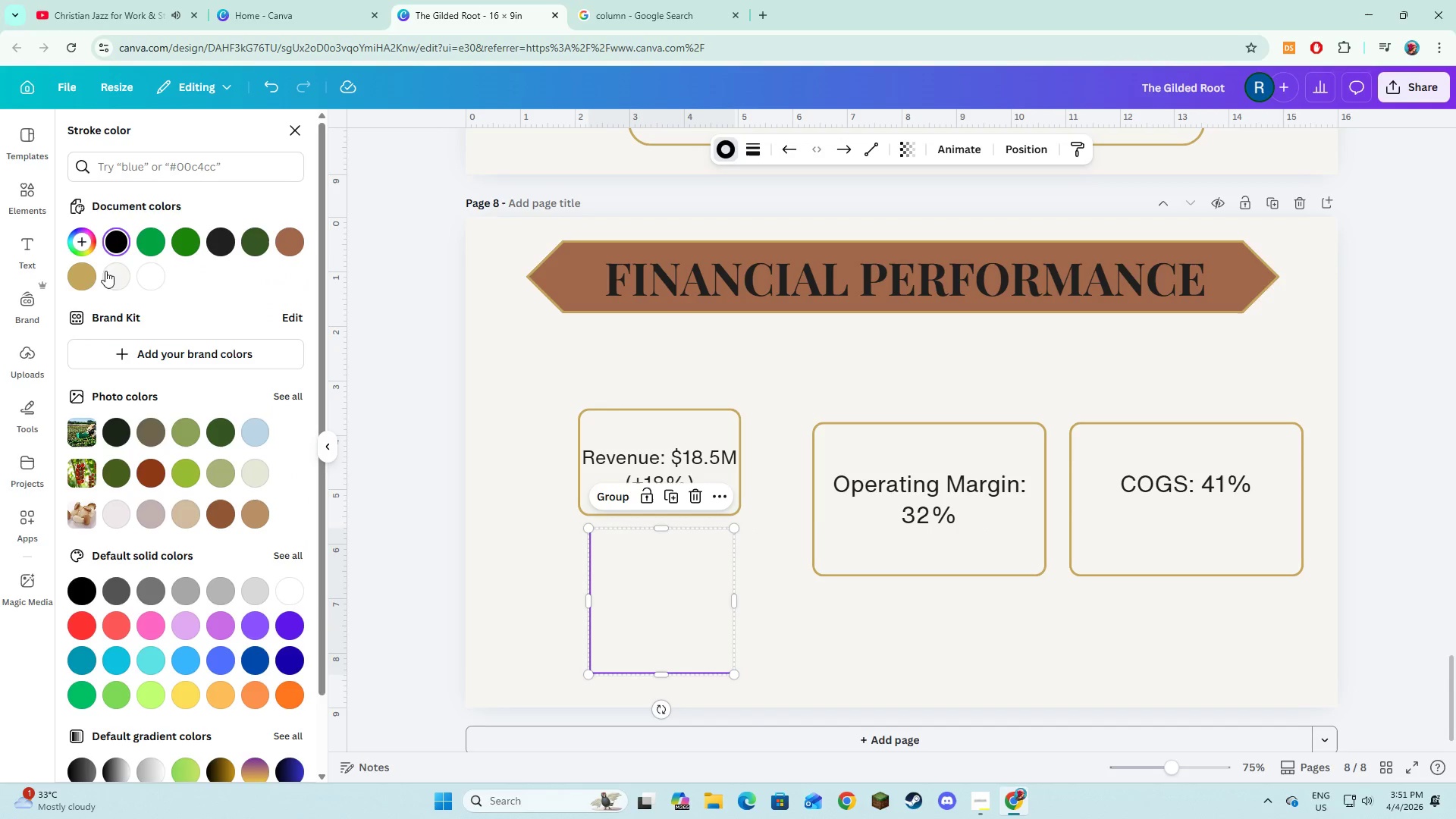 
left_click([280, 246])
 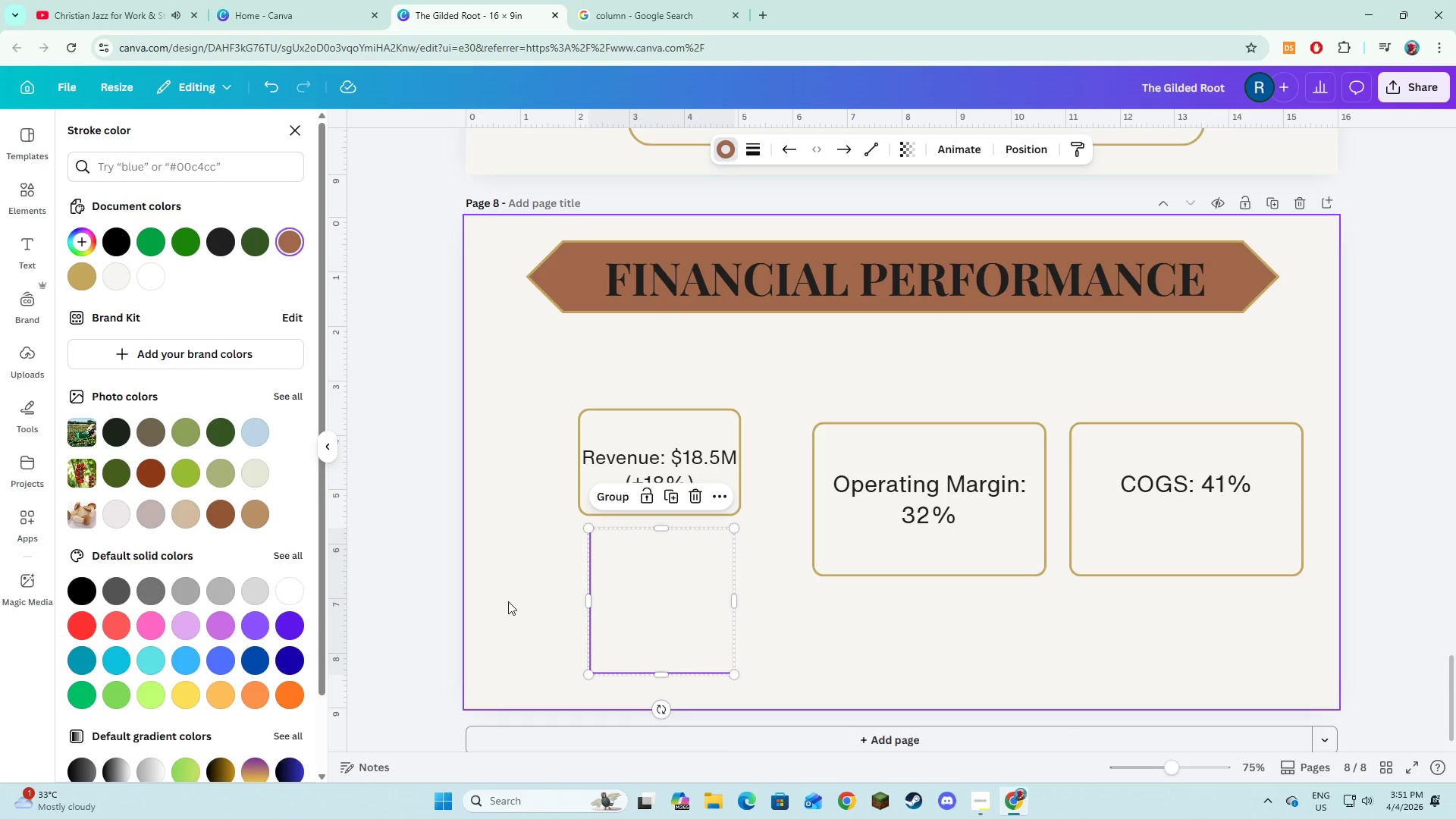 
left_click([510, 604])
 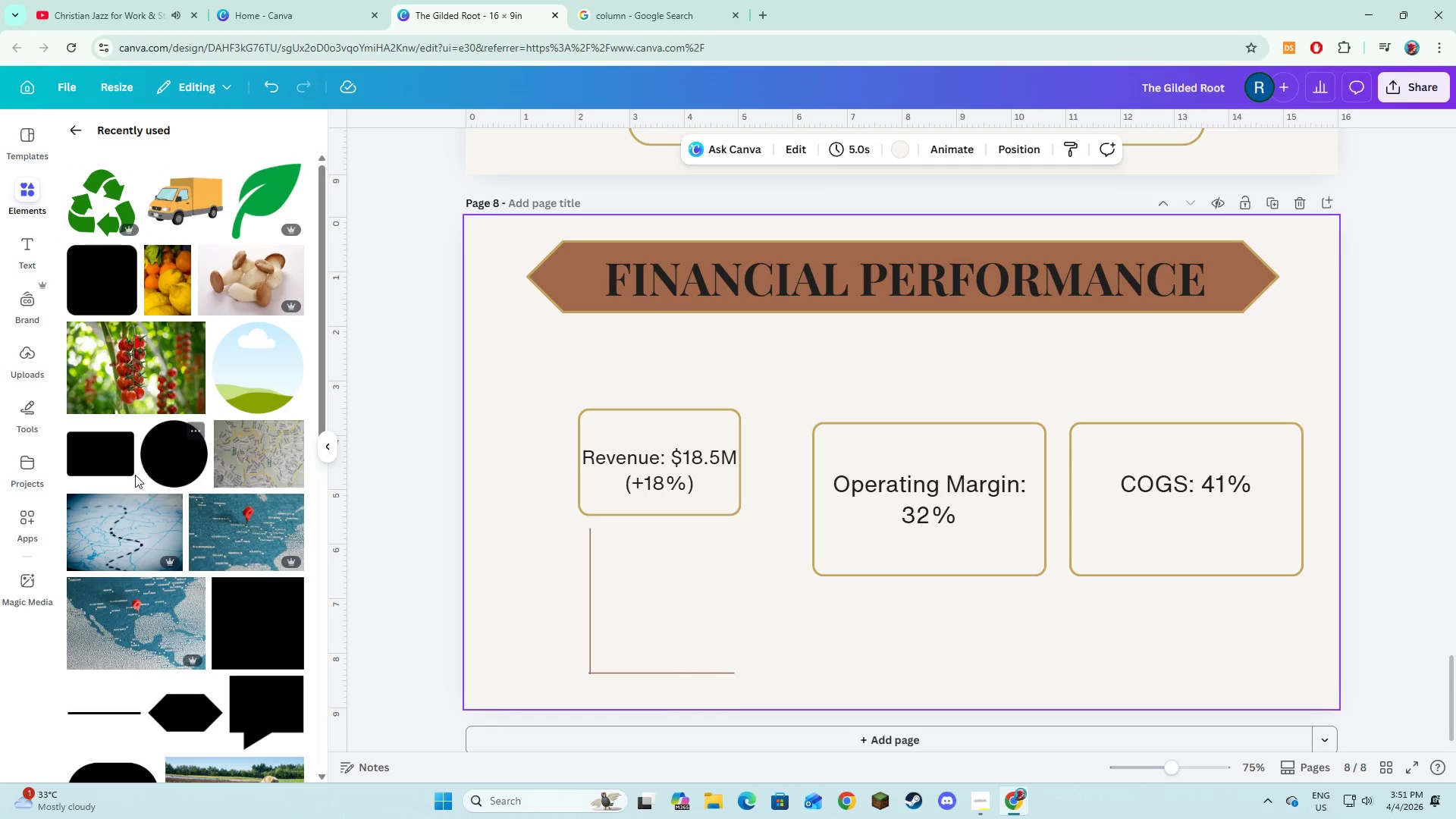 
scroll: coordinate [181, 495], scroll_direction: up, amount: 1.0
 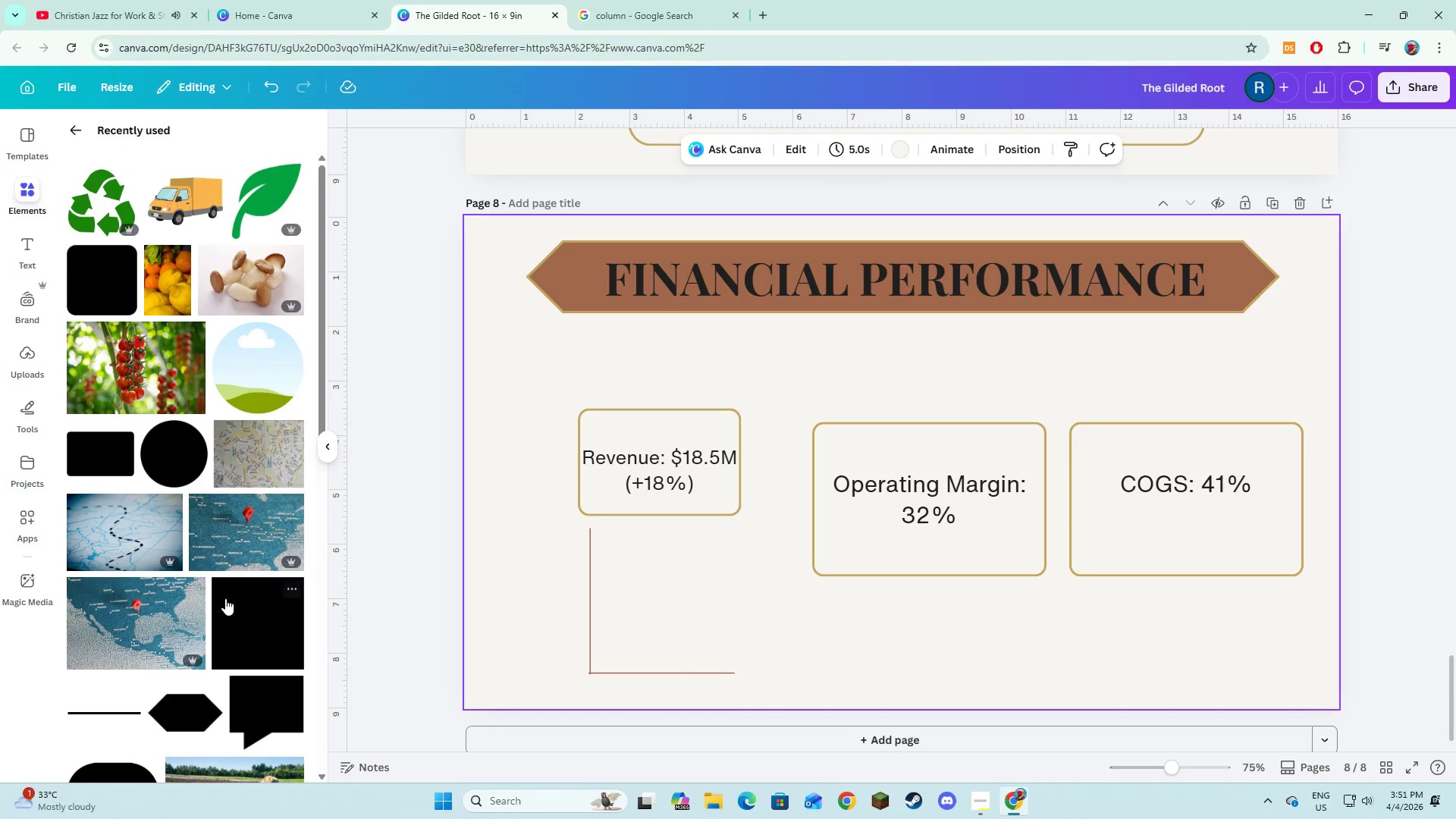 
left_click([243, 609])
 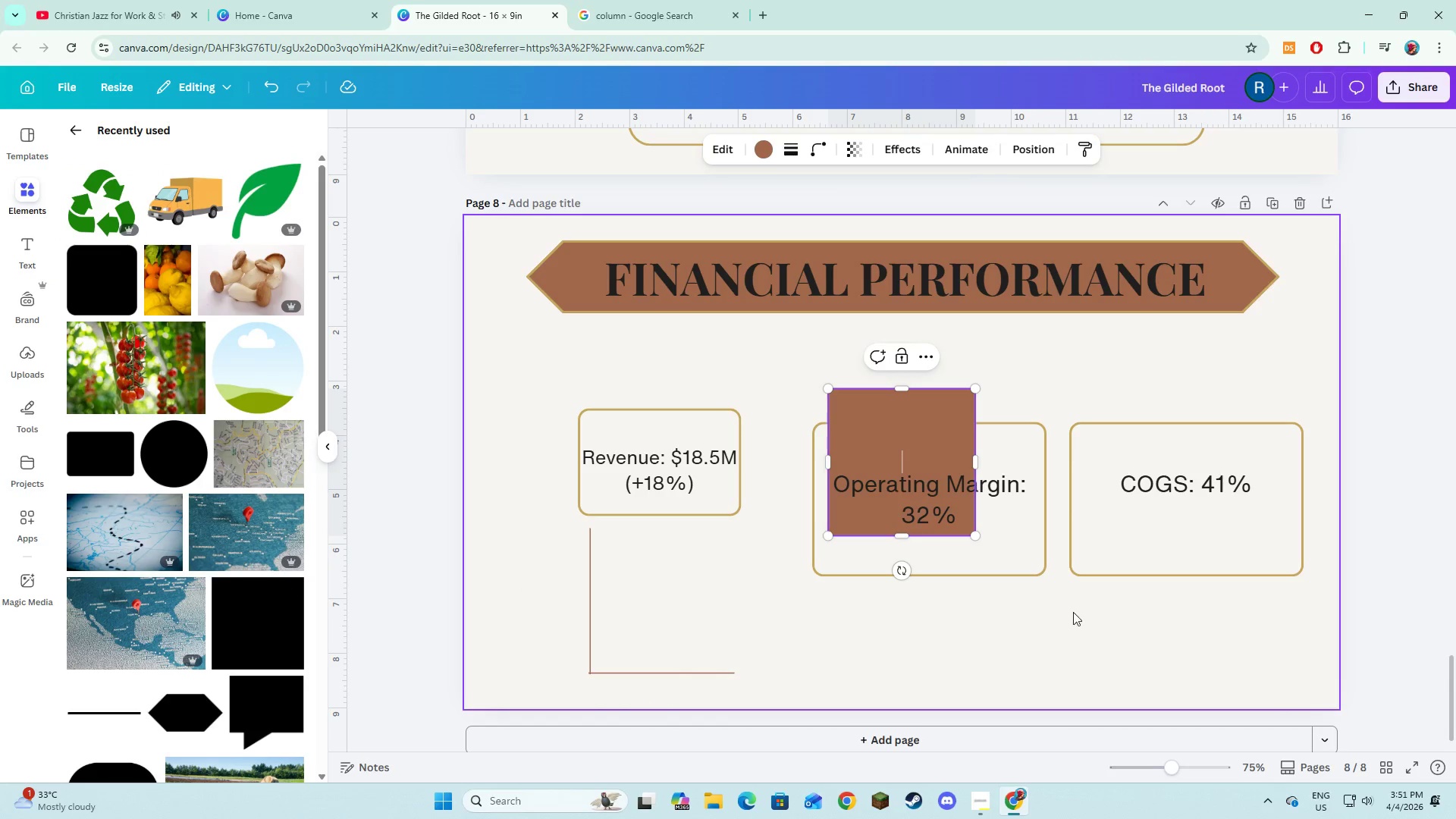 
left_click([1021, 689])
 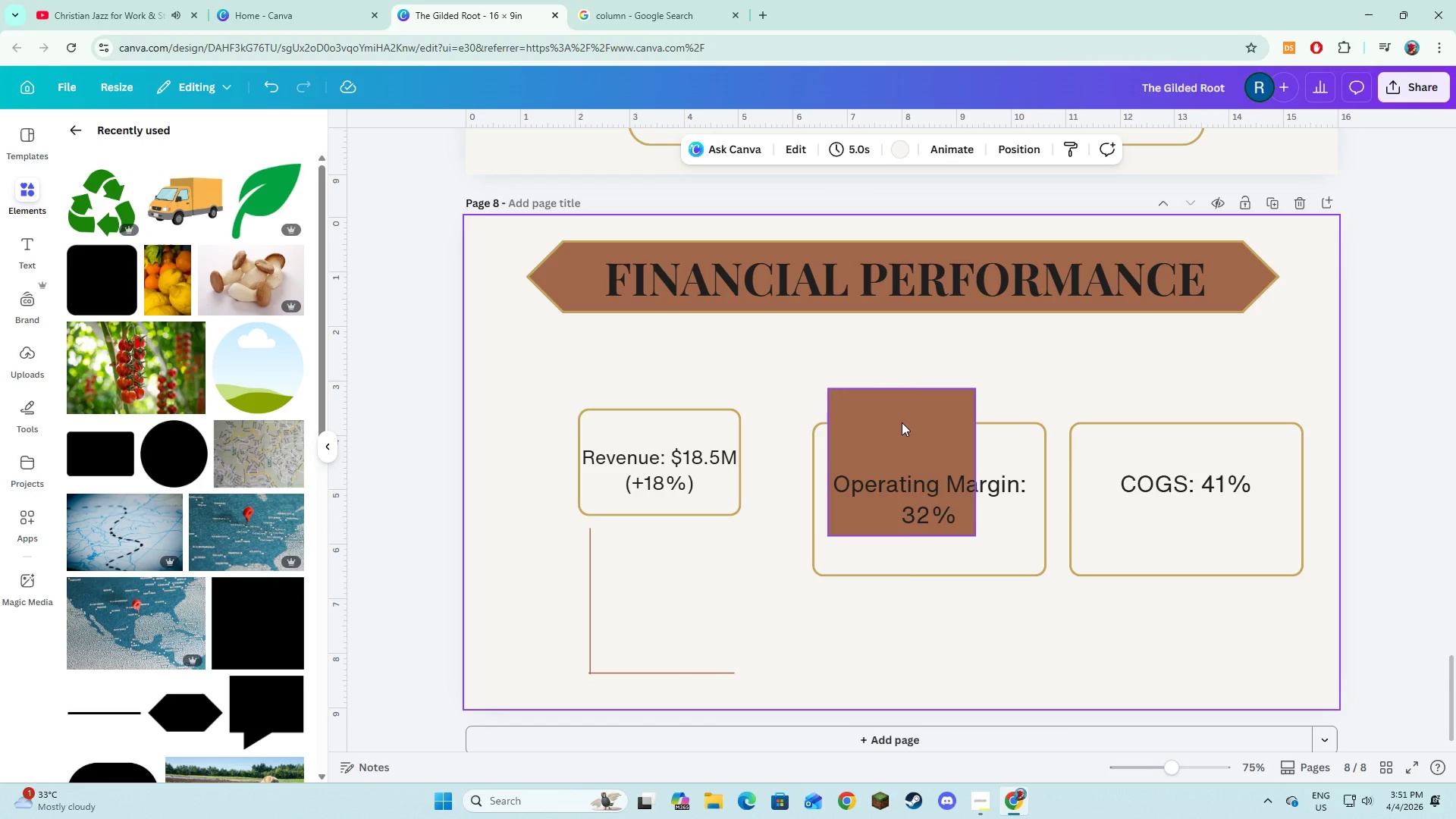 
left_click([902, 422])
 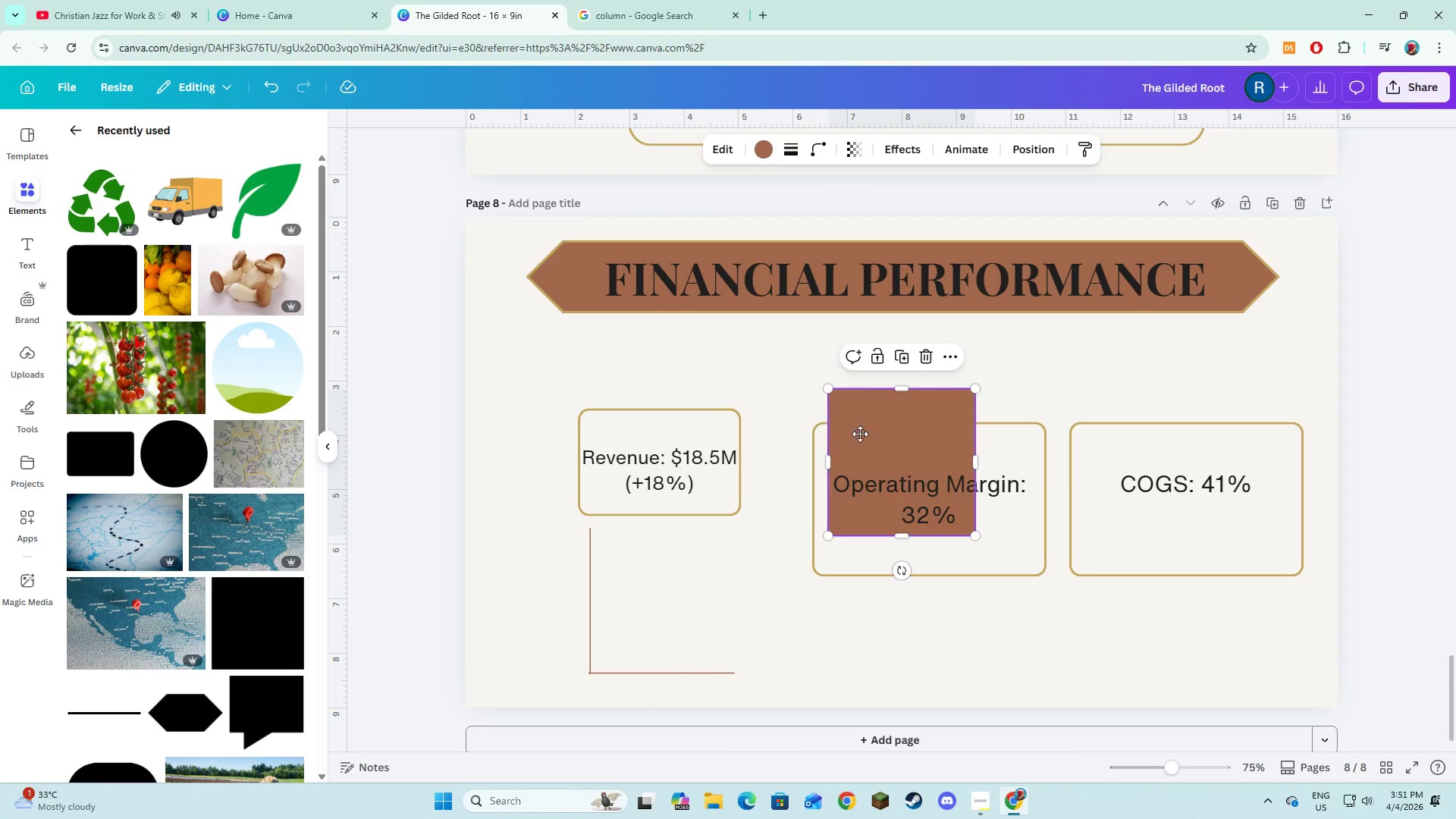 
left_click_drag(start_coordinate=[899, 416], to_coordinate=[671, 551])
 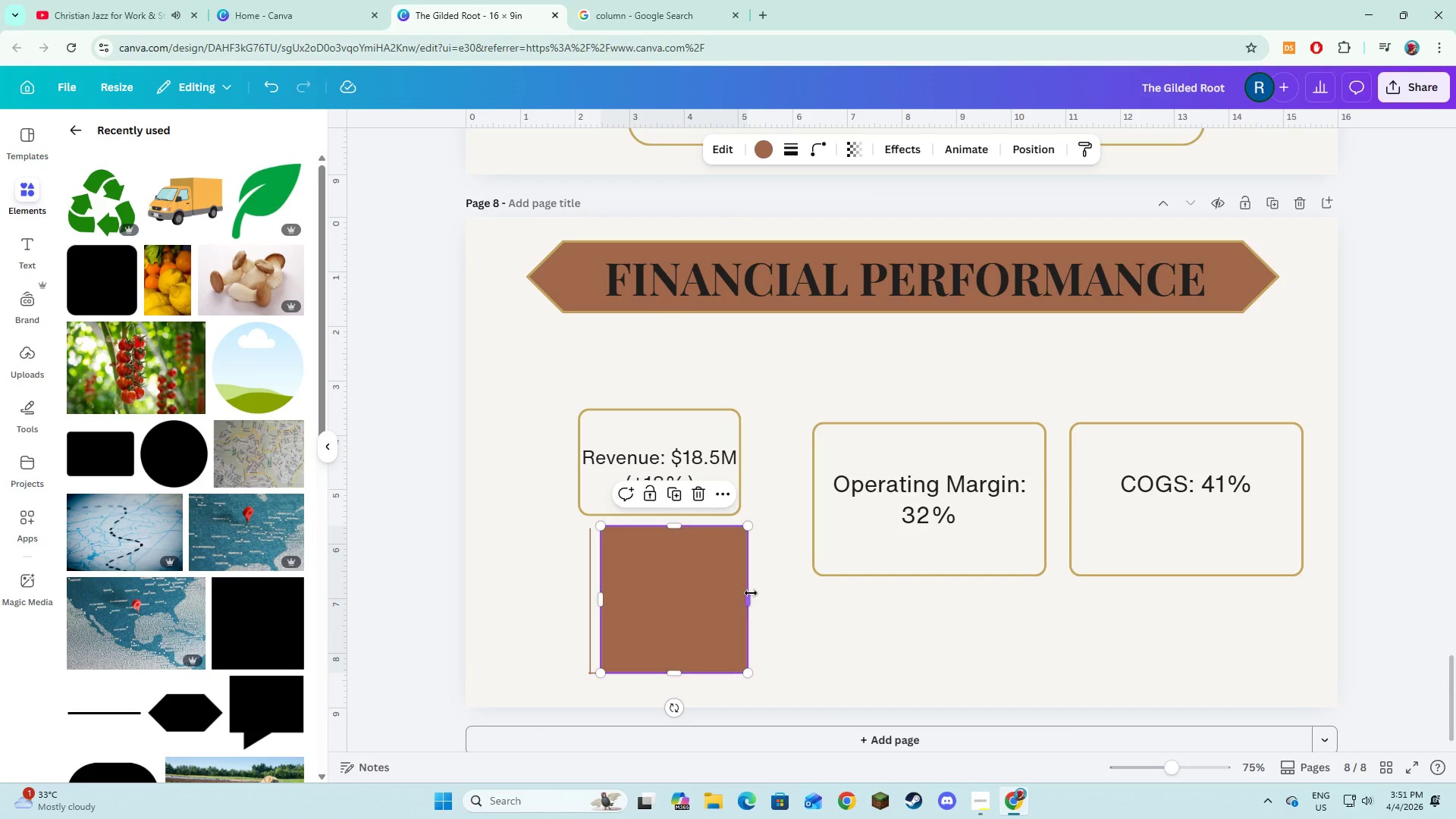 
left_click_drag(start_coordinate=[750, 593], to_coordinate=[627, 605])
 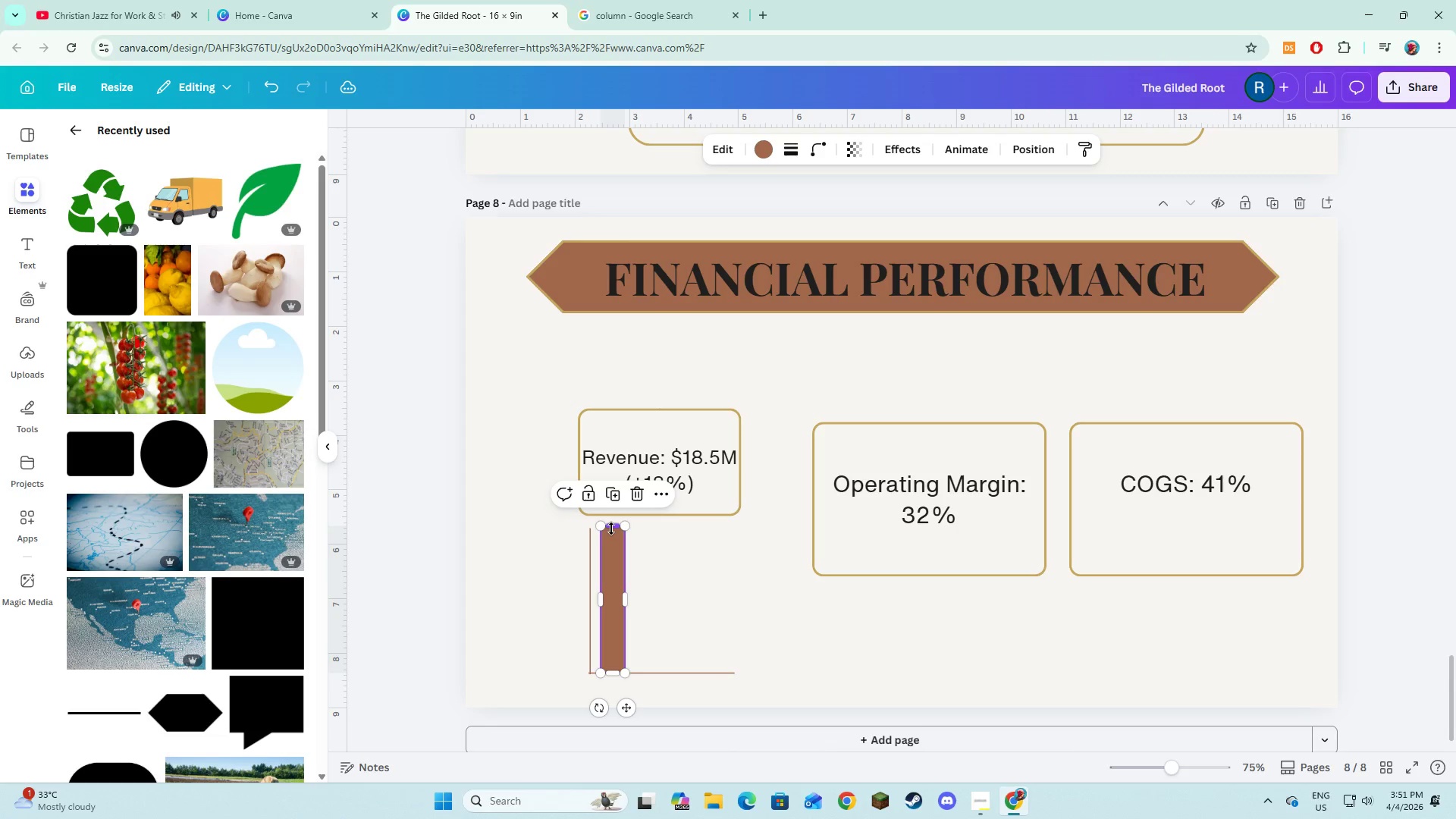 
left_click_drag(start_coordinate=[611, 529], to_coordinate=[604, 602])
 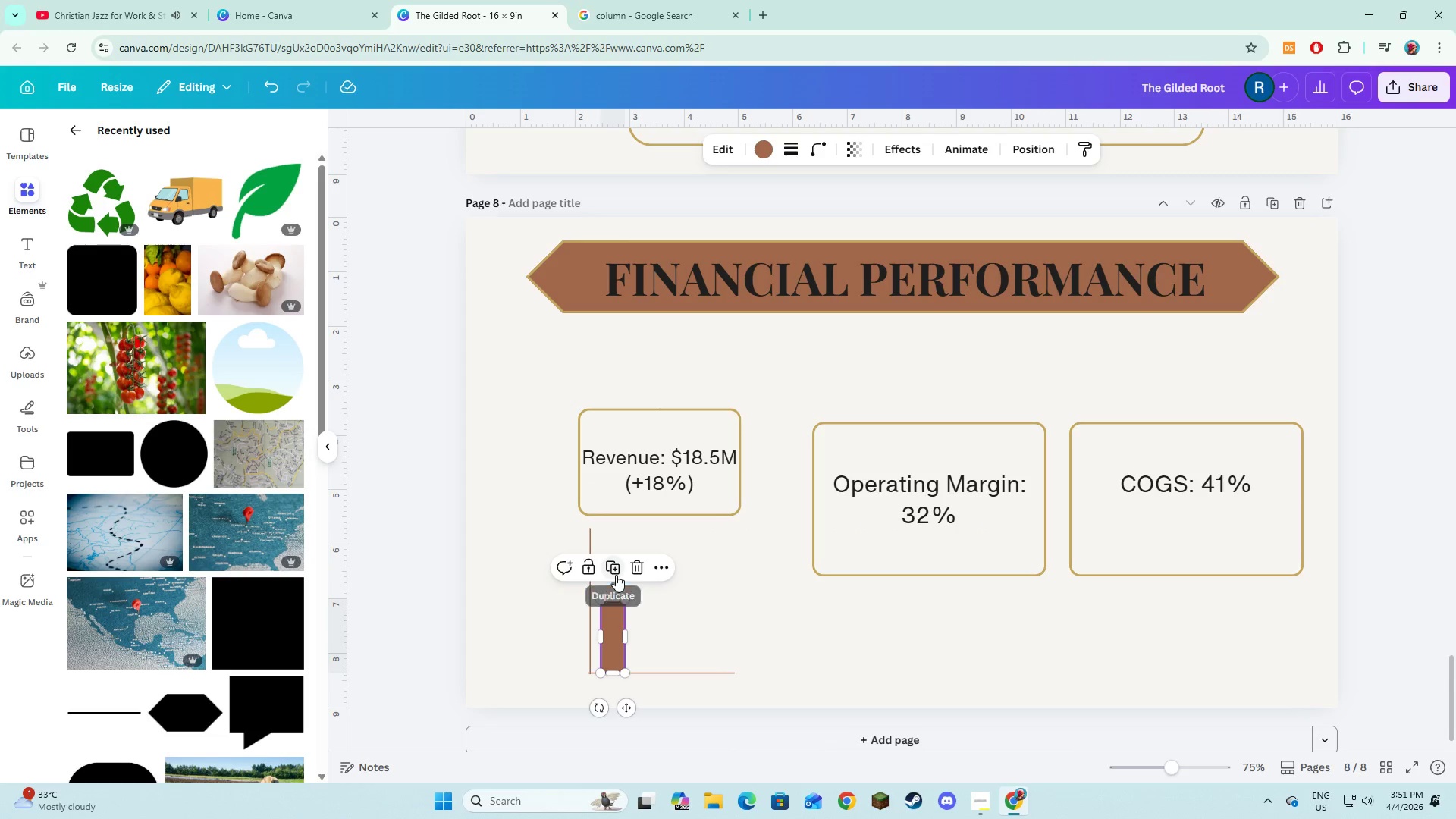 
left_click([616, 575])
 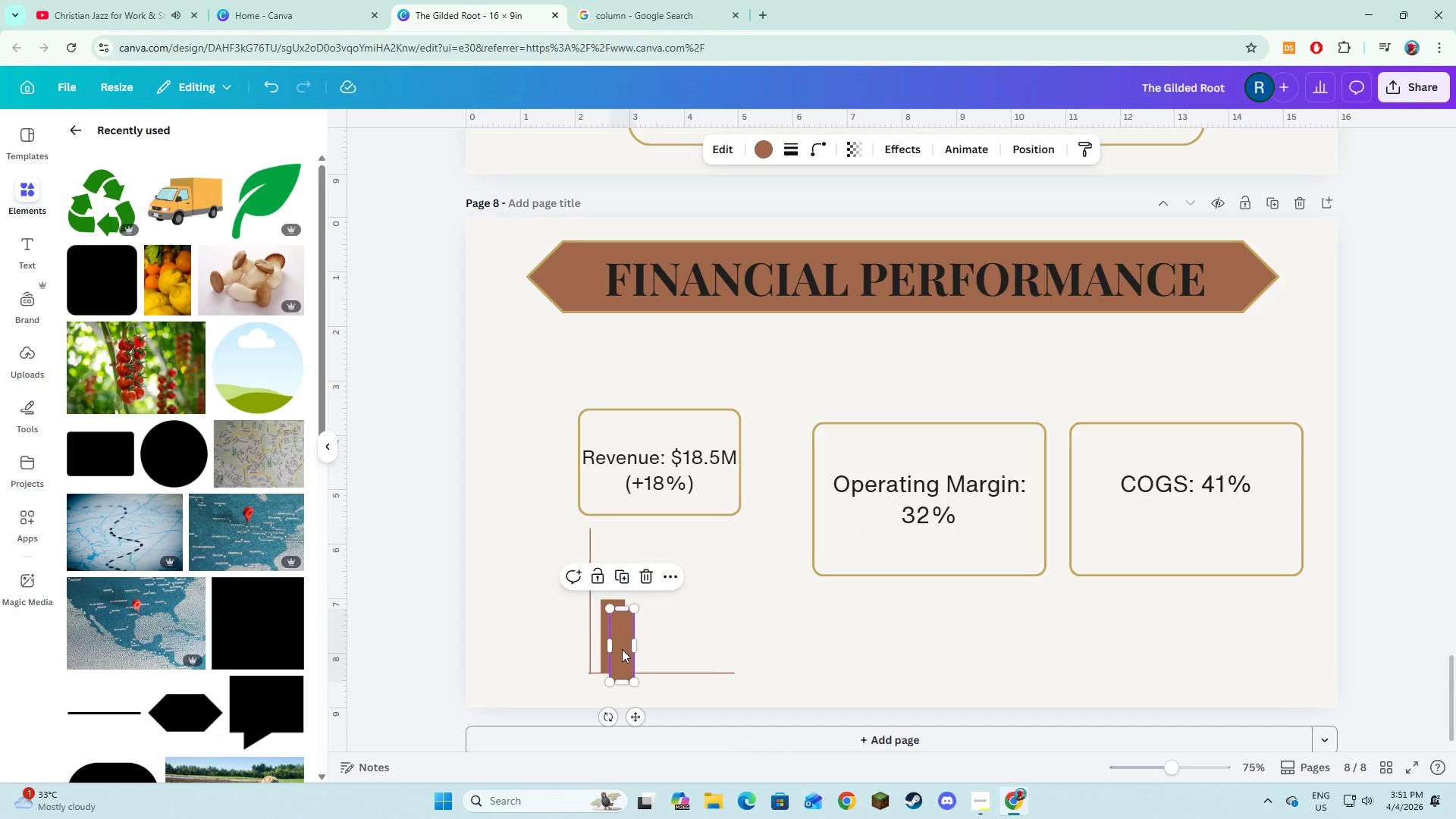 
left_click_drag(start_coordinate=[622, 649], to_coordinate=[664, 642])
 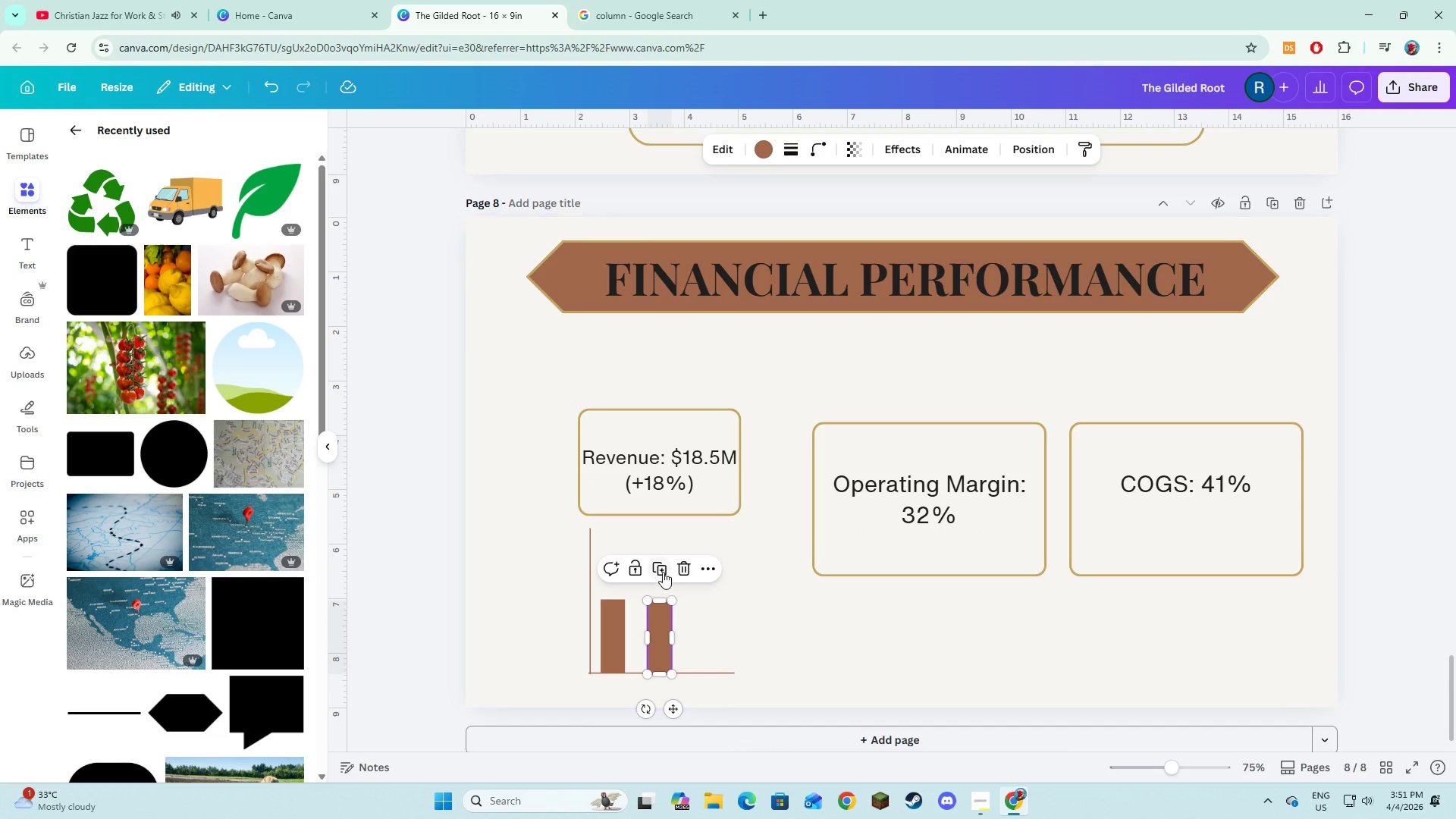 
left_click([663, 572])
 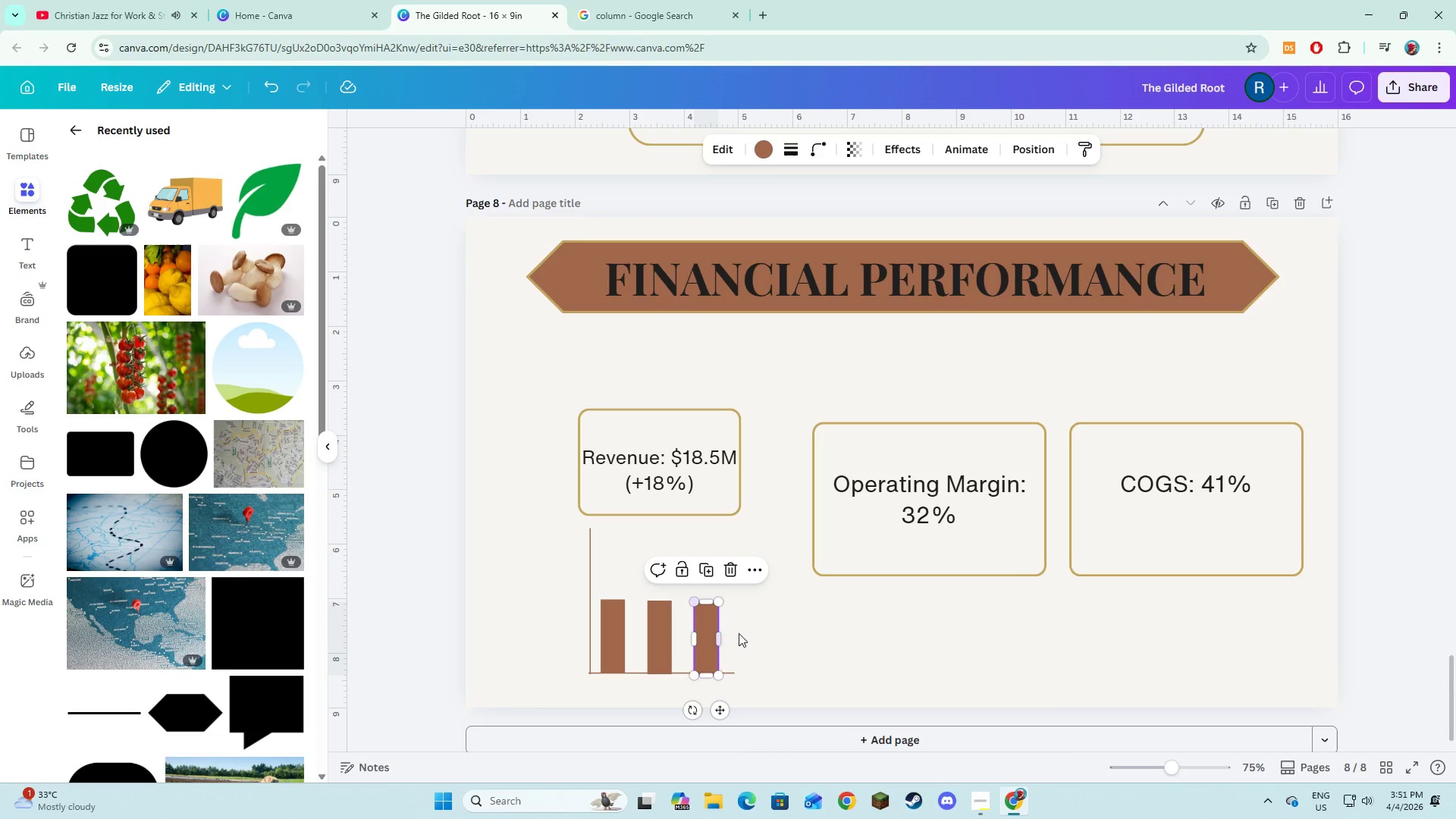 
left_click([754, 638])
 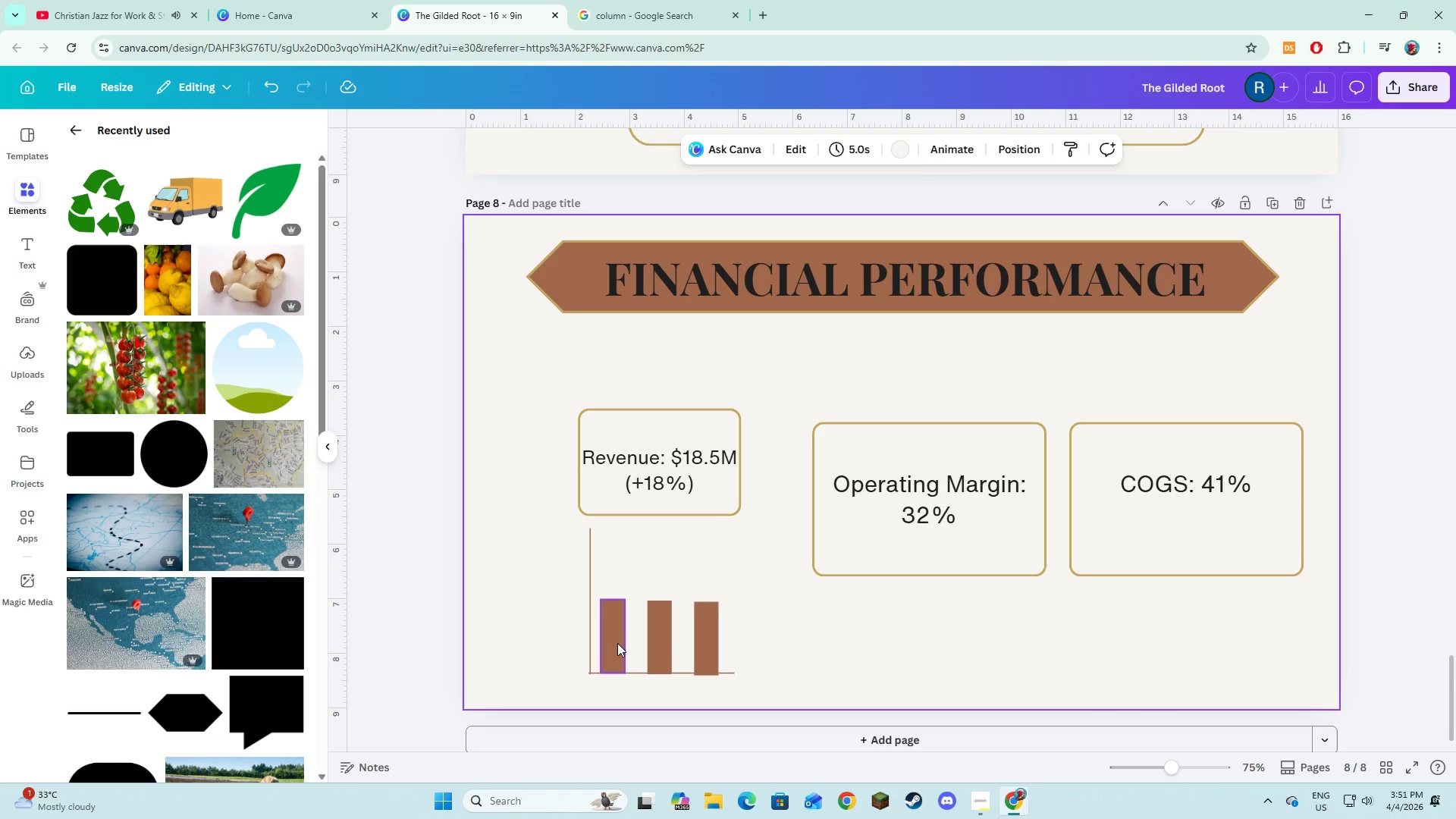 
left_click([617, 643])
 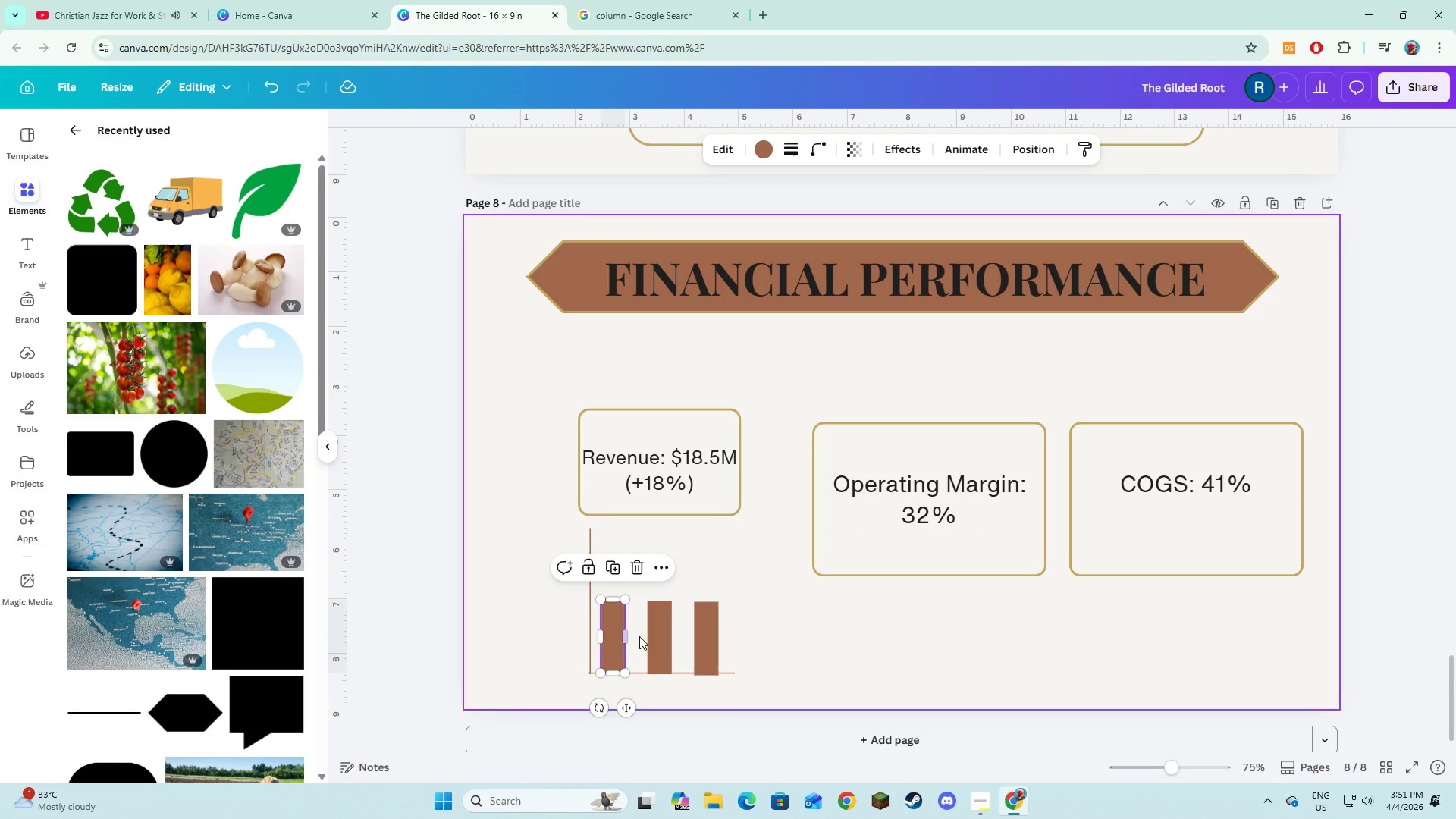 
left_click([657, 635])
 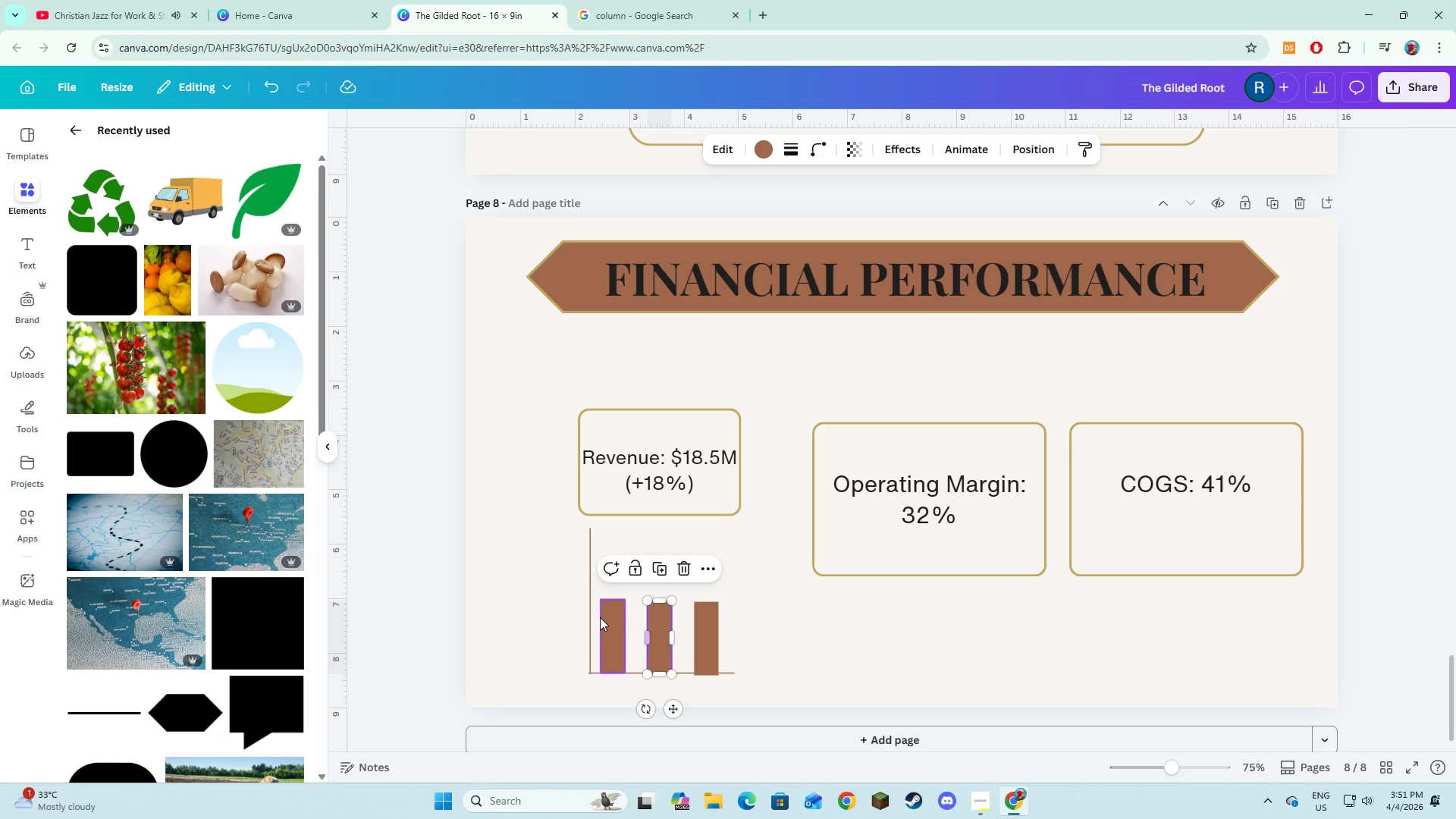 
left_click([607, 625])
 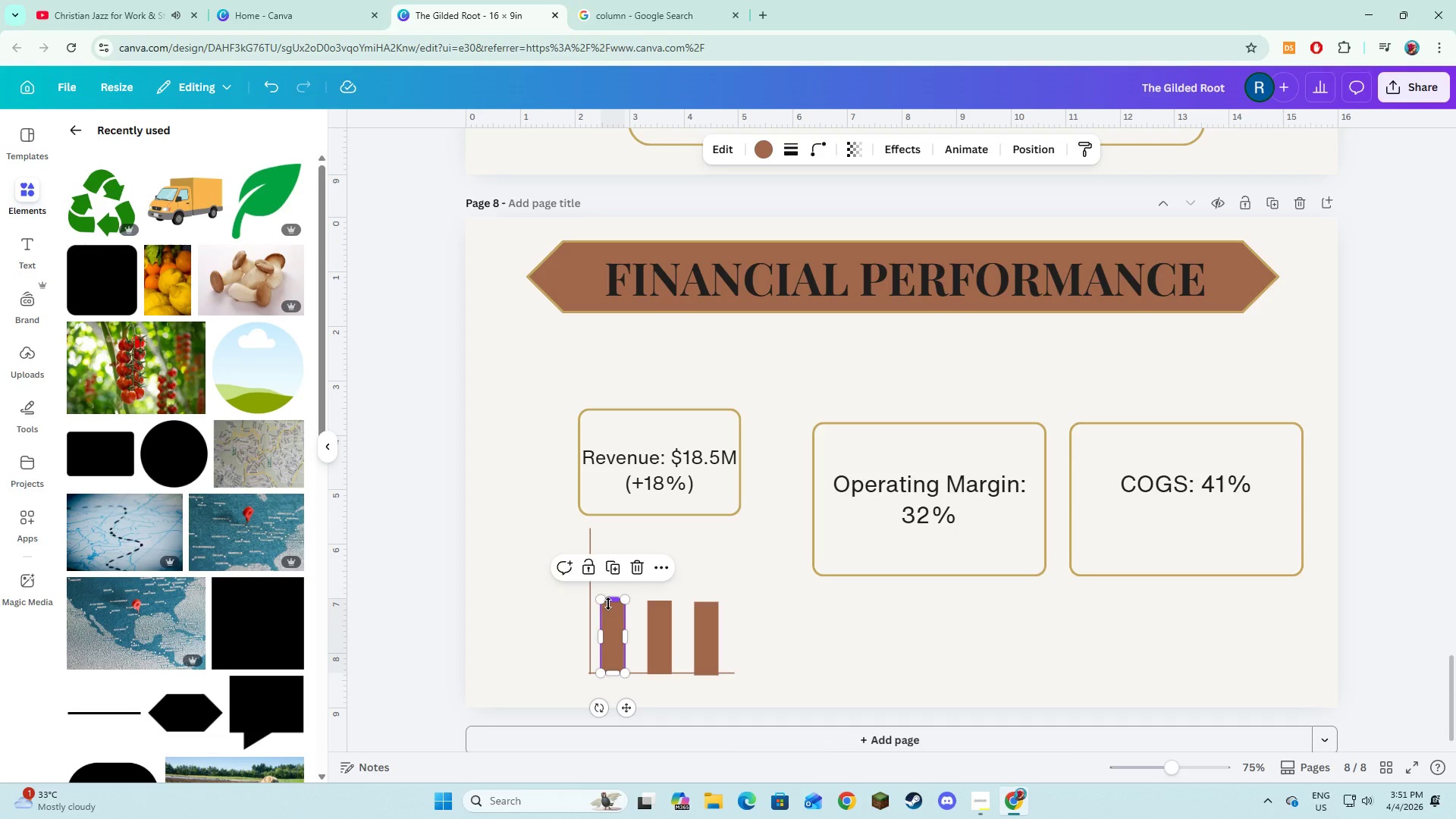 
left_click_drag(start_coordinate=[608, 604], to_coordinate=[610, 646])
 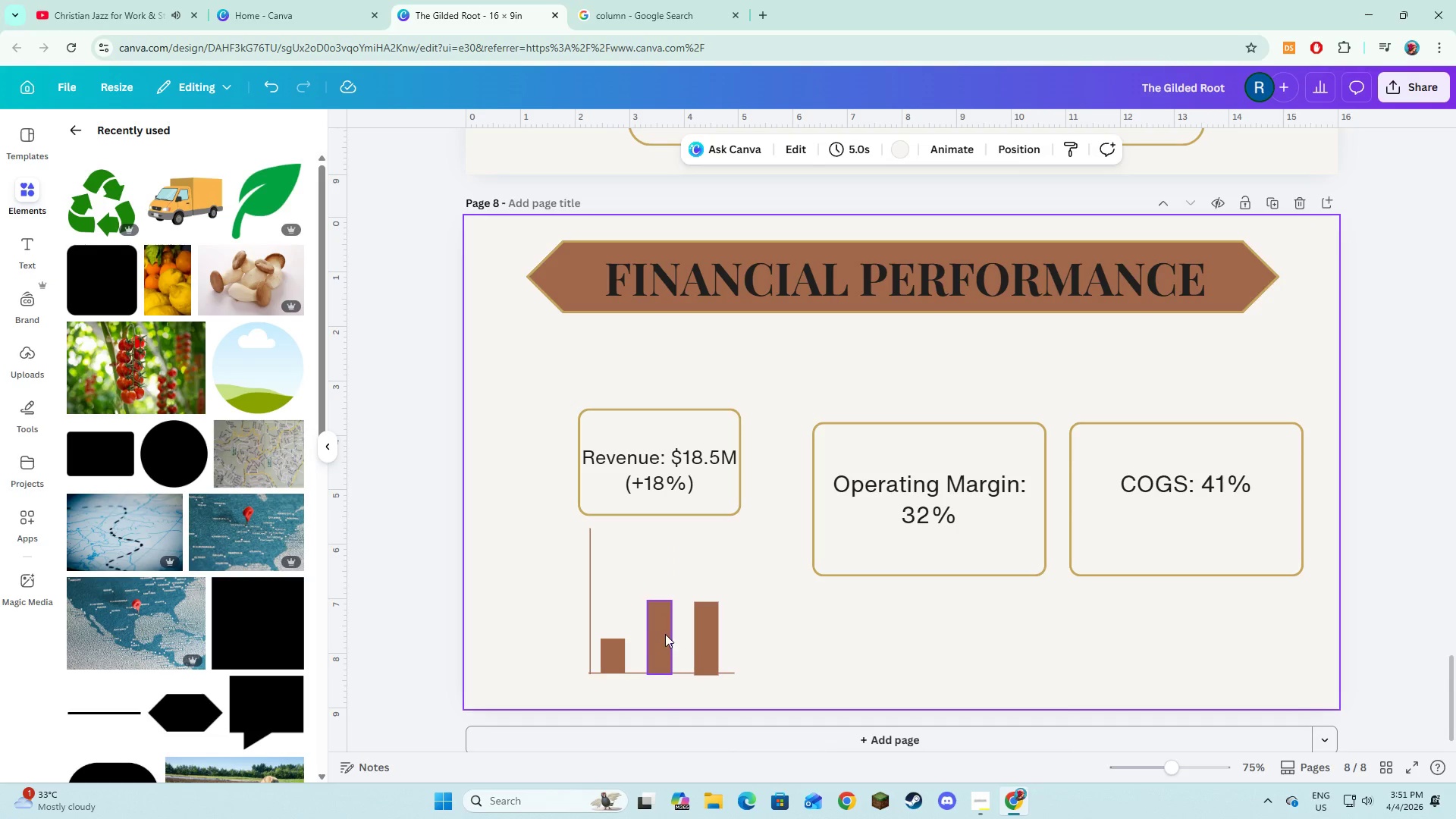 
double_click([665, 634])
 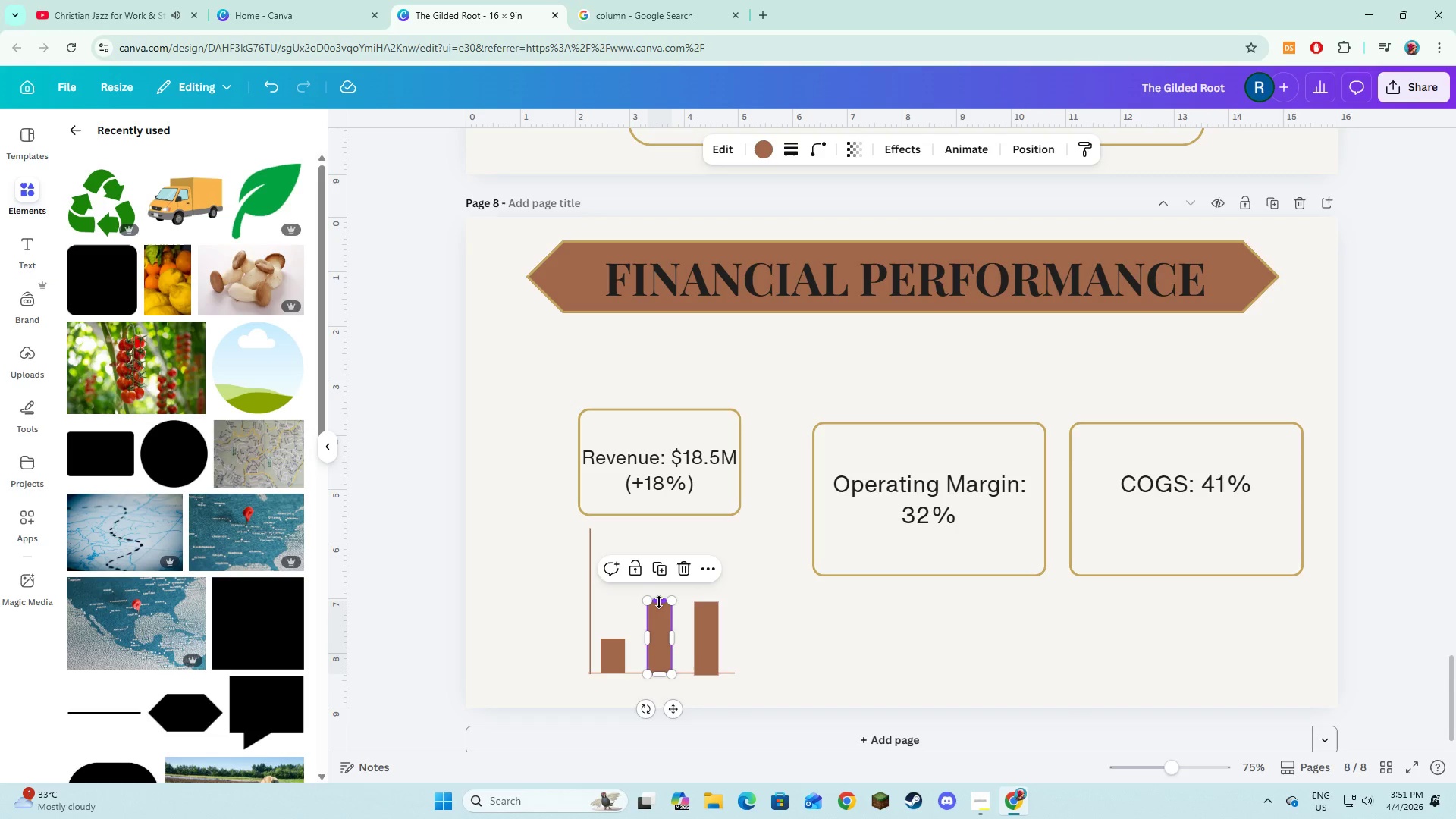 
left_click_drag(start_coordinate=[659, 602], to_coordinate=[659, 614])
 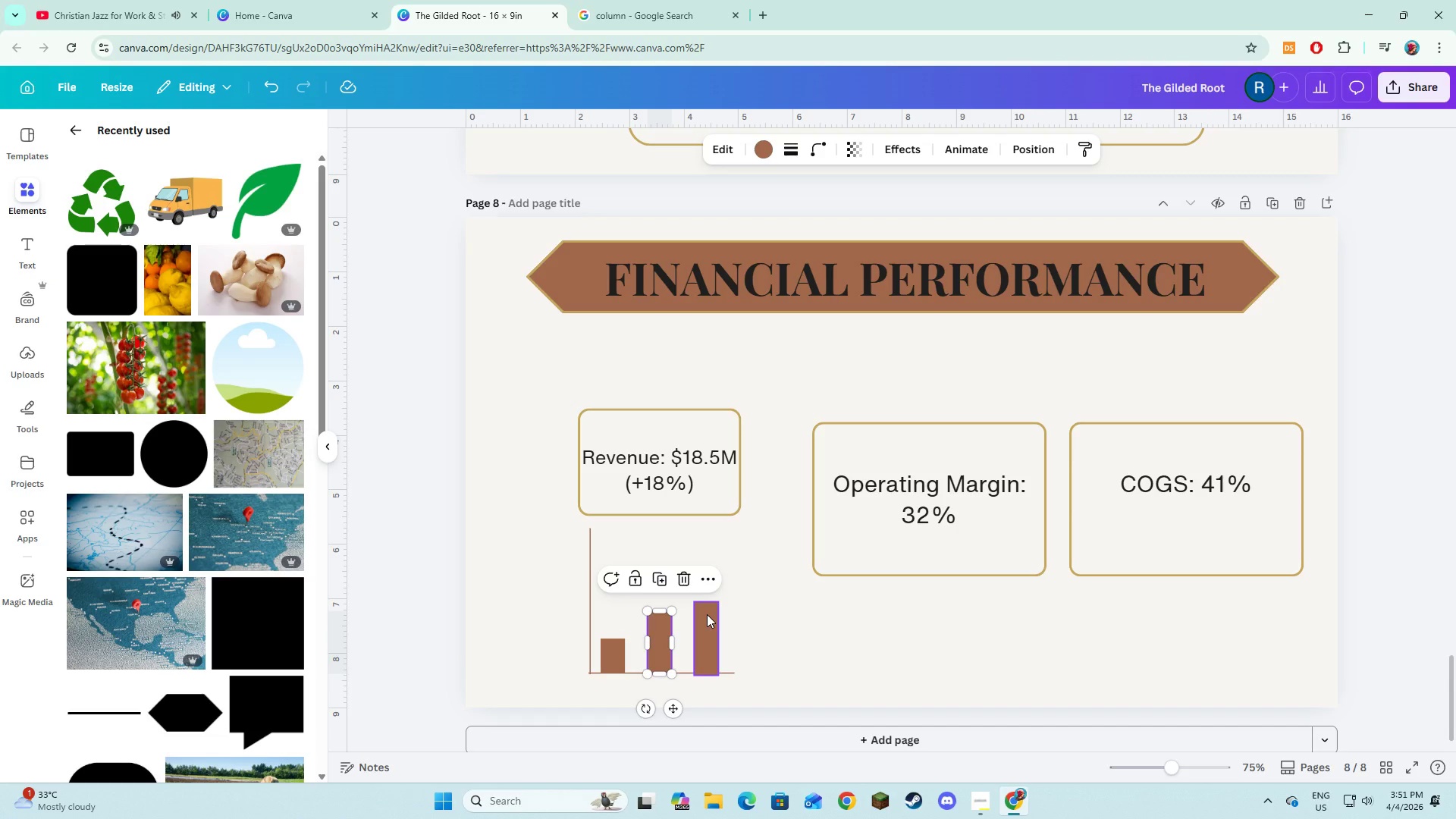 
left_click([707, 614])
 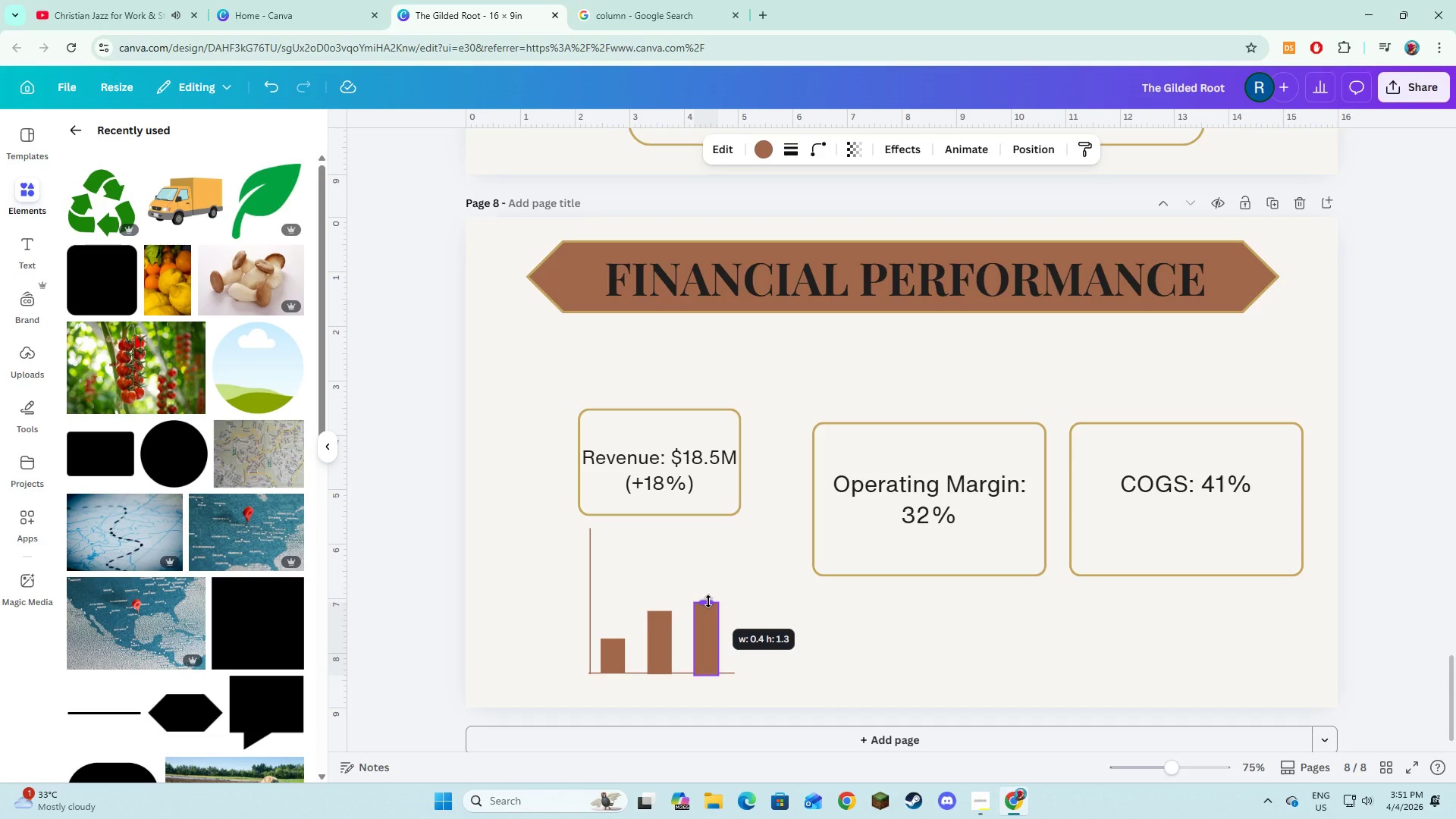 
left_click([787, 647])
 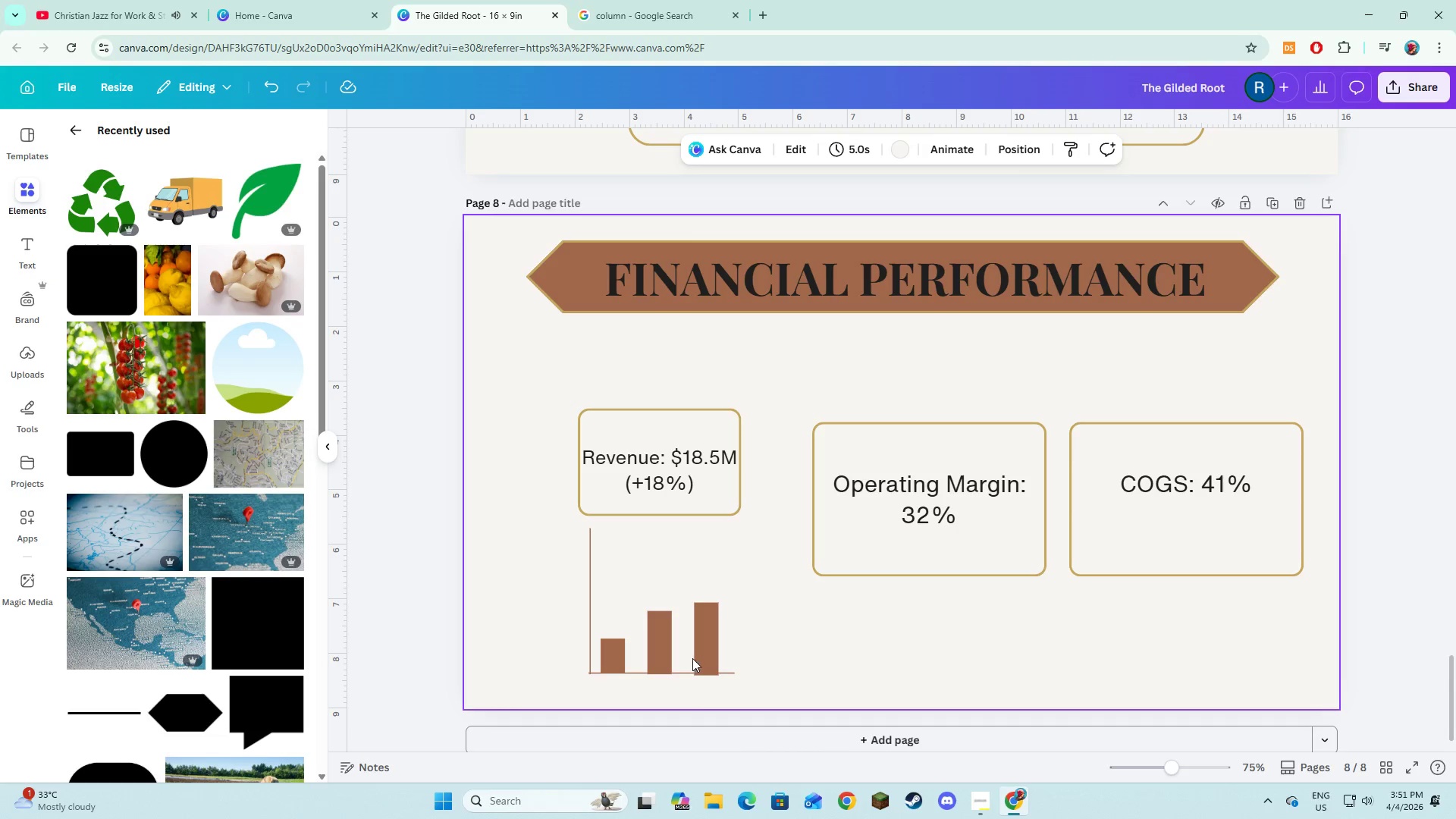 
left_click_drag(start_coordinate=[702, 658], to_coordinate=[702, 652])
 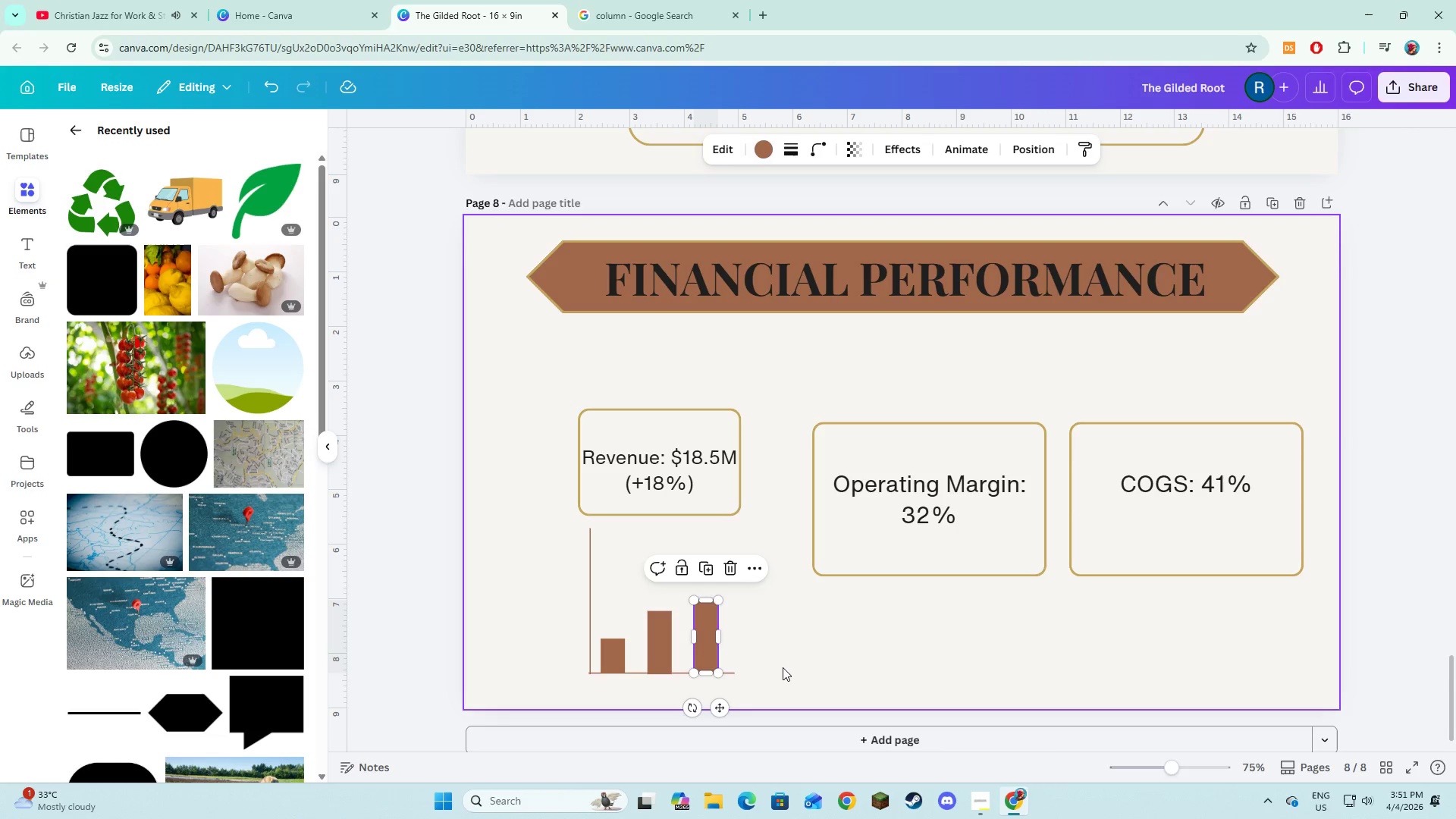 
left_click([783, 667])
 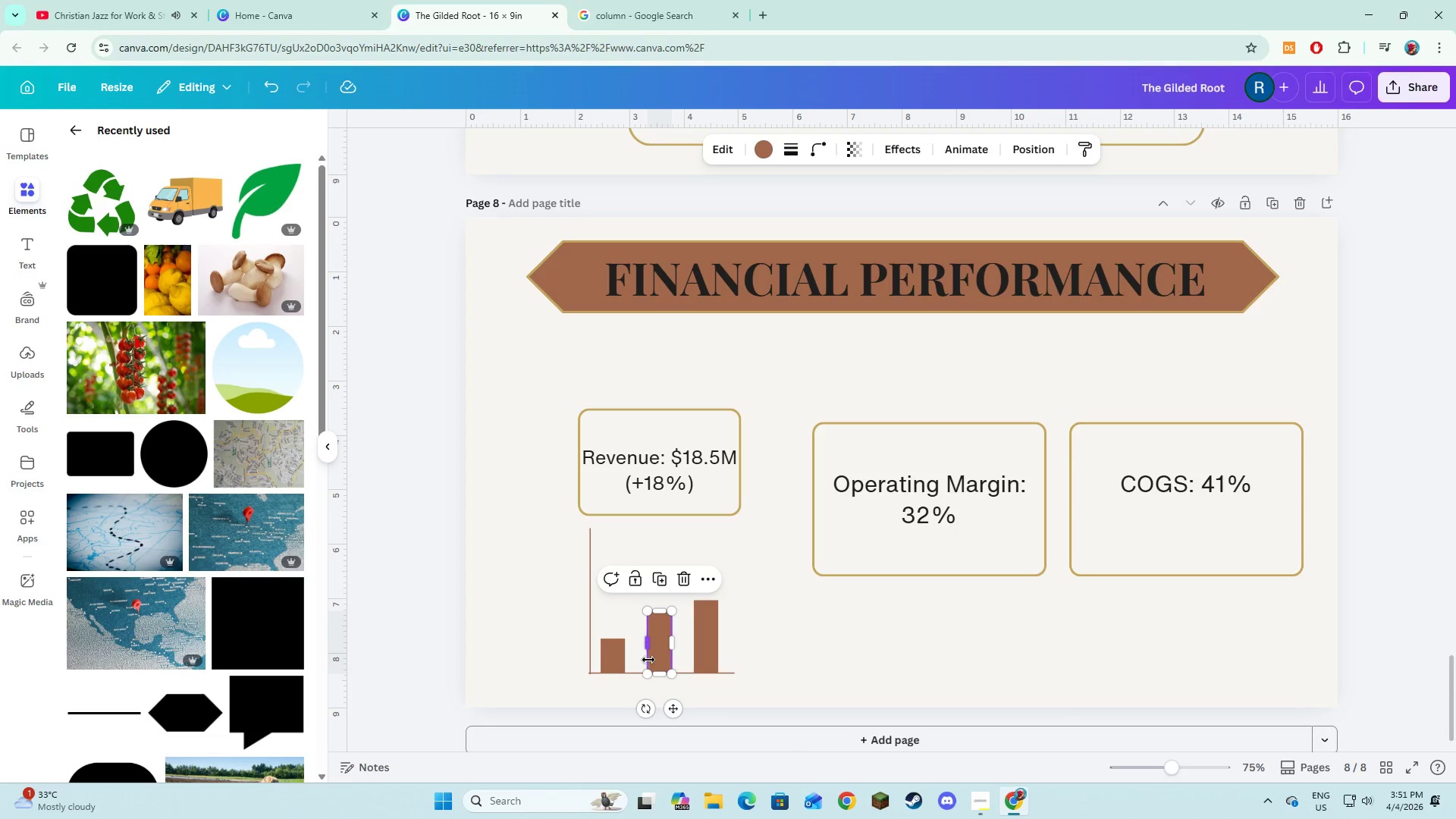 
double_click([651, 659])
 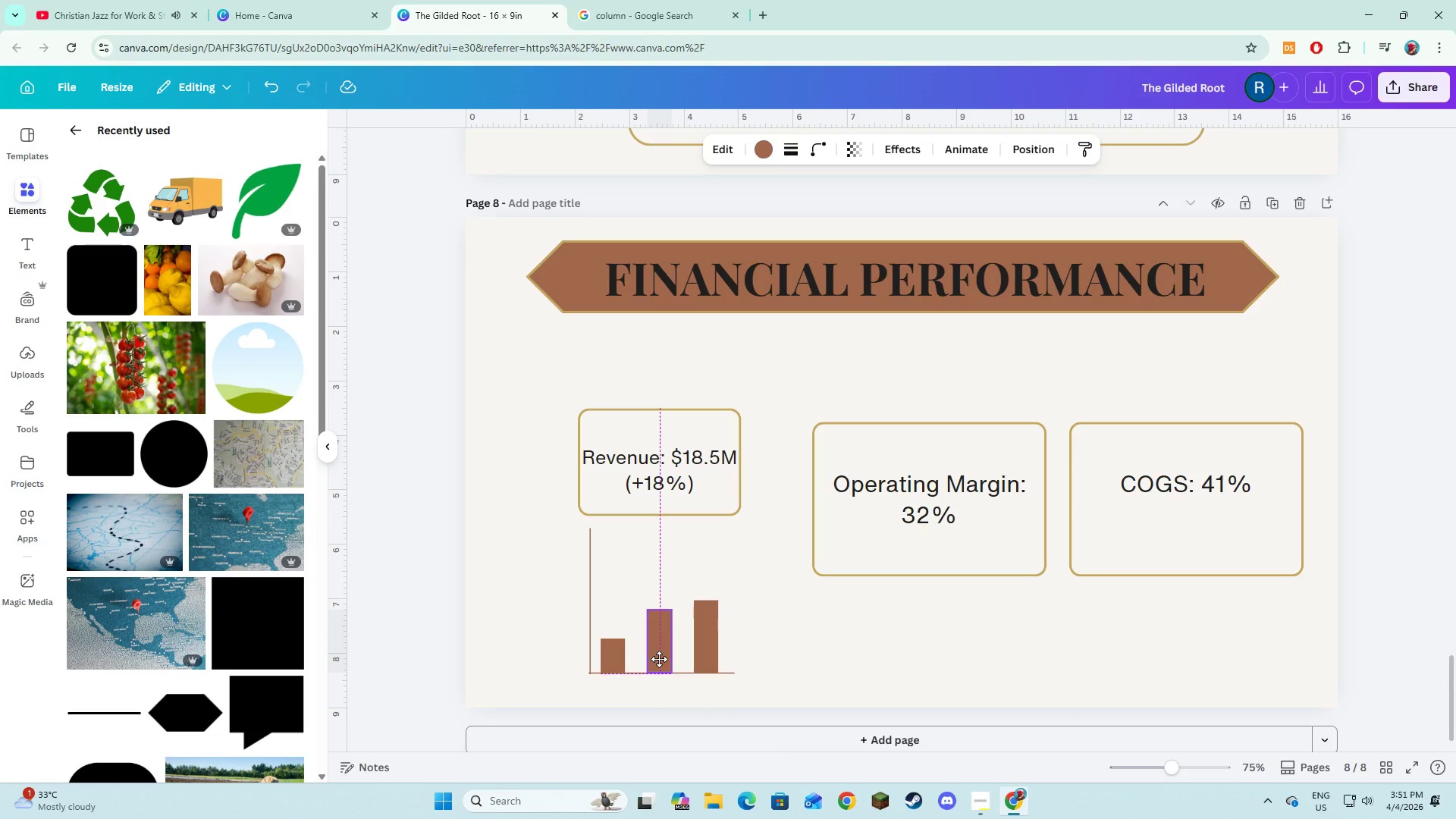 
left_click([799, 671])
 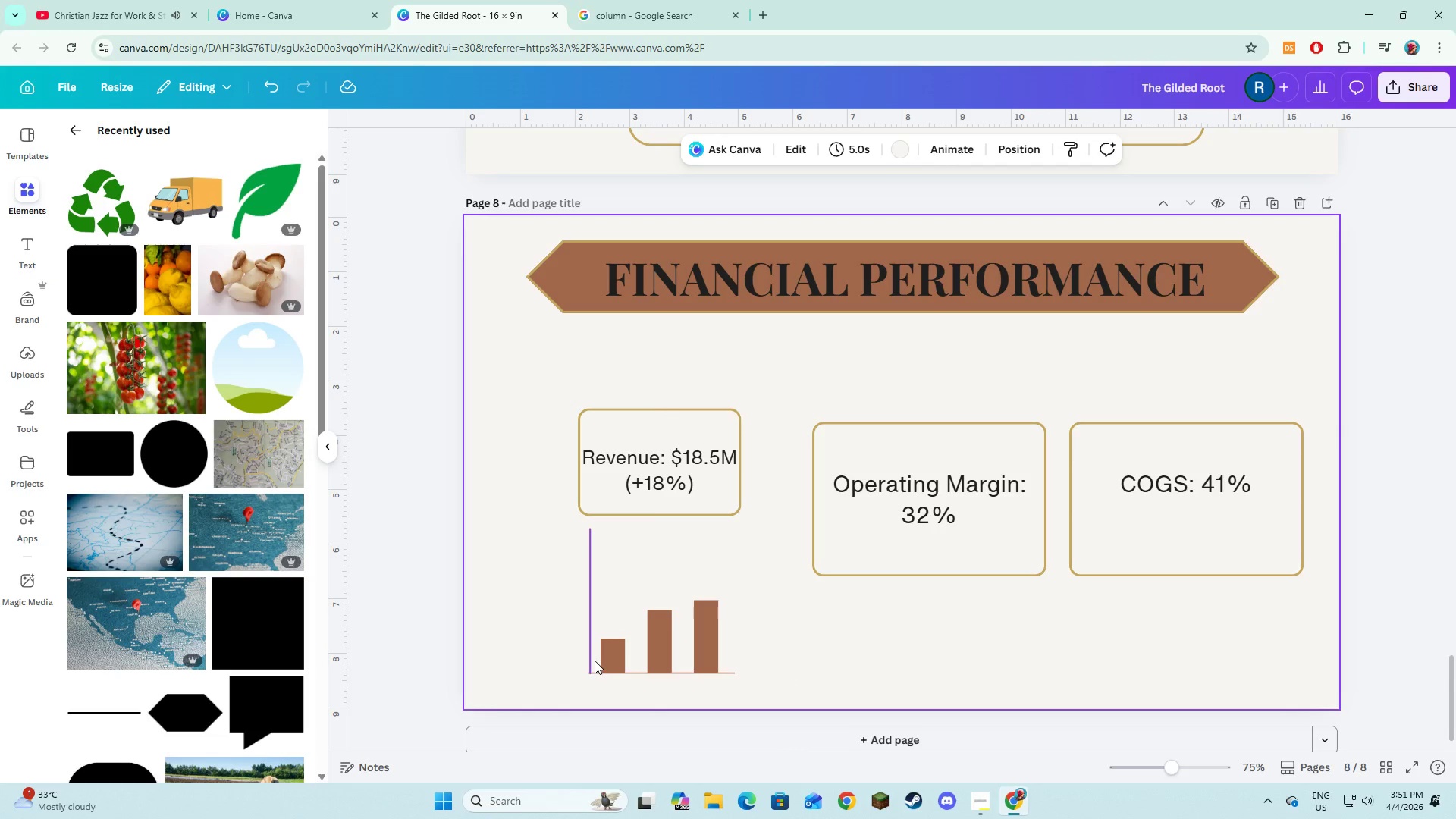 
left_click([607, 658])
 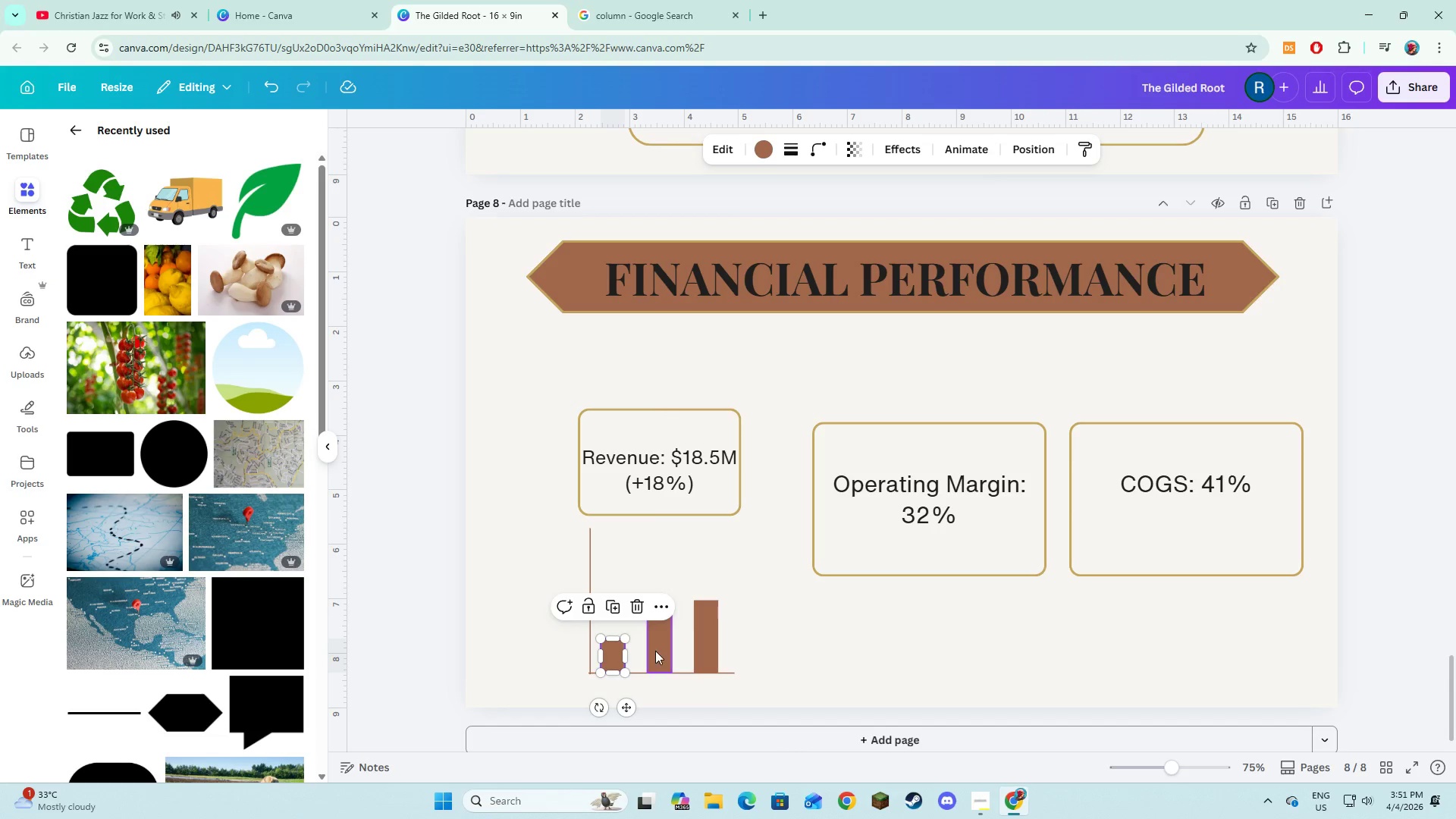 
hold_key(key=ShiftLeft, duration=1.3)
left_click([655, 651])
 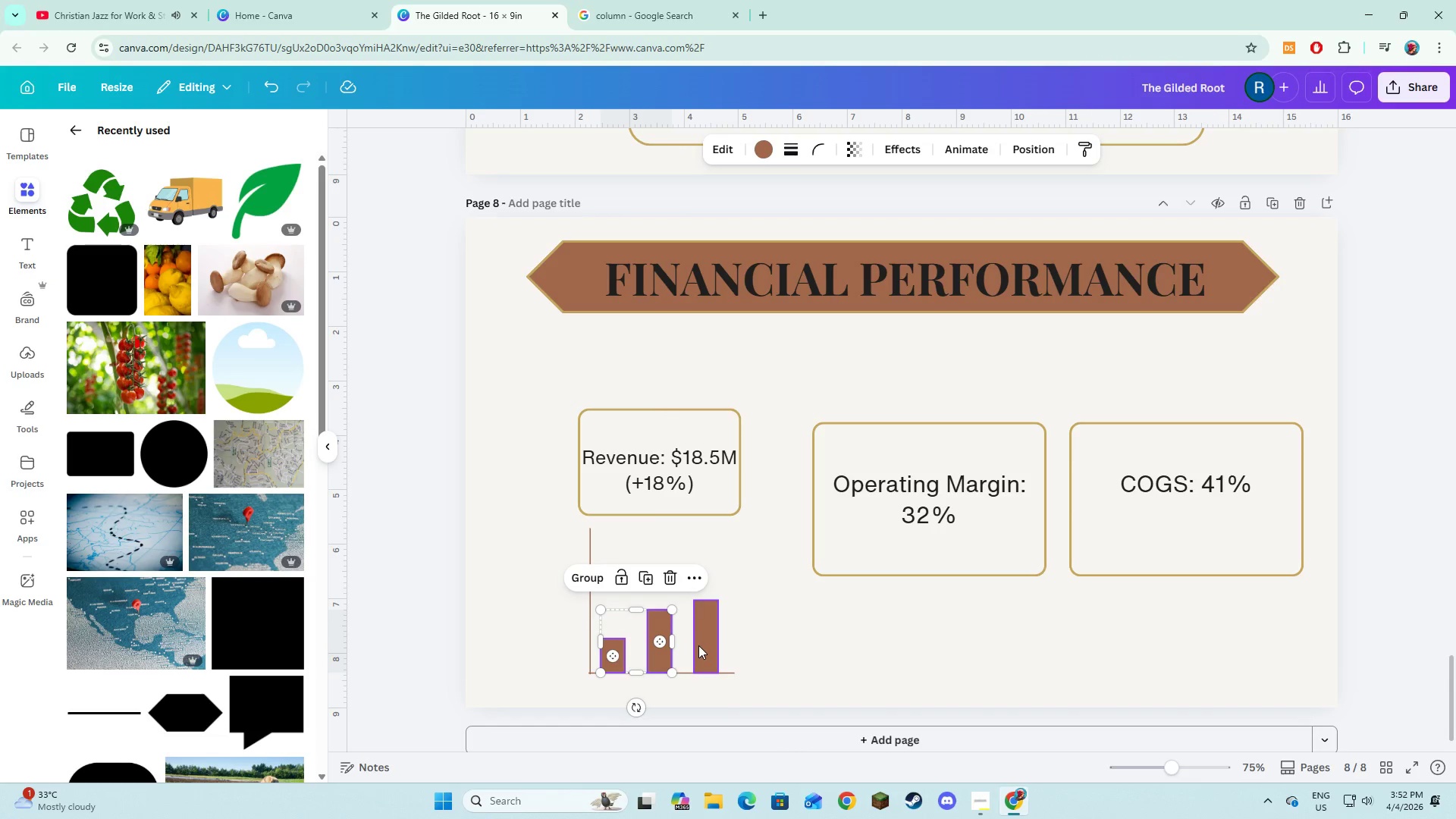 
left_click([698, 645])
 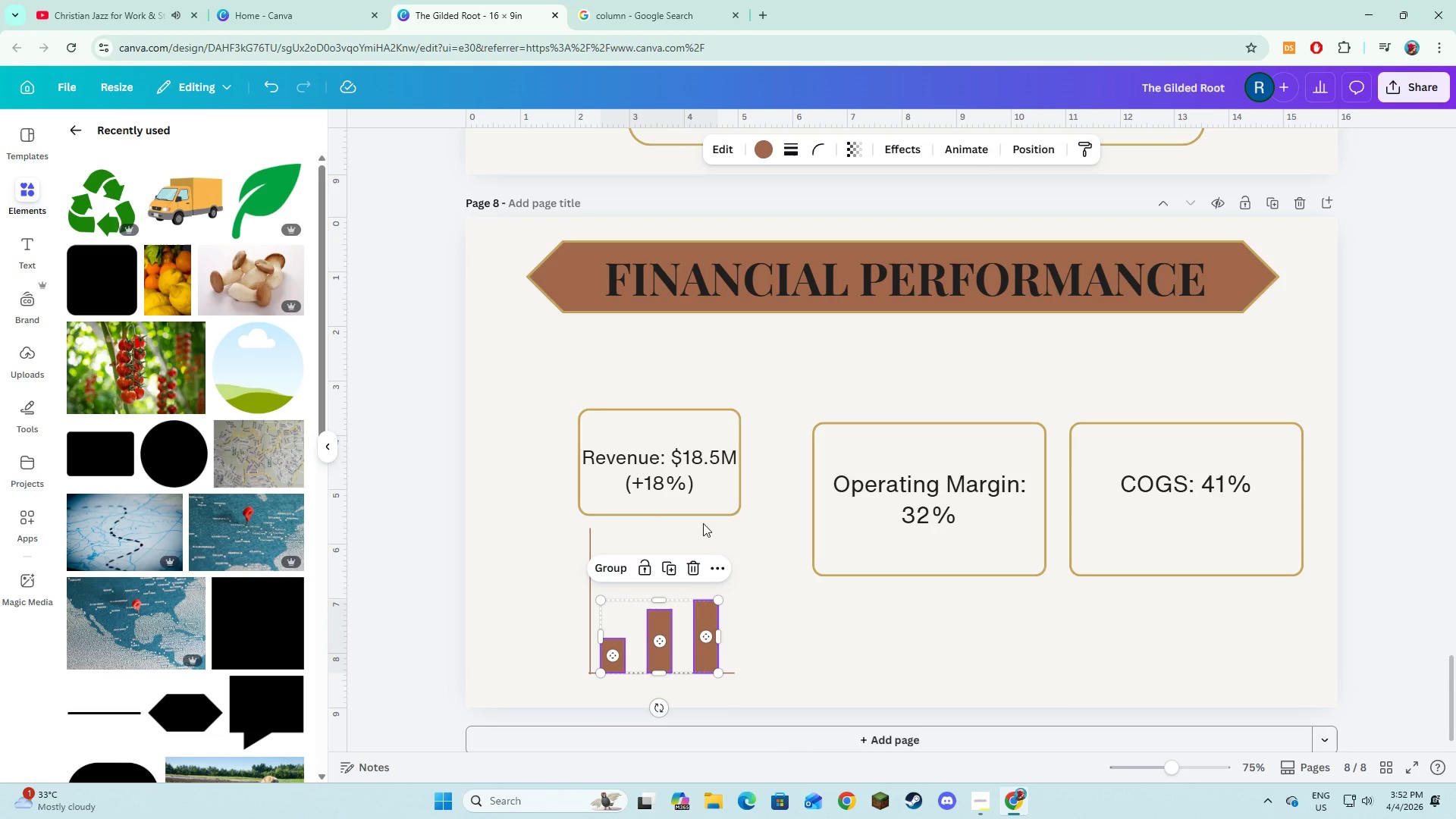 
left_click([767, 152])
 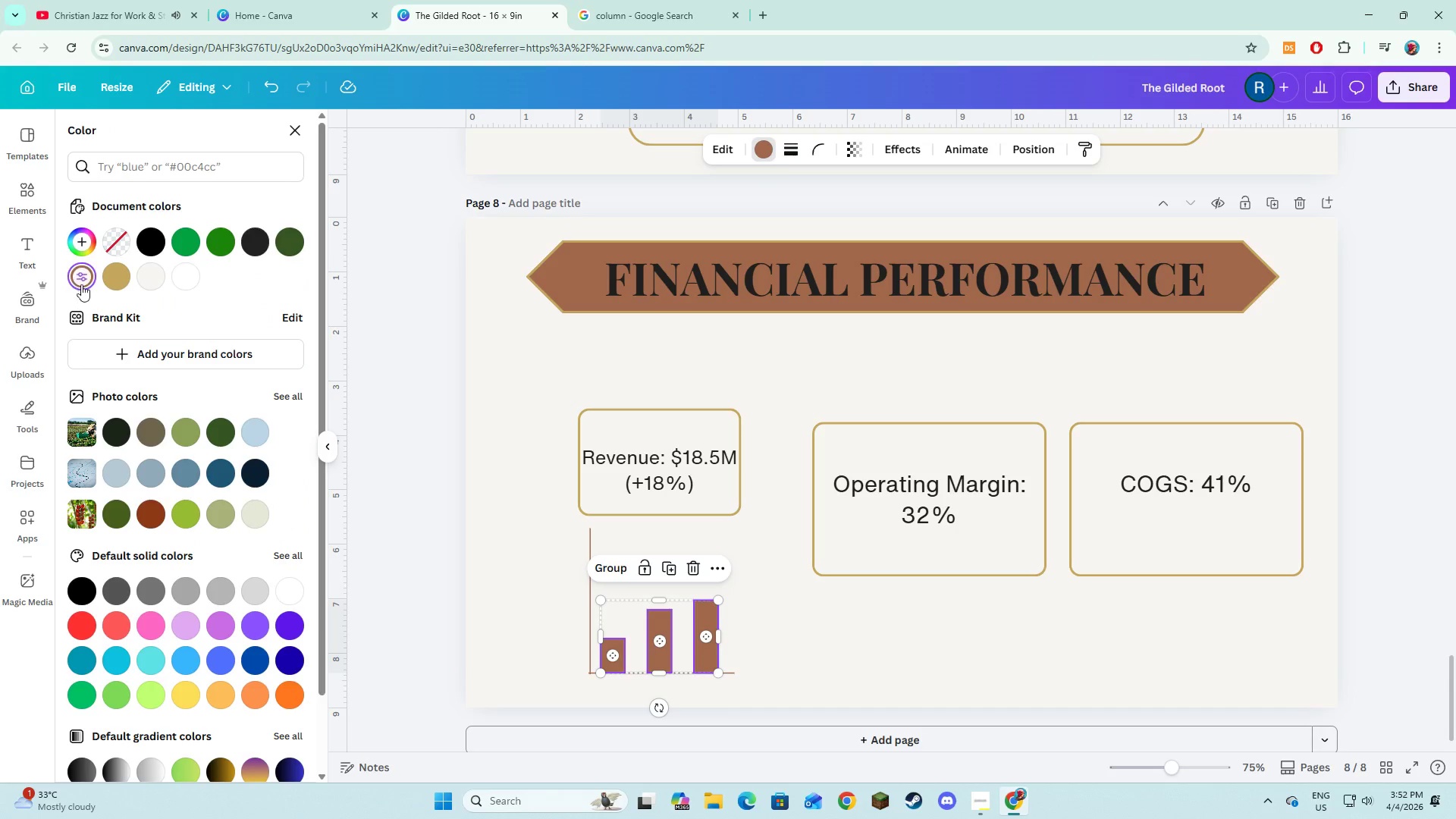 
left_click([116, 277])
 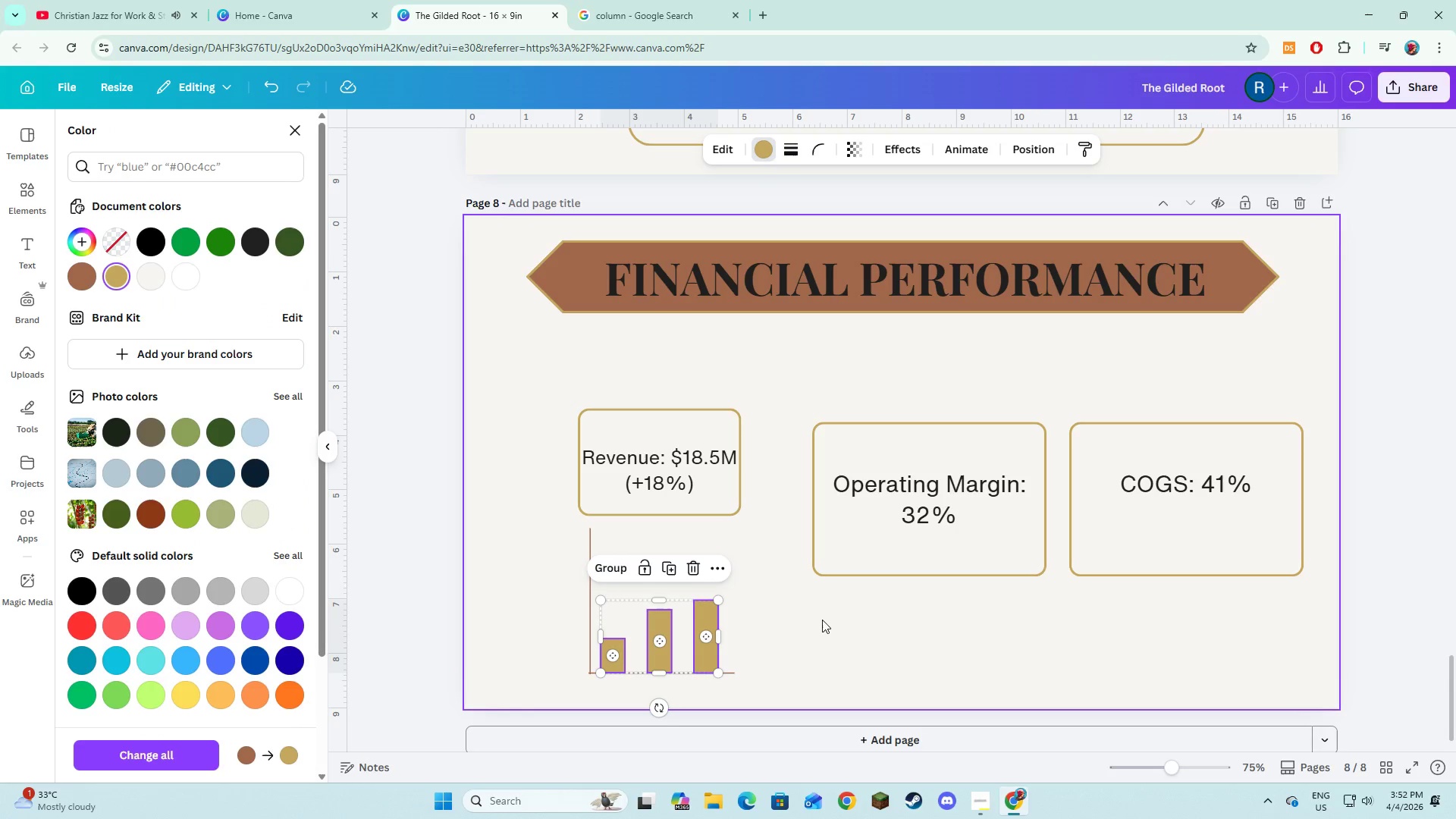 
left_click([827, 629])
 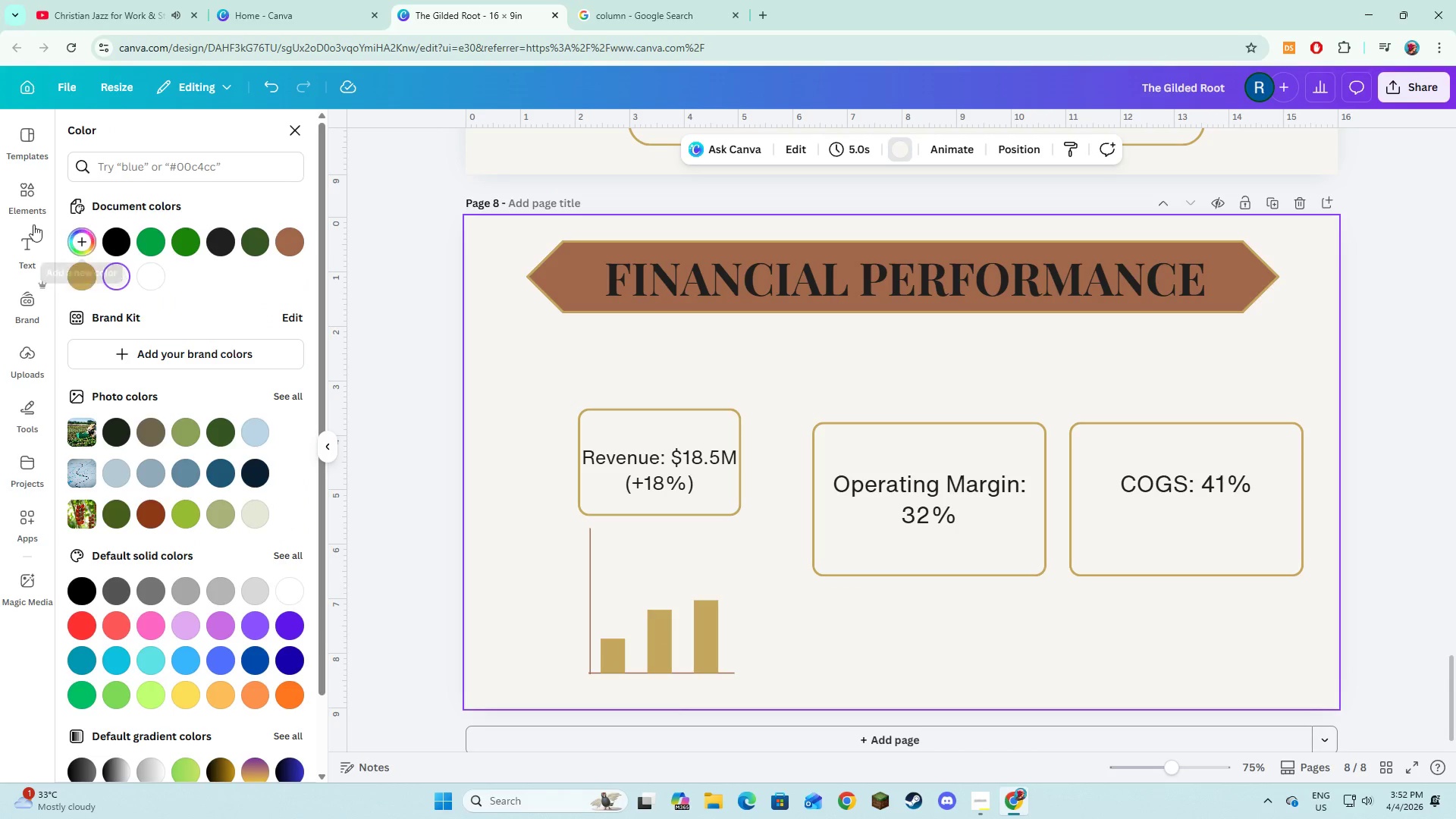 
left_click([31, 250])
 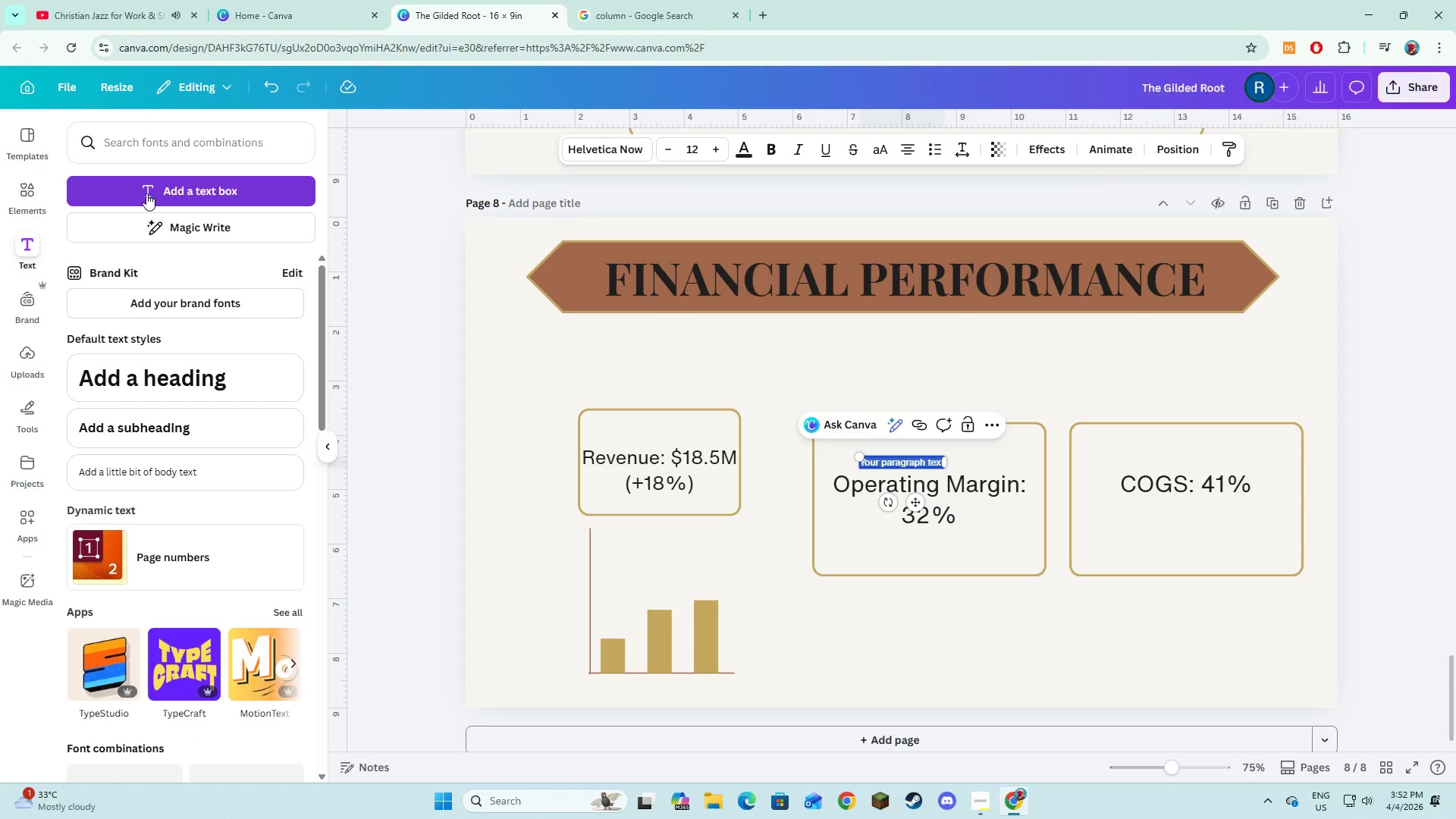 
type(18%)
 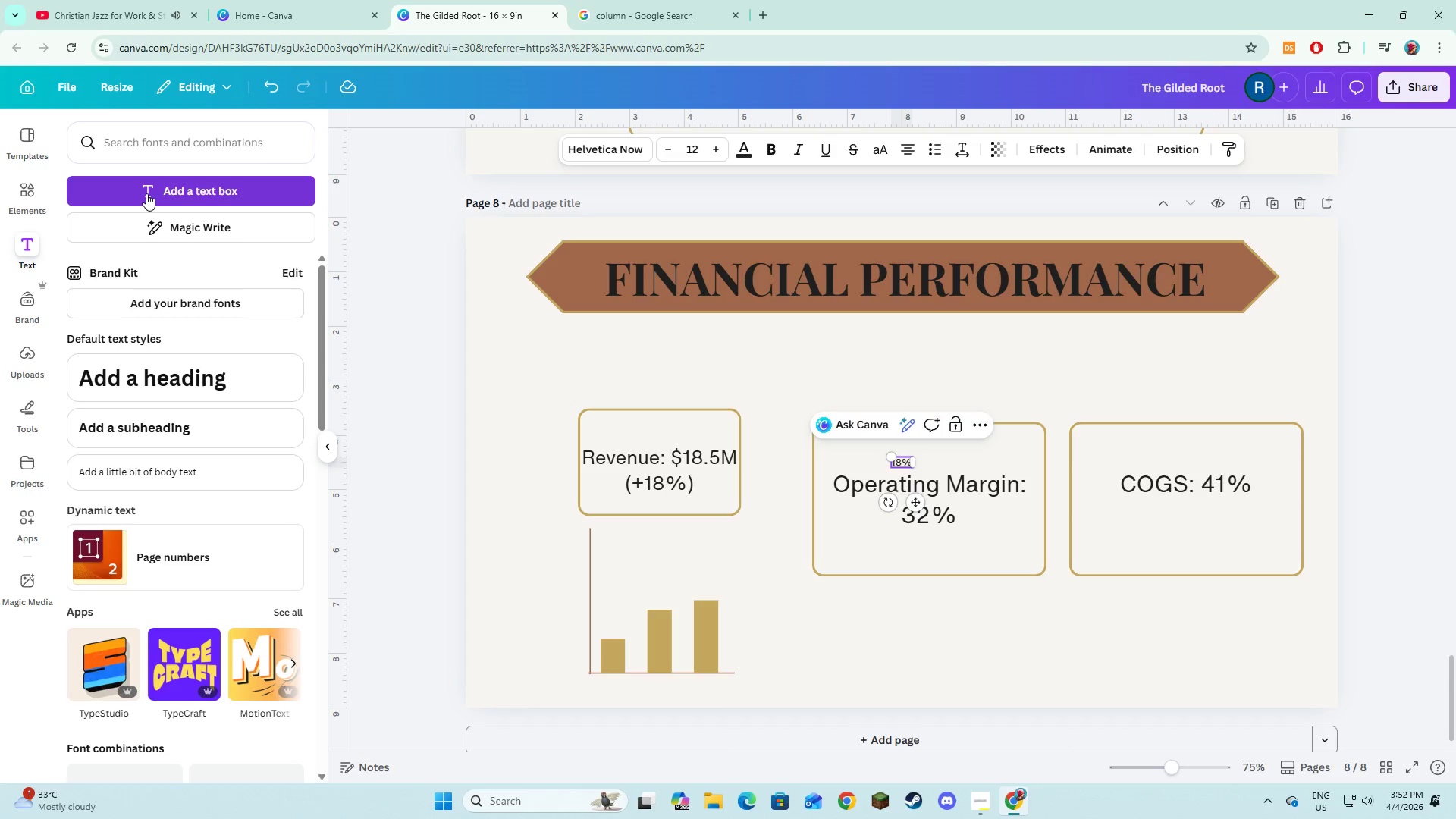 
double_click([723, 148])
 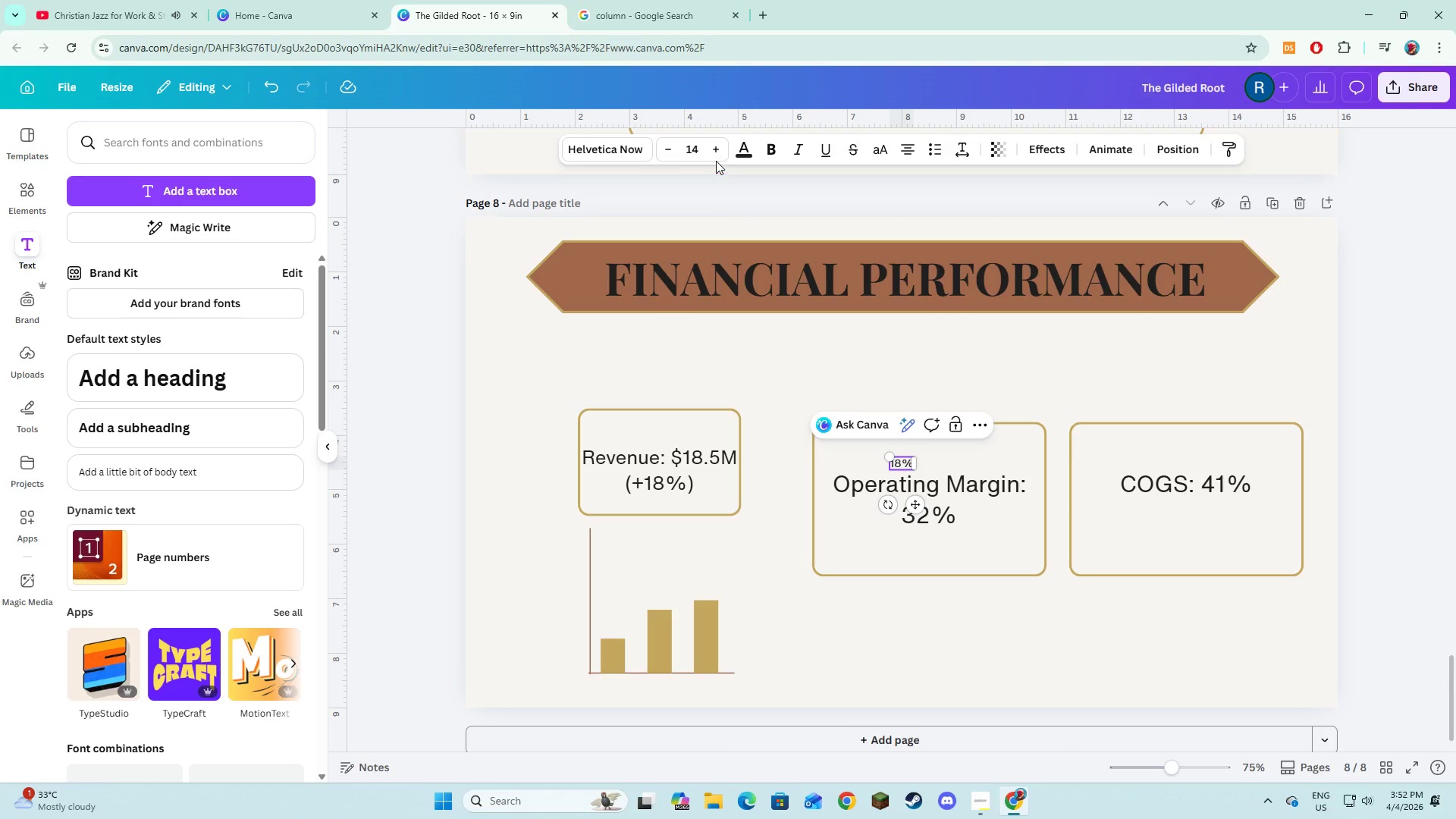 
left_click([714, 159])
 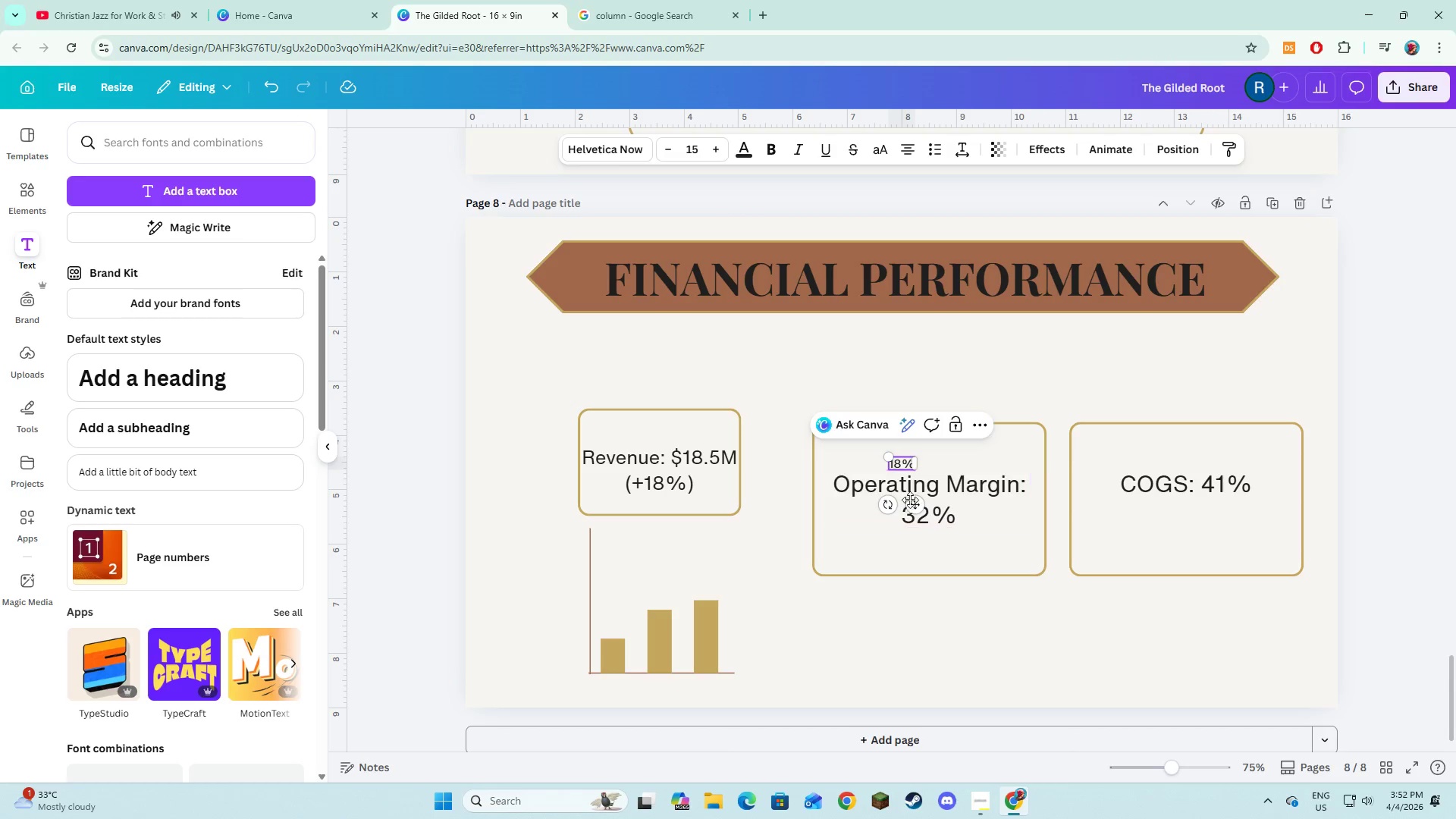 
left_click_drag(start_coordinate=[913, 500], to_coordinate=[625, 685])
 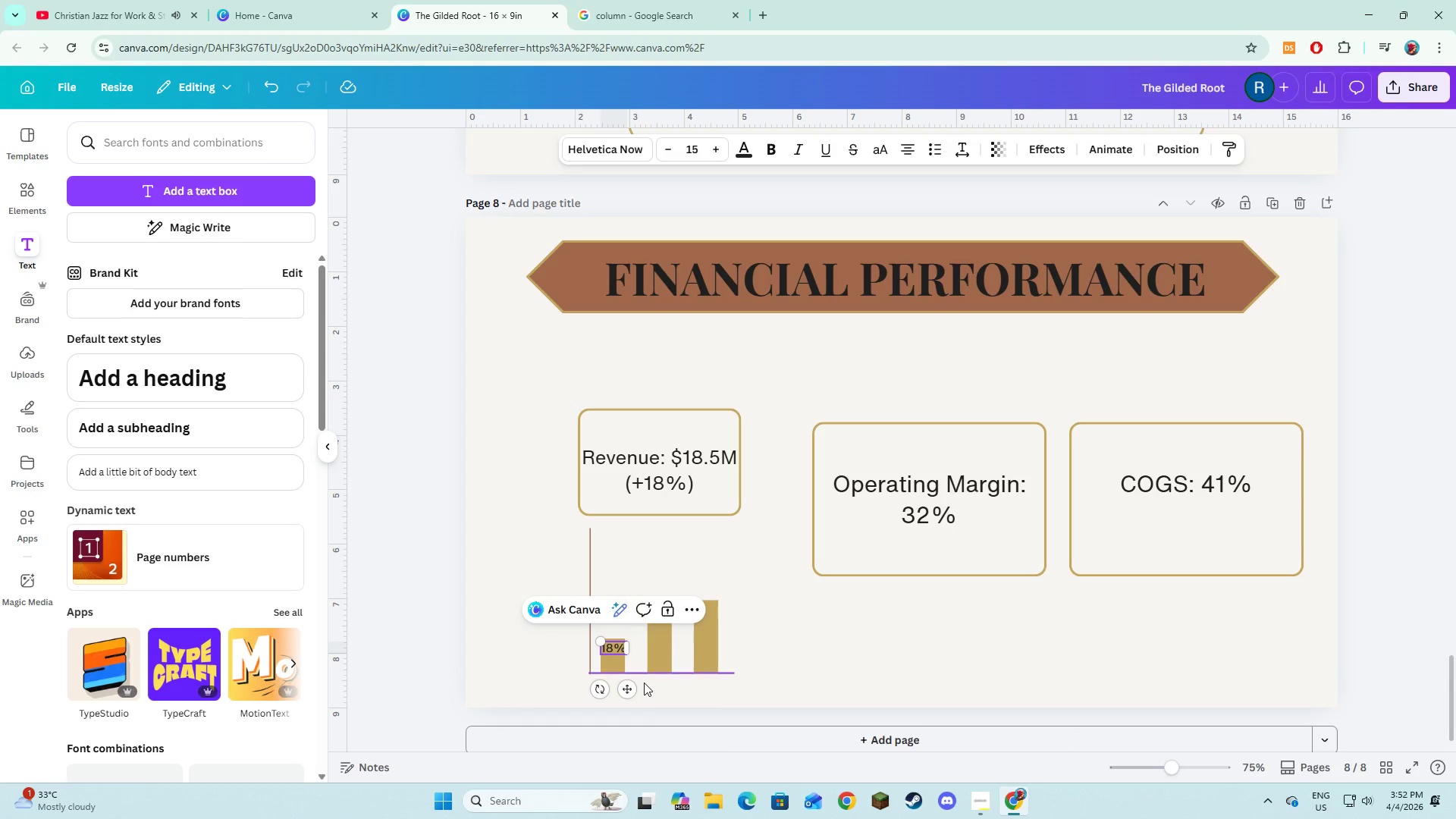 
left_click([648, 702])
 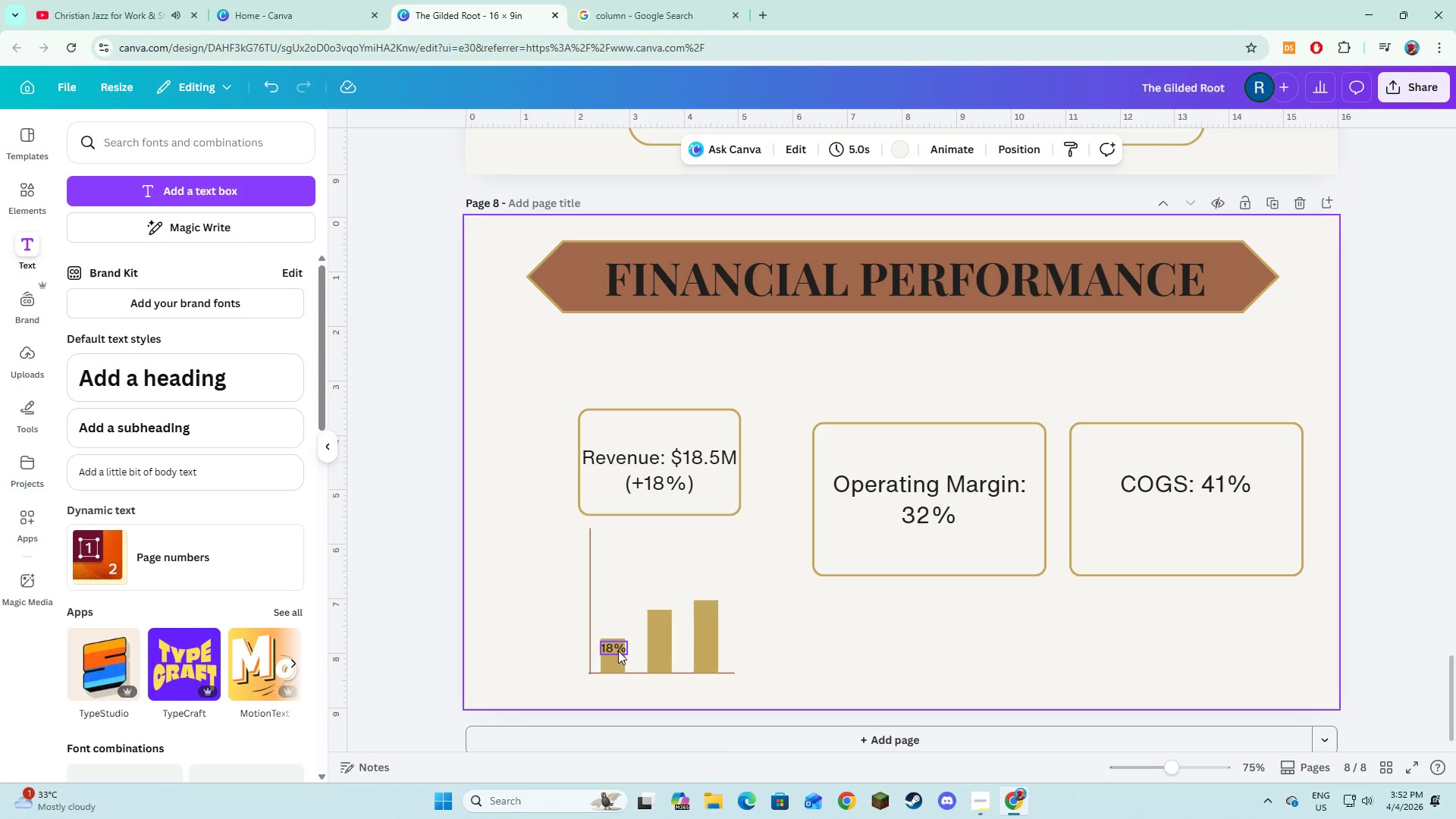 
left_click([615, 650])
 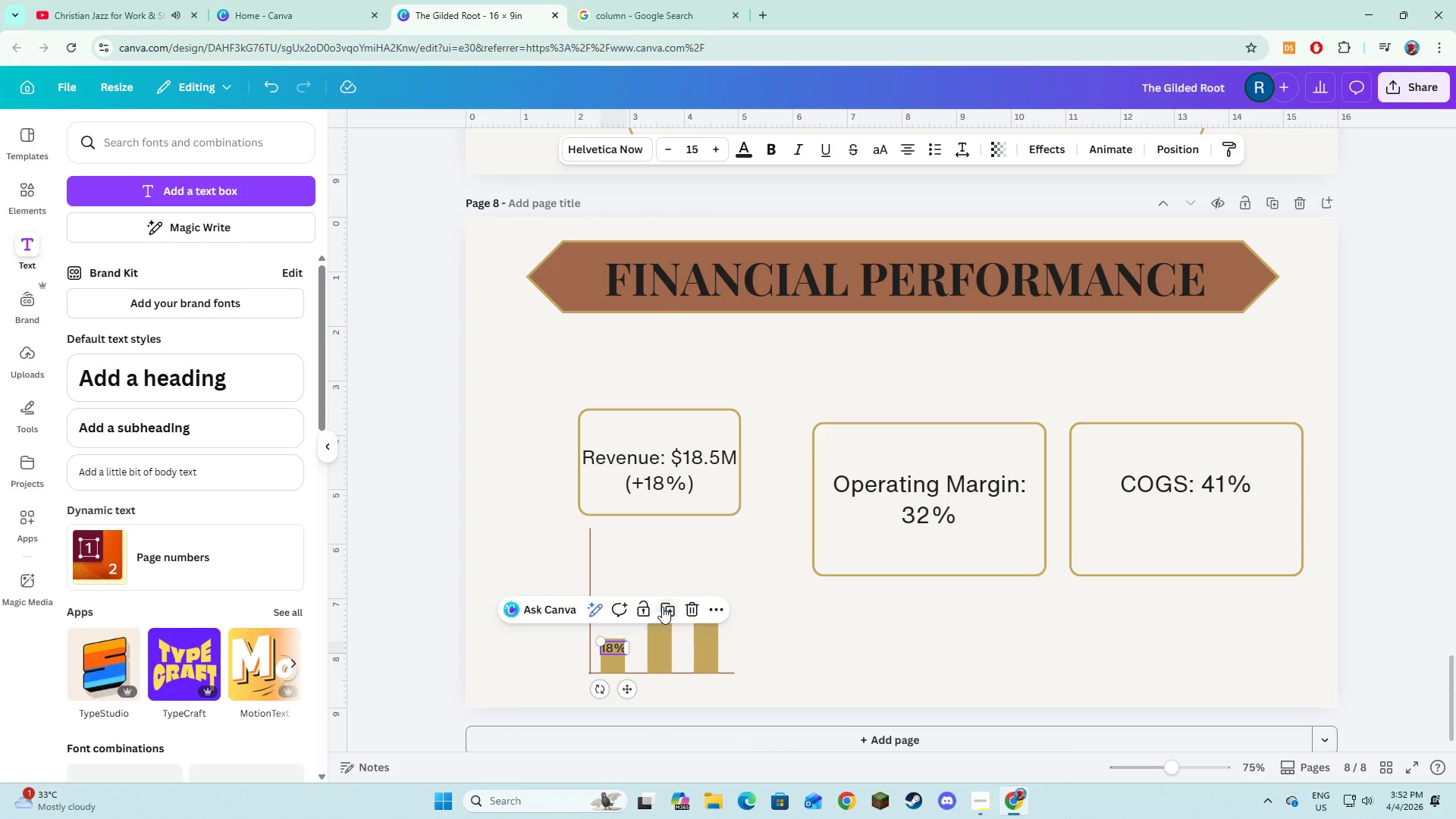 
left_click([664, 608])
 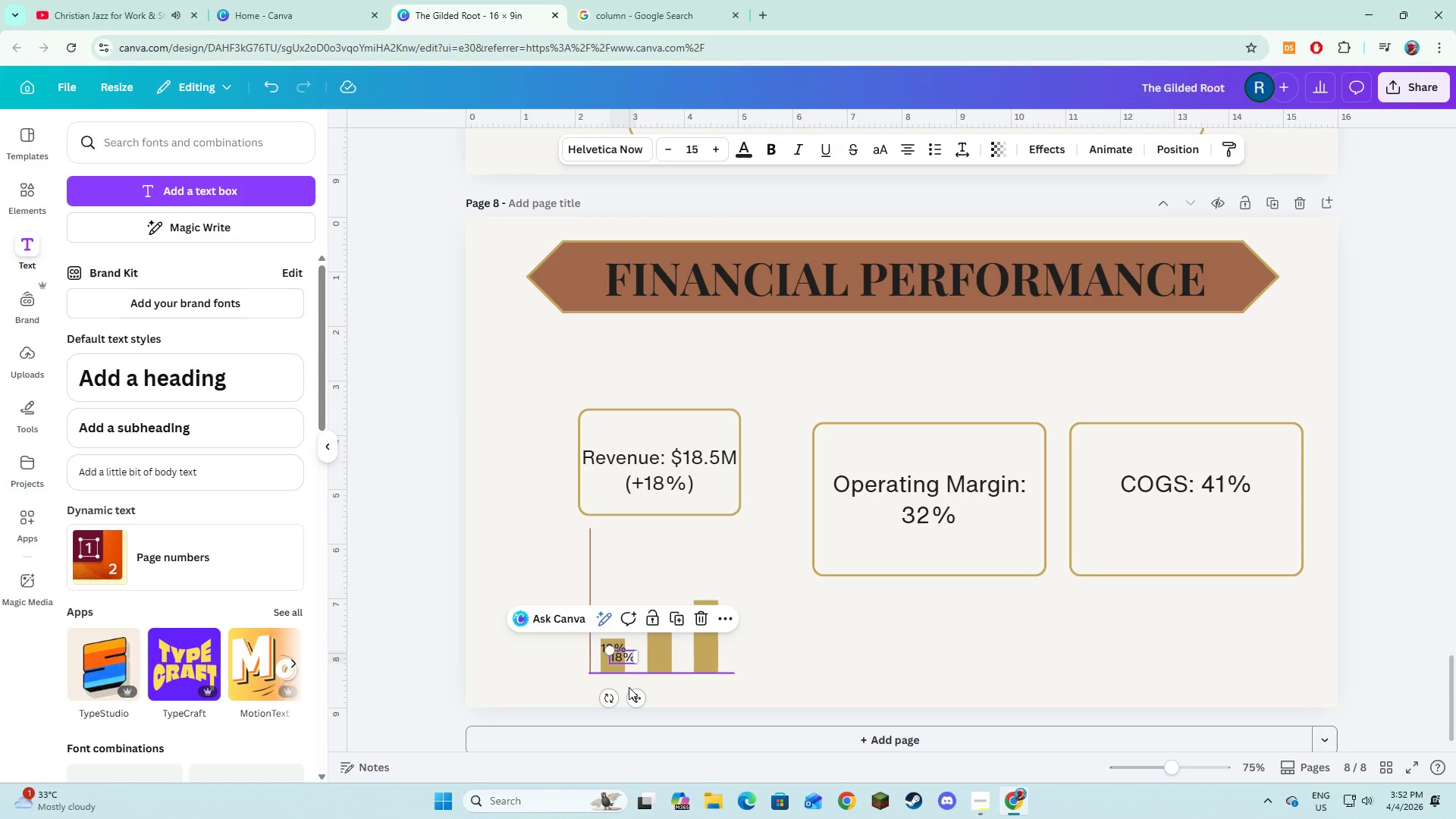 
left_click_drag(start_coordinate=[634, 692], to_coordinate=[672, 653])
 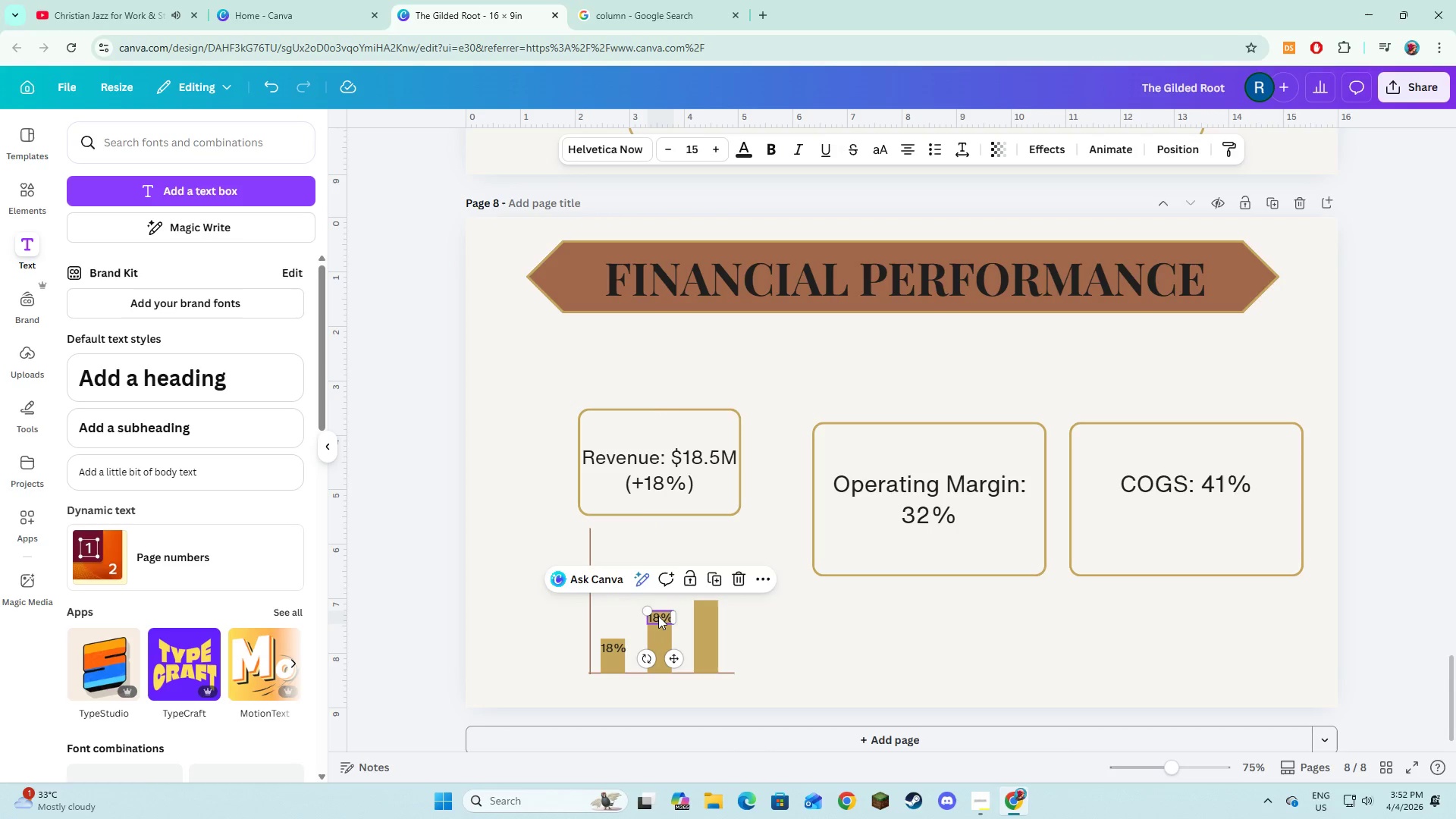 
left_click([658, 616])
 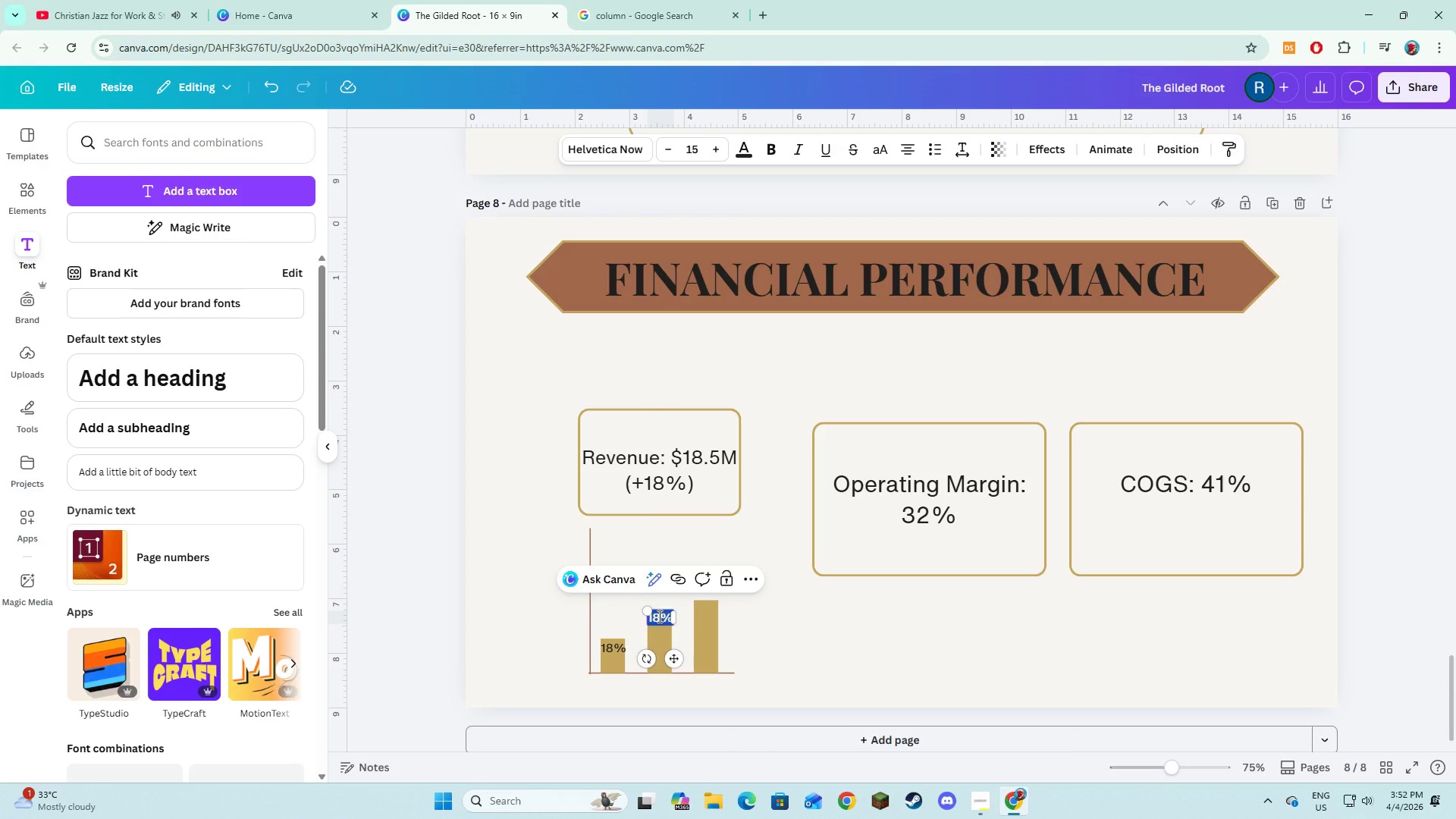 
type(32%)
 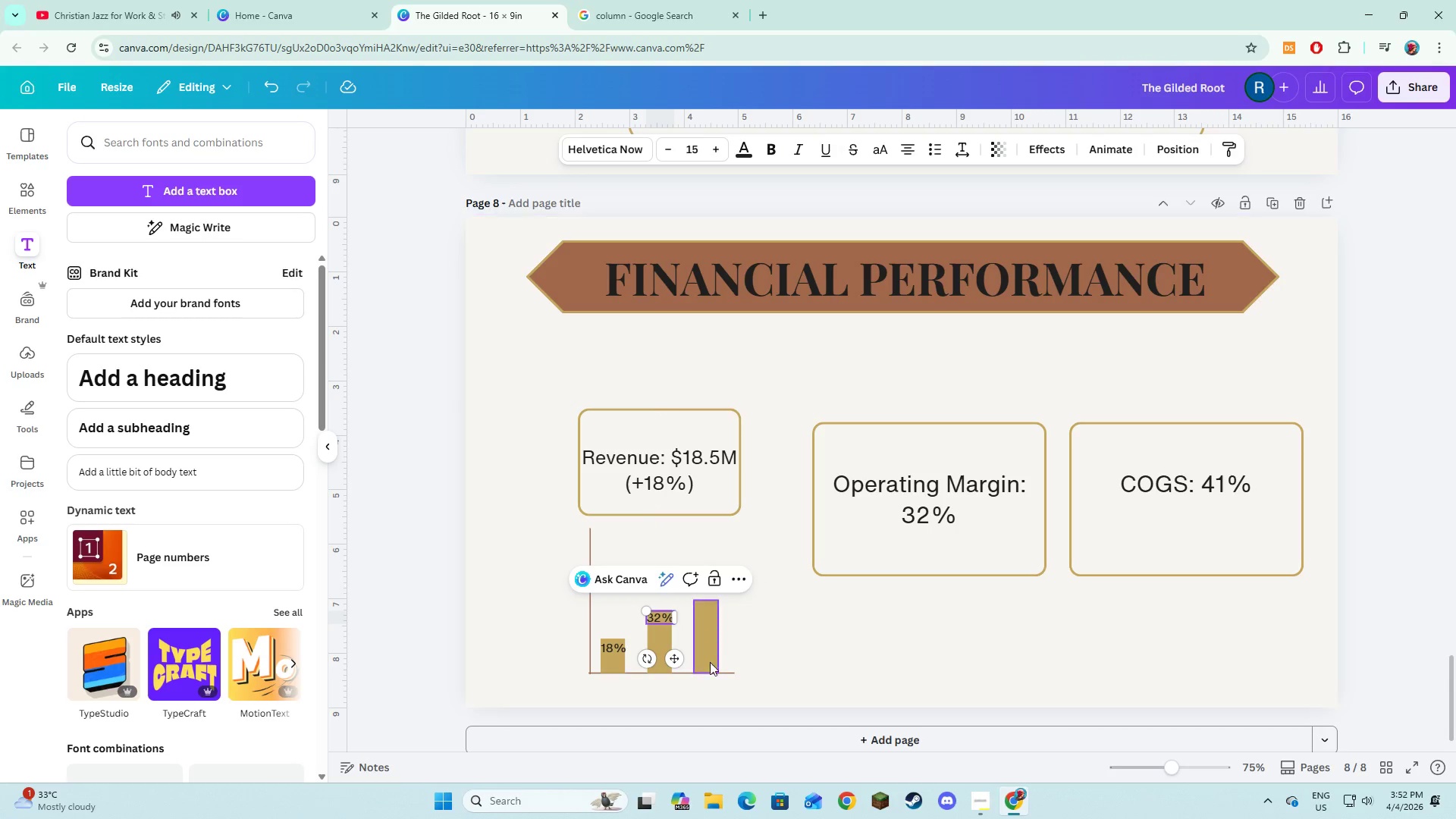 
left_click([745, 669])
 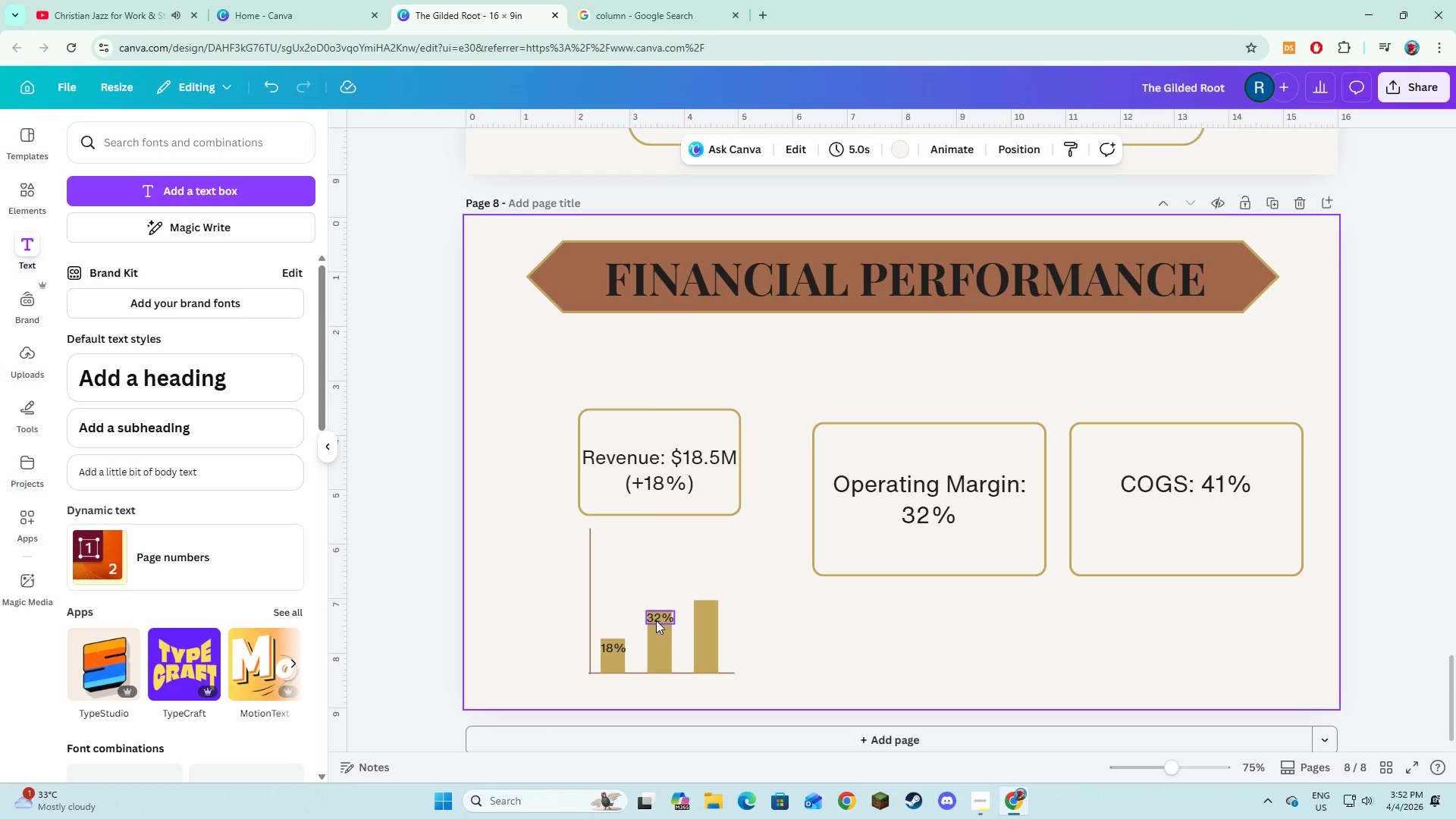 
left_click([656, 620])
 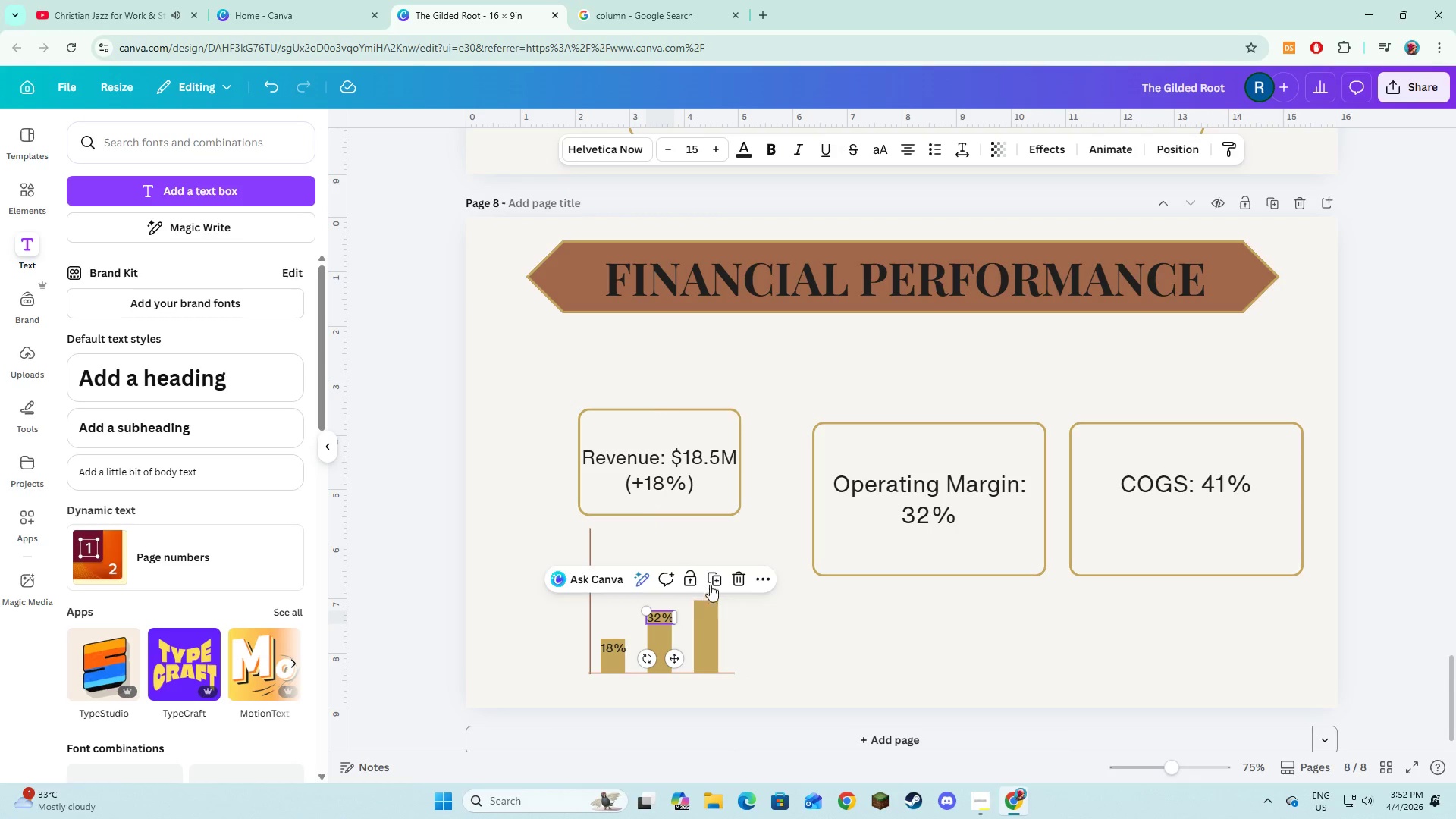 
left_click([714, 583])
 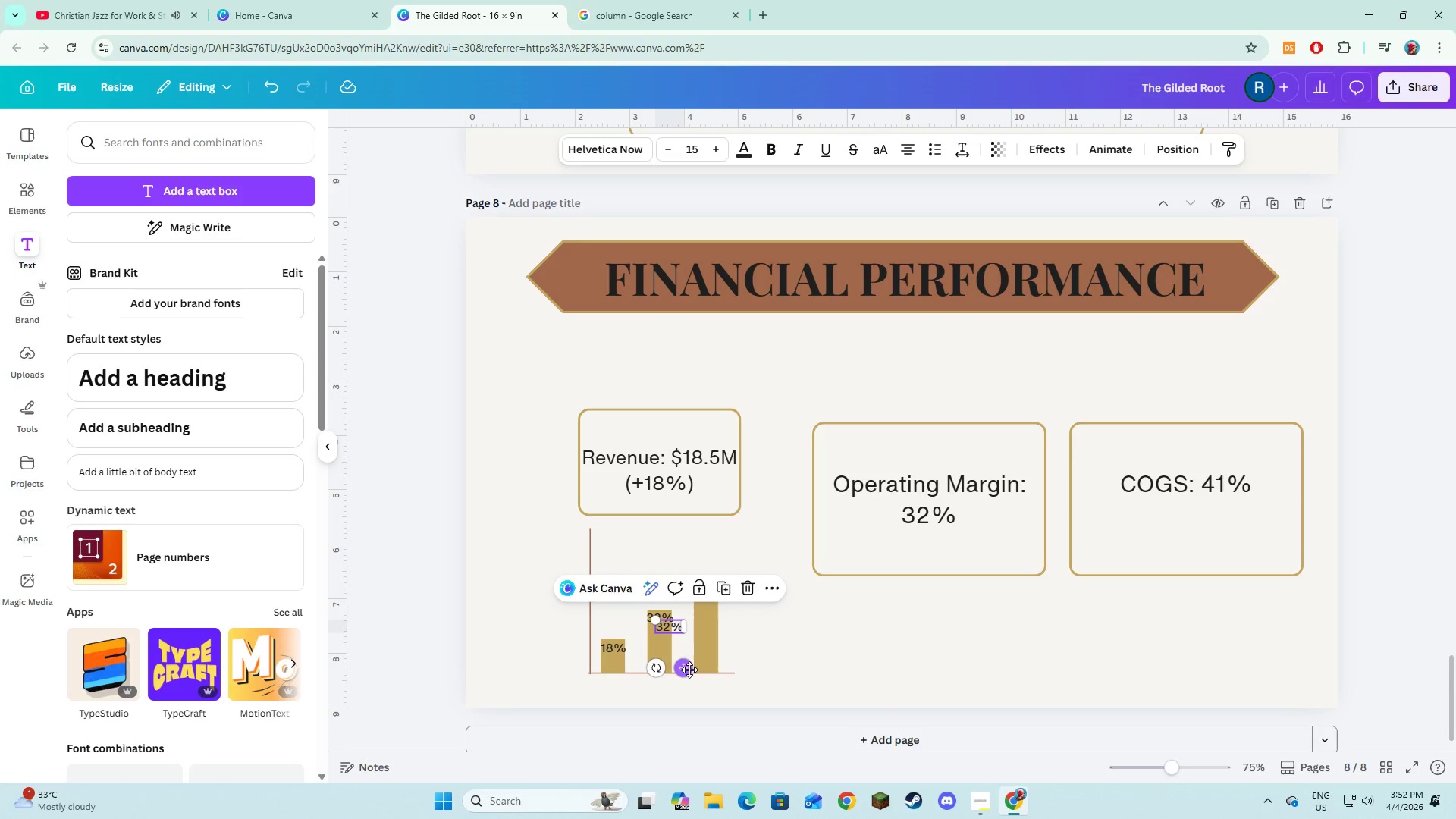 
left_click_drag(start_coordinate=[688, 669], to_coordinate=[726, 653])
 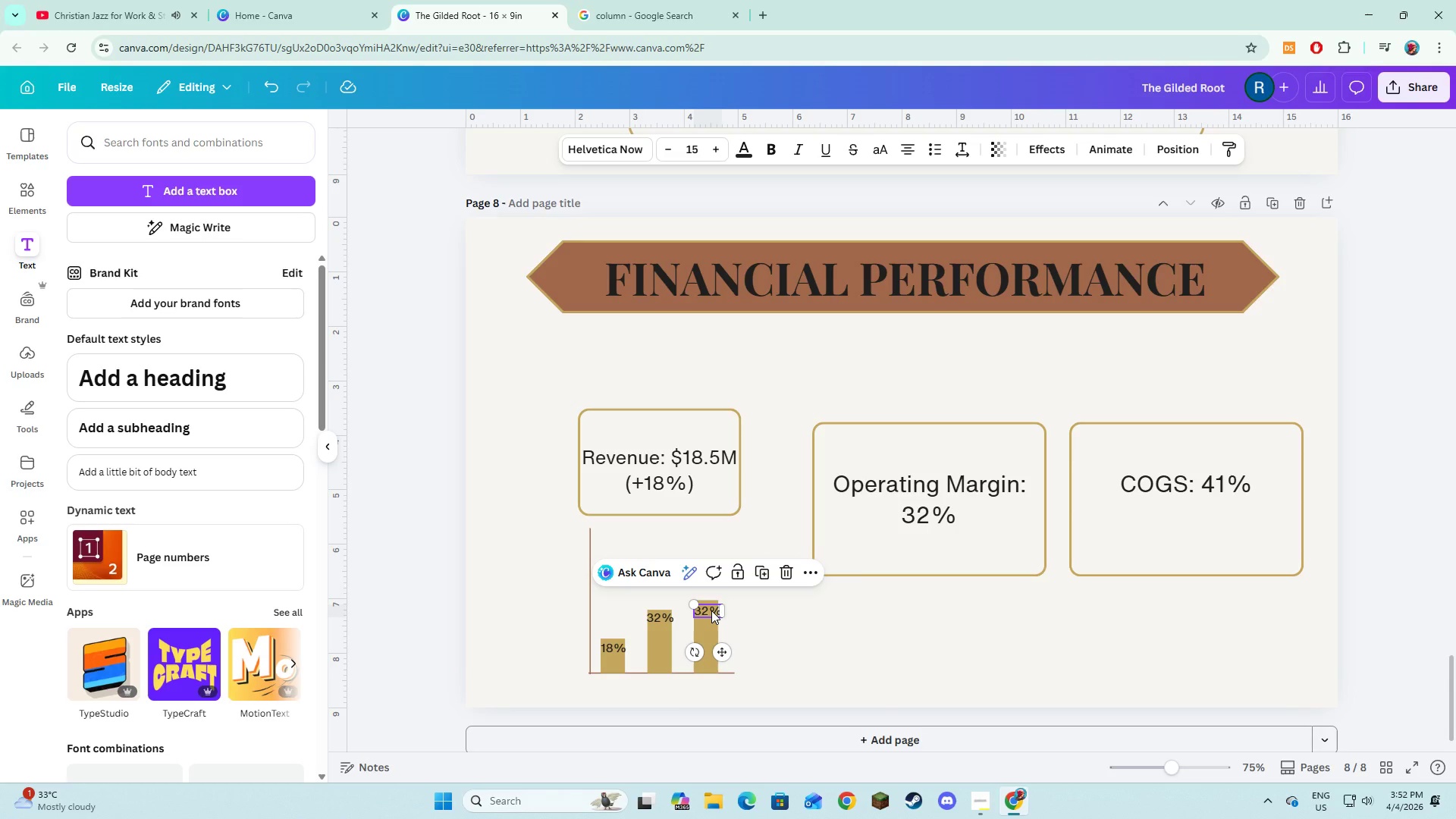 
left_click([711, 610])
 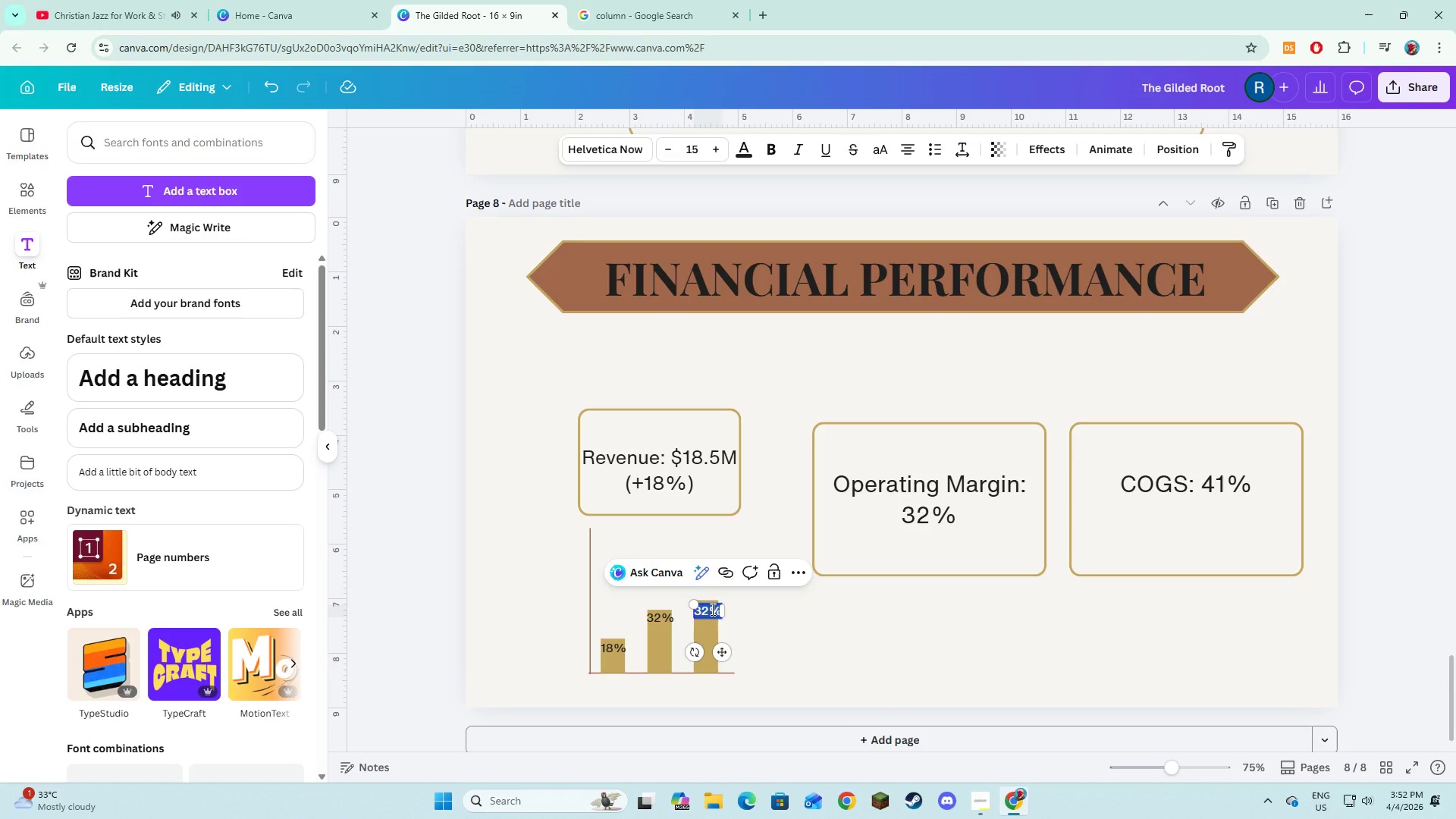 
type(3)
key(Backspace)
type(41%)
 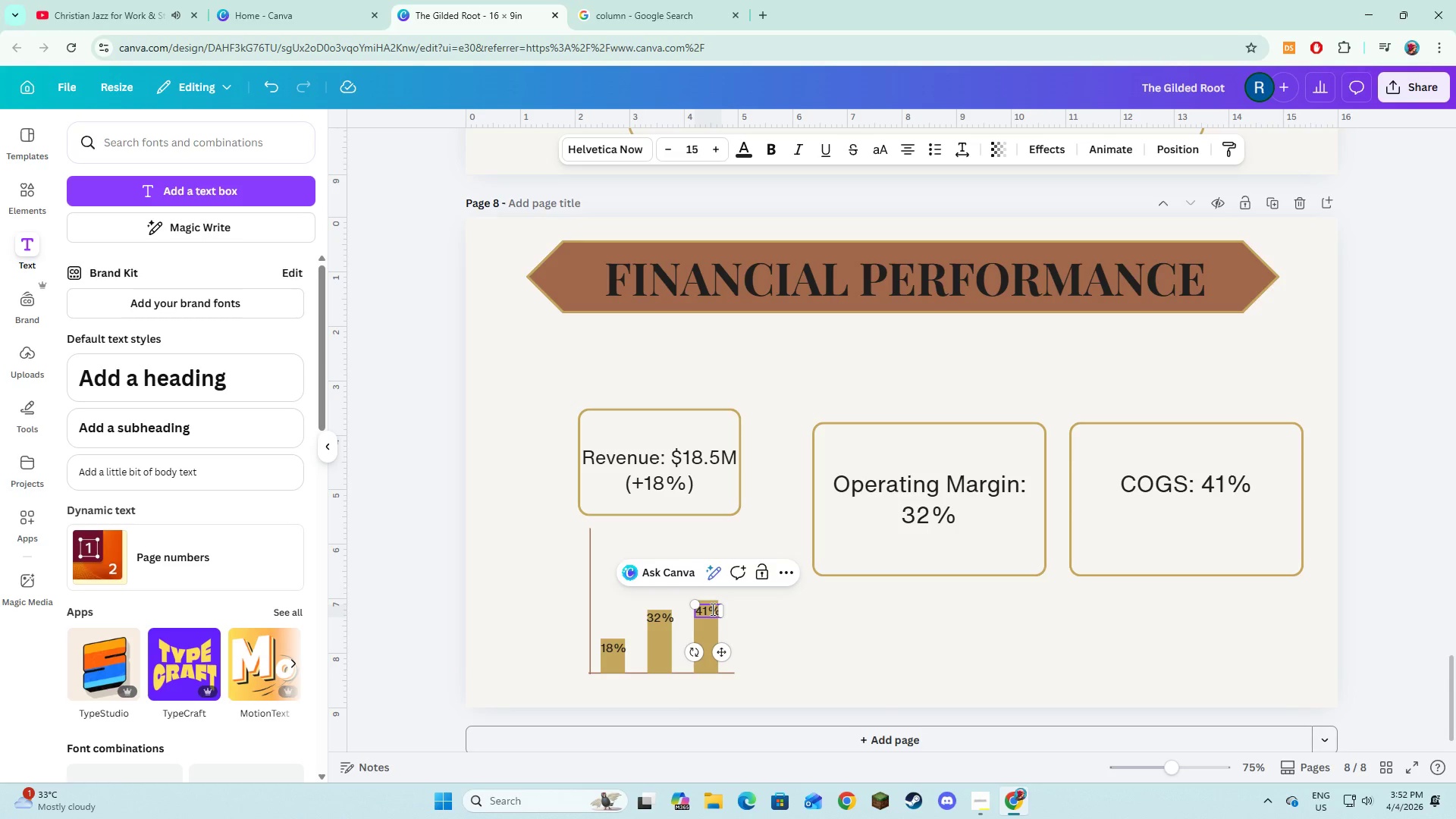 
left_click([822, 645])
 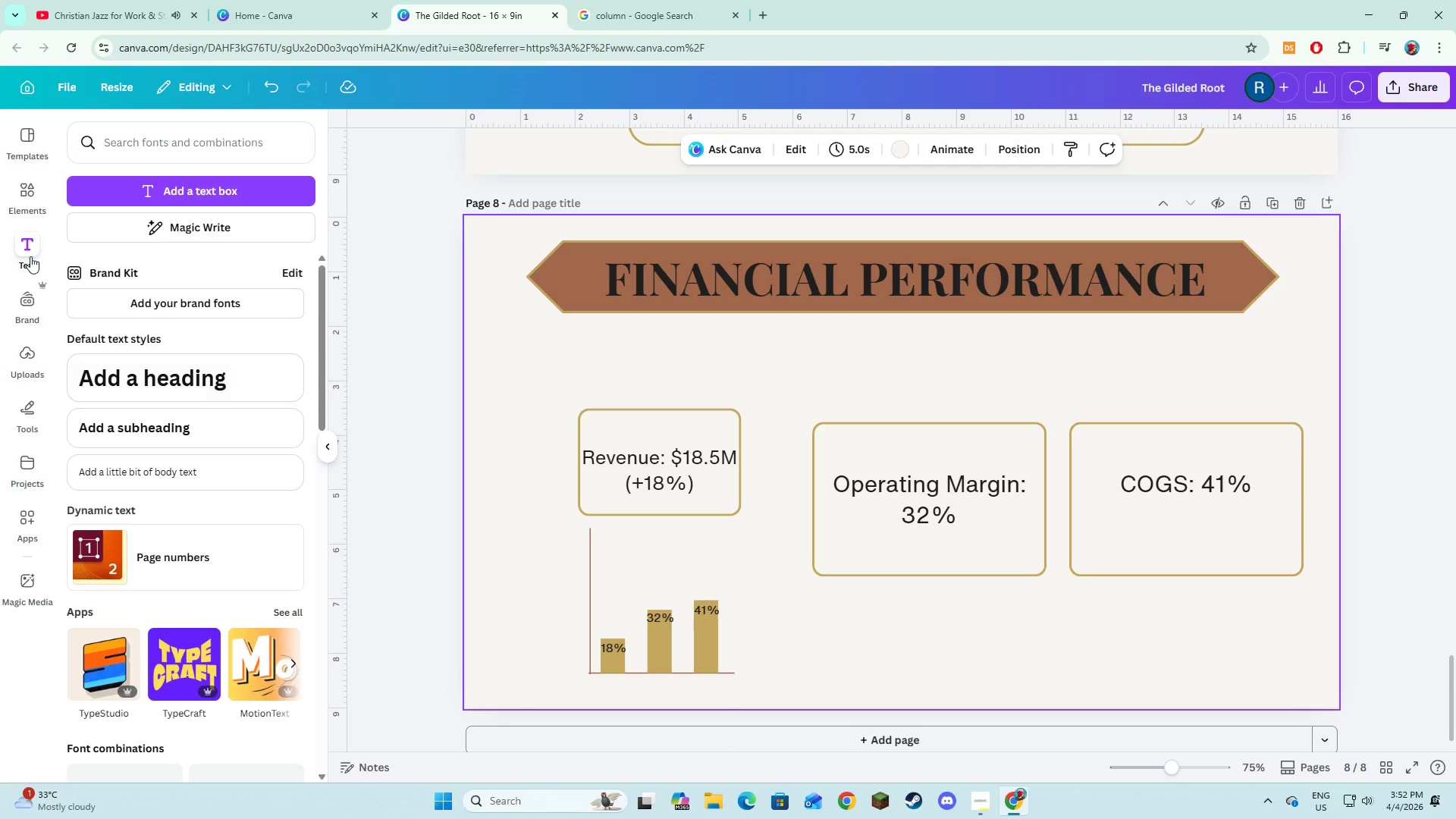 
left_click([102, 191])
 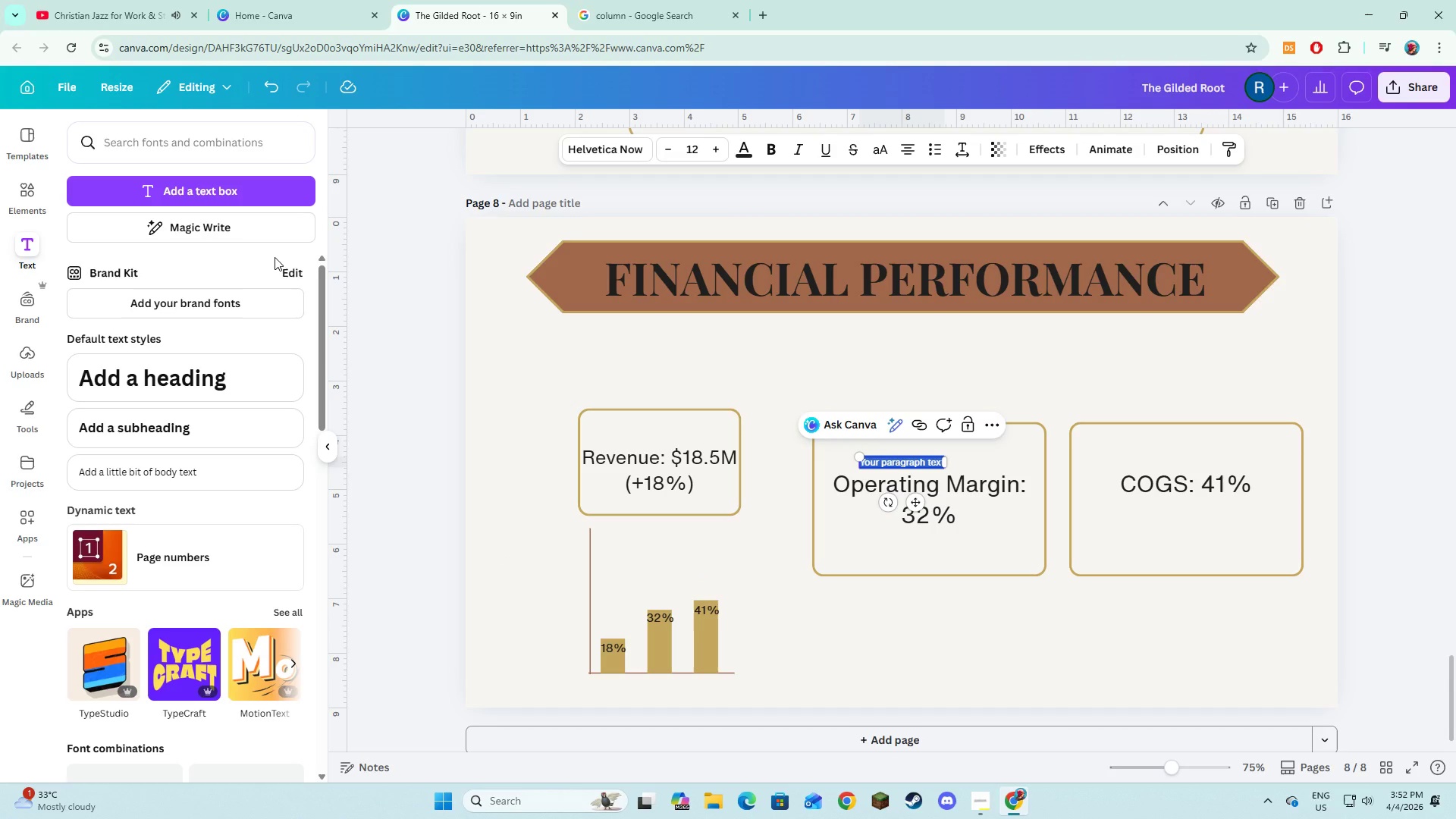 
type(Revebue)
key(Backspace)
key(Backspace)
key(Backspace)
type(nue)
 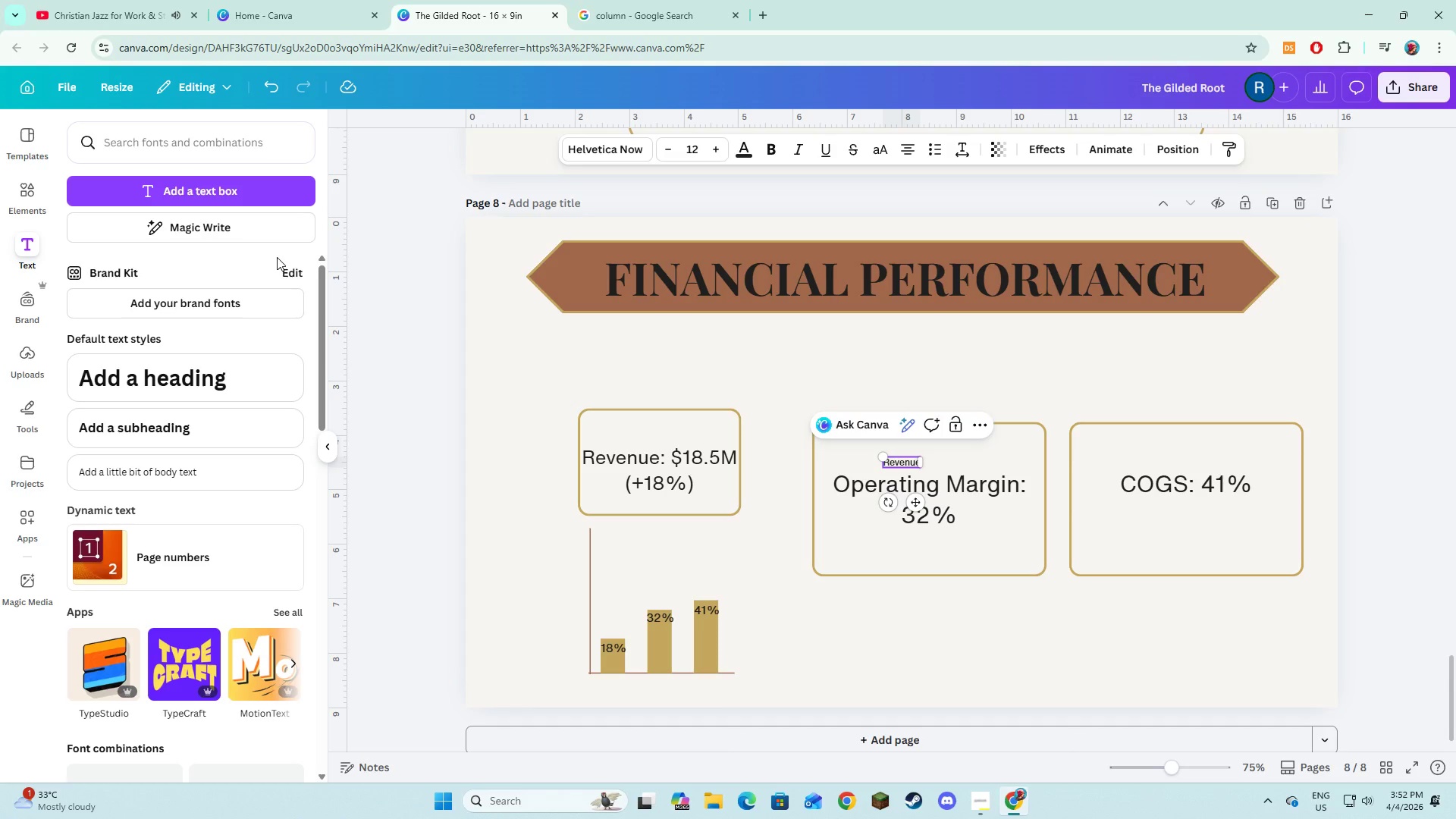 
key(Control+A)
 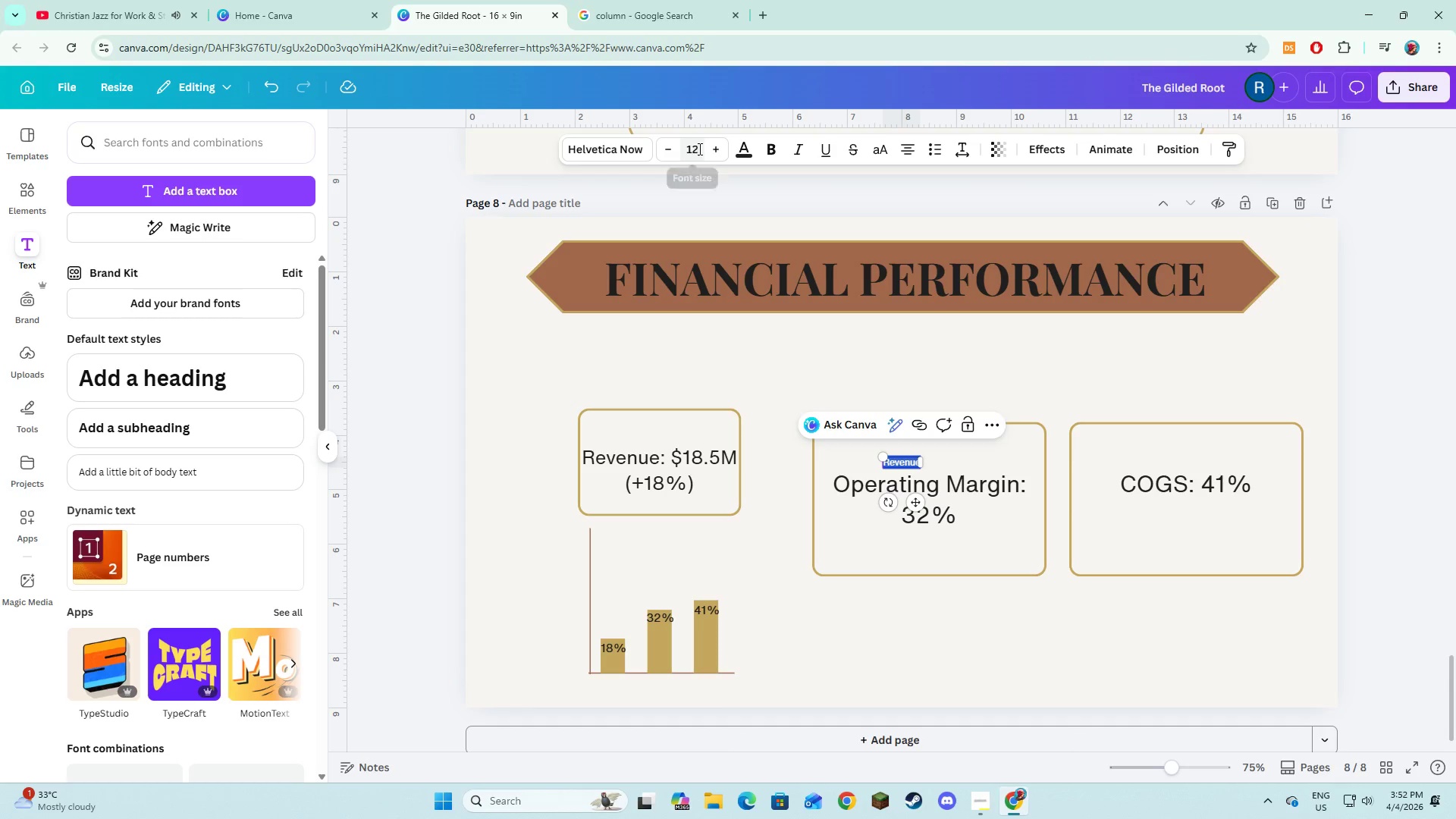 
double_click([709, 149])
 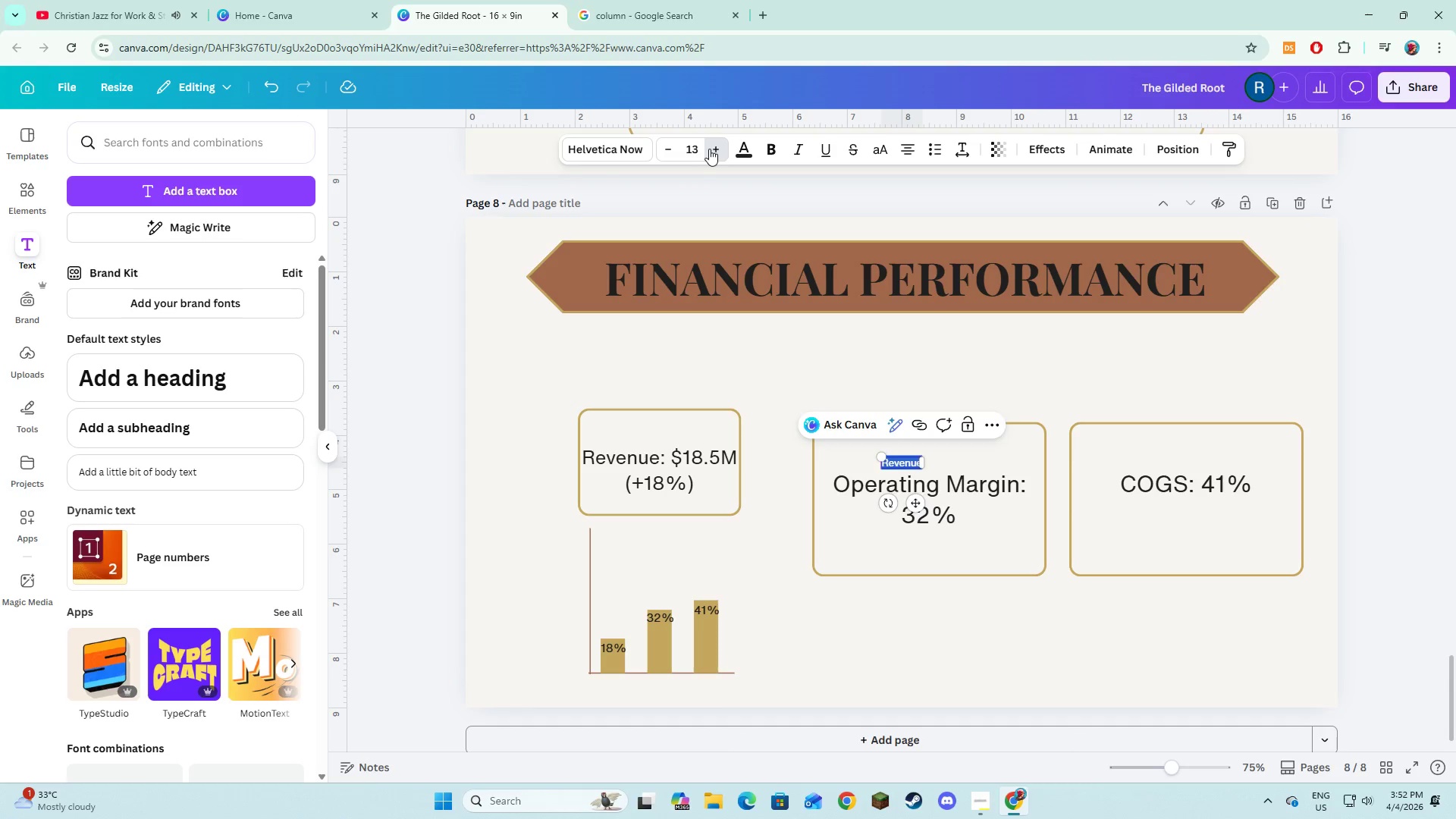 
triple_click([709, 149])
 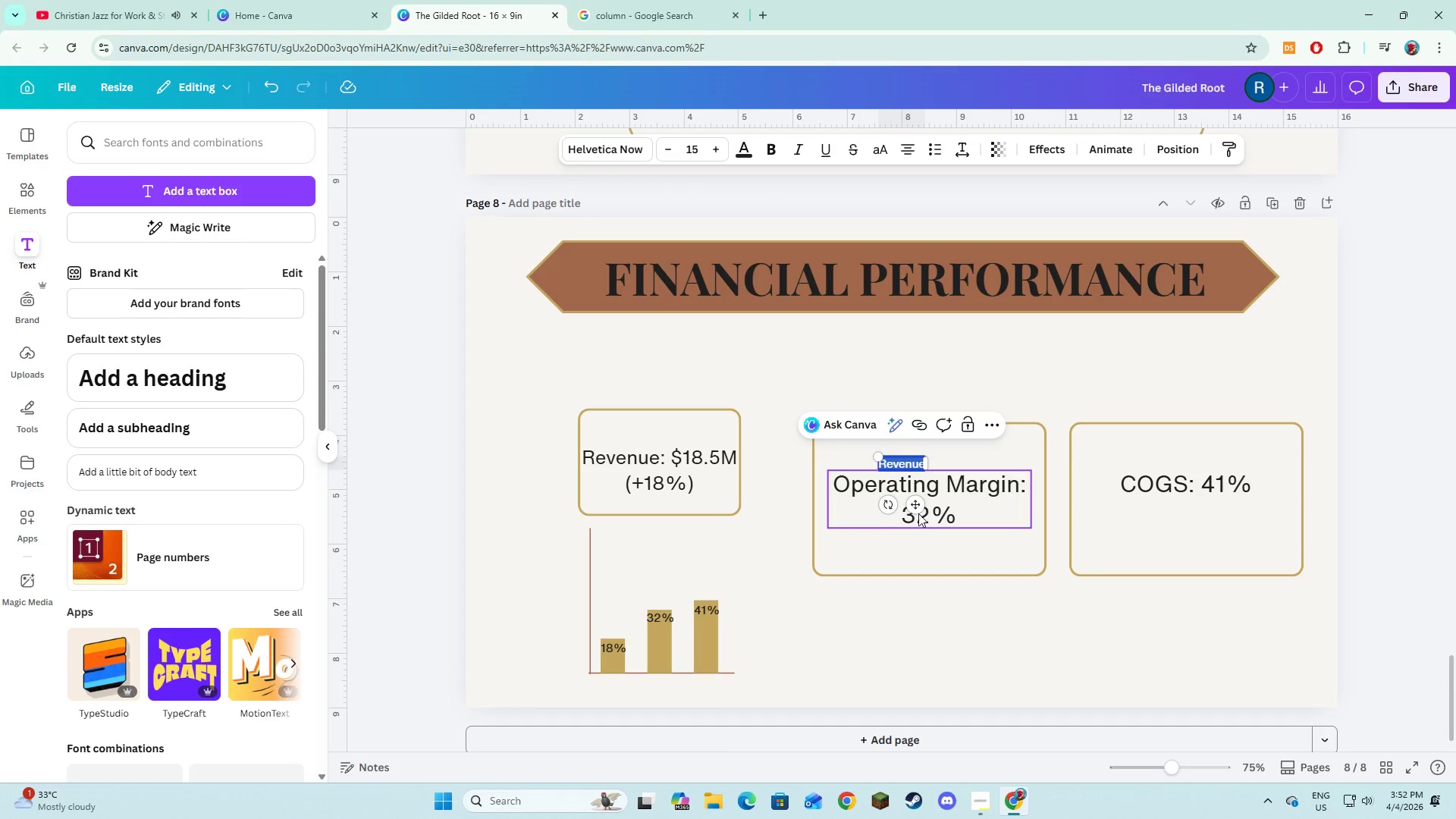 
left_click_drag(start_coordinate=[918, 507], to_coordinate=[628, 730])
 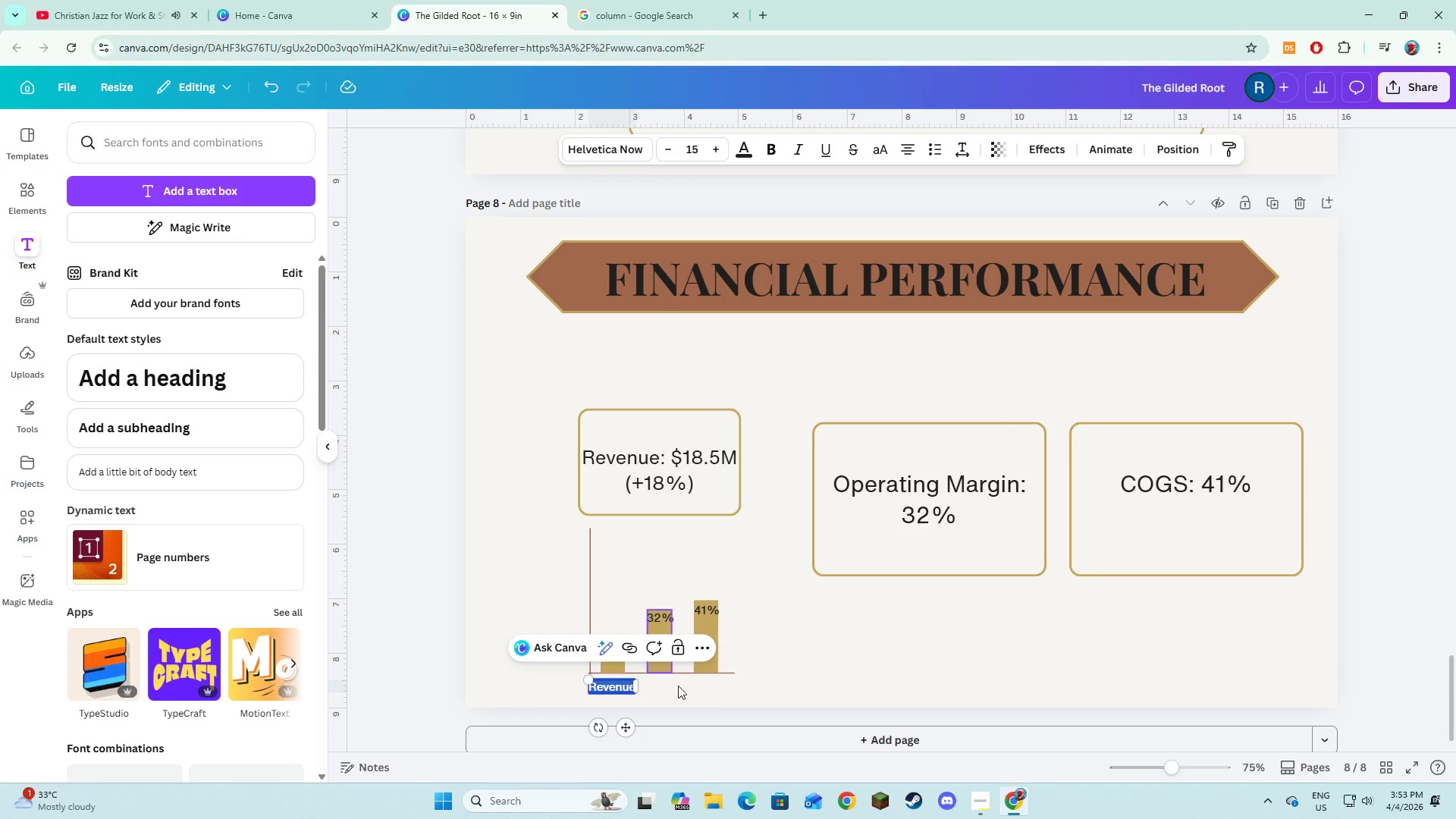 
left_click([686, 694])
 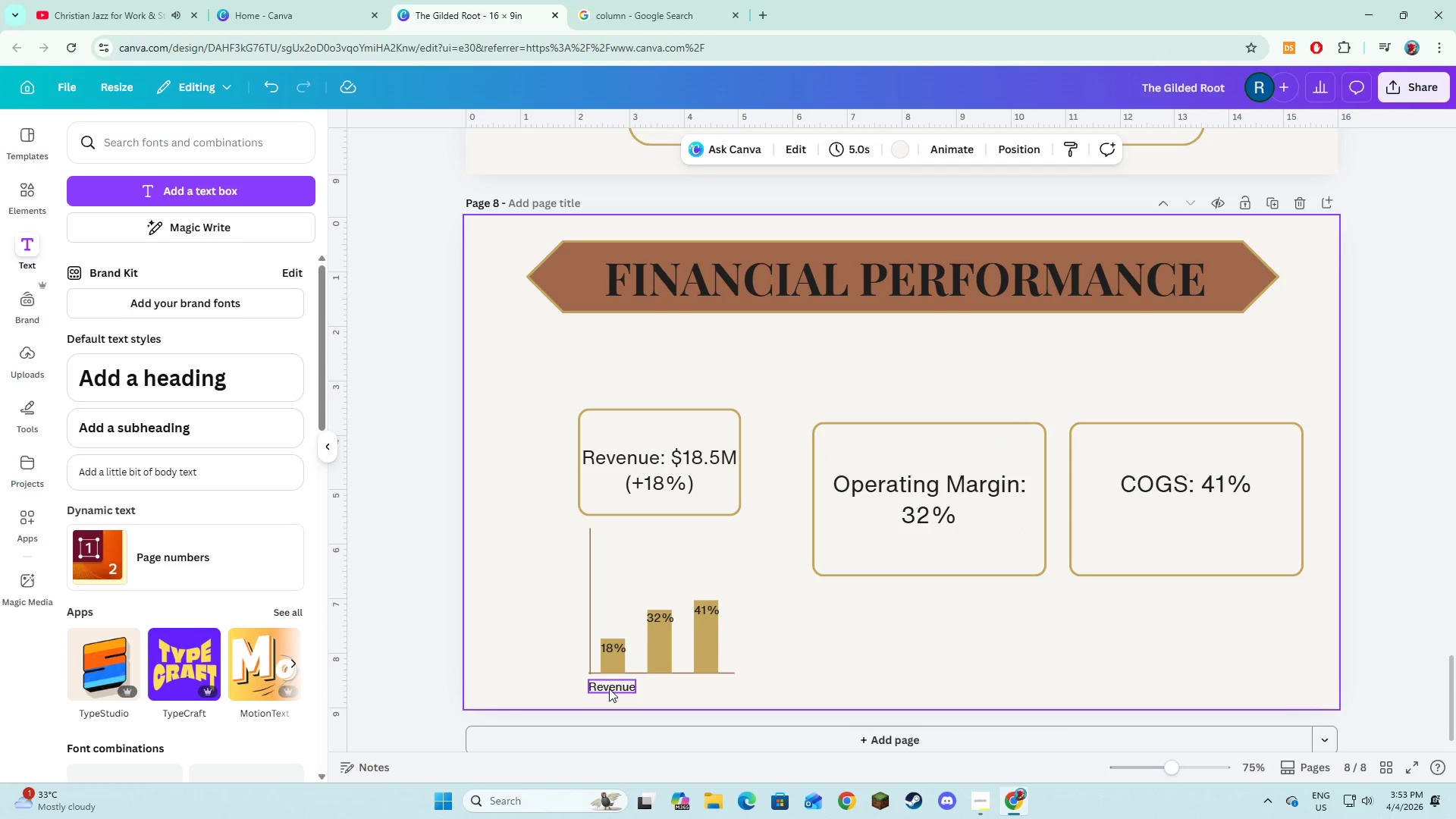 
left_click([609, 689])
 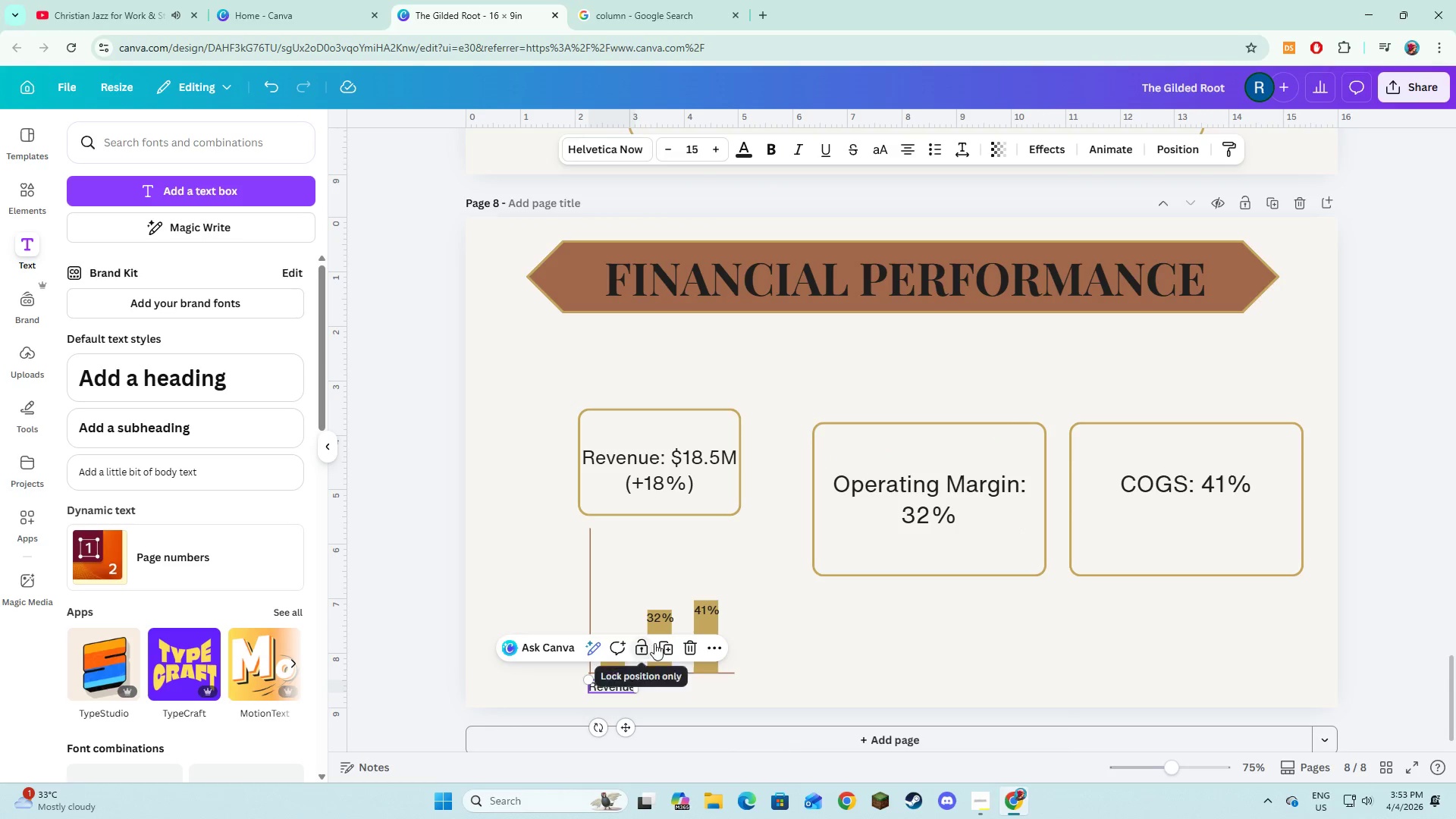 
left_click([659, 645])
 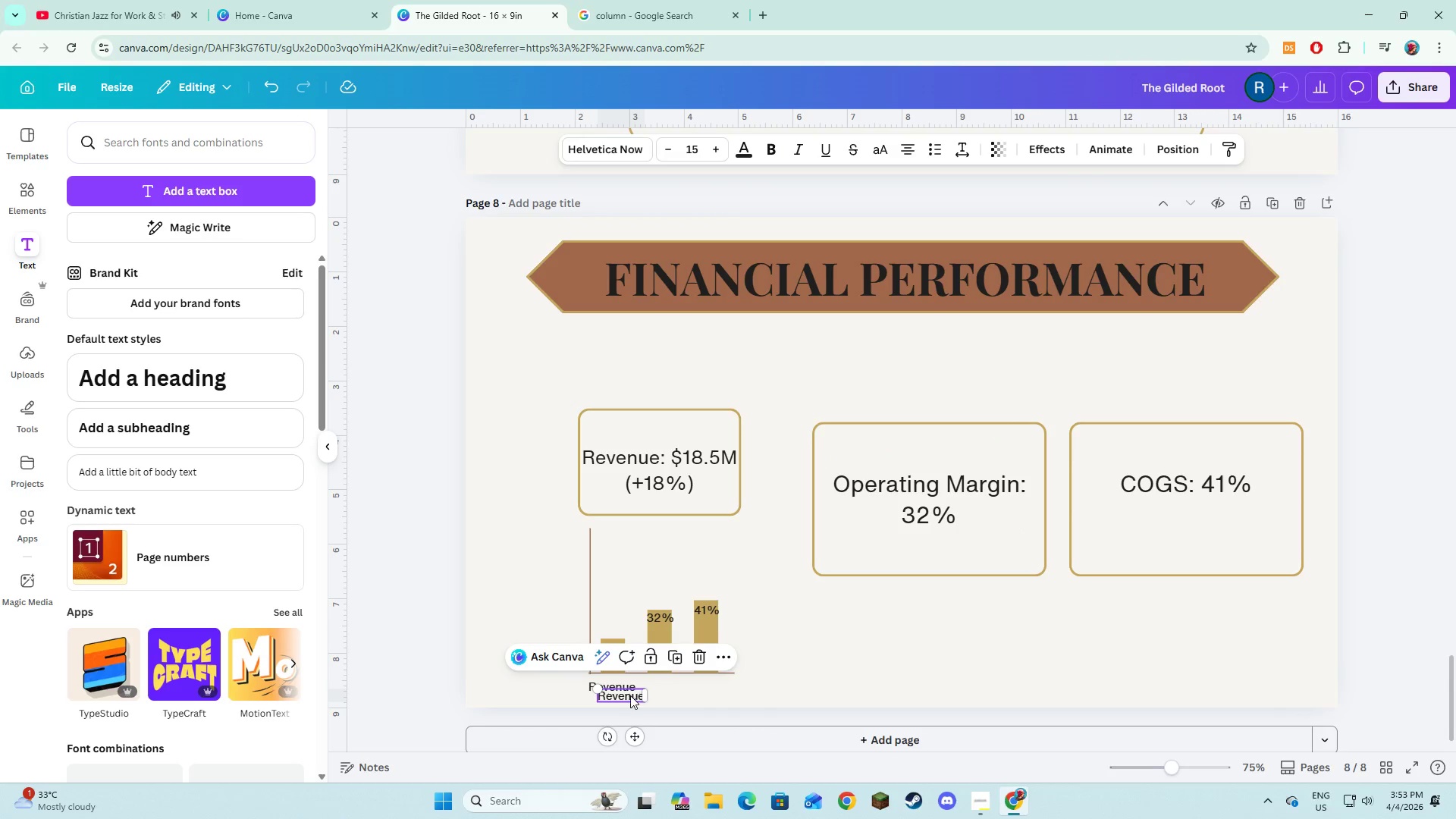 
left_click_drag(start_coordinate=[629, 695], to_coordinate=[676, 692])
 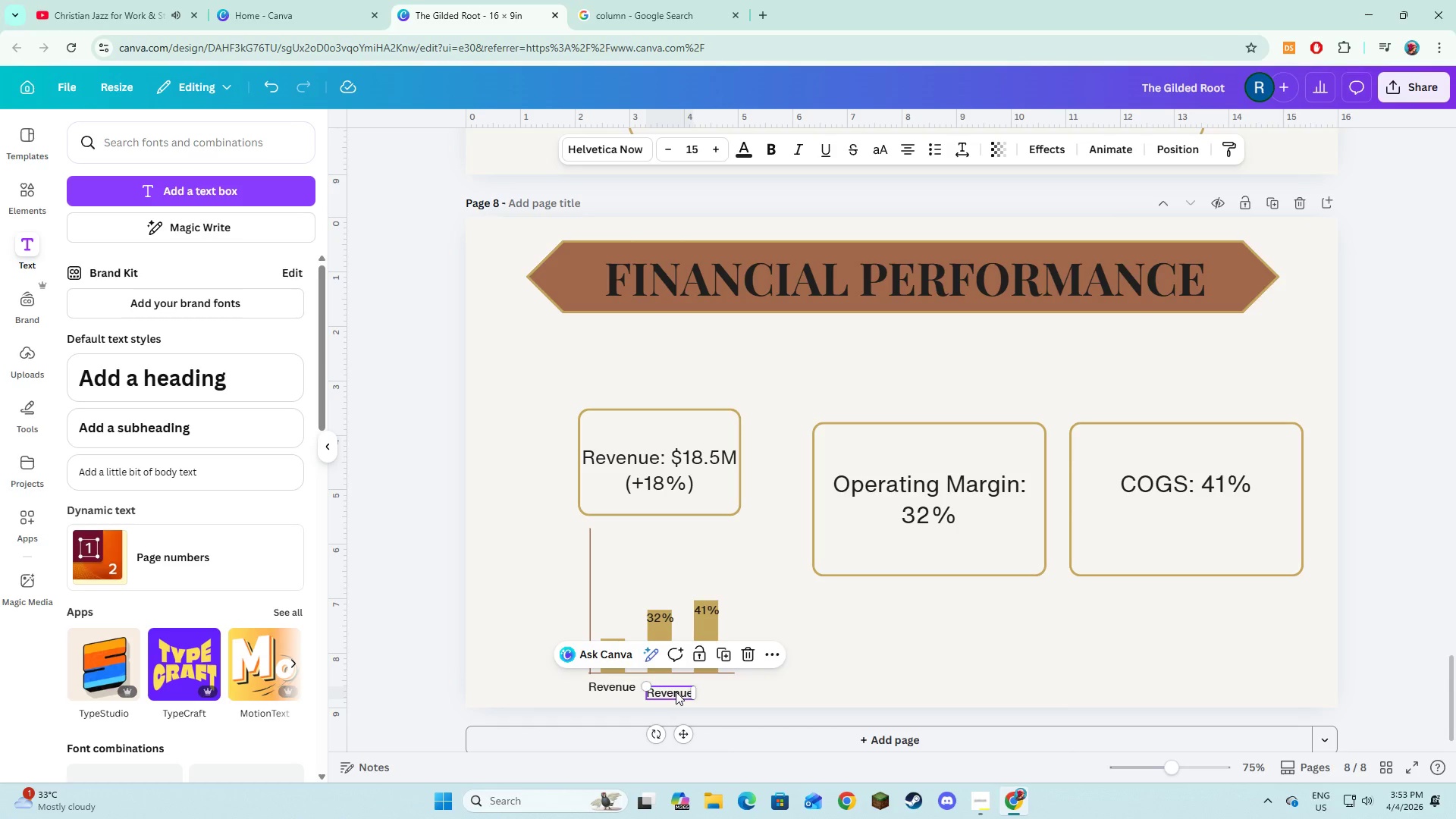 
left_click([676, 692])
 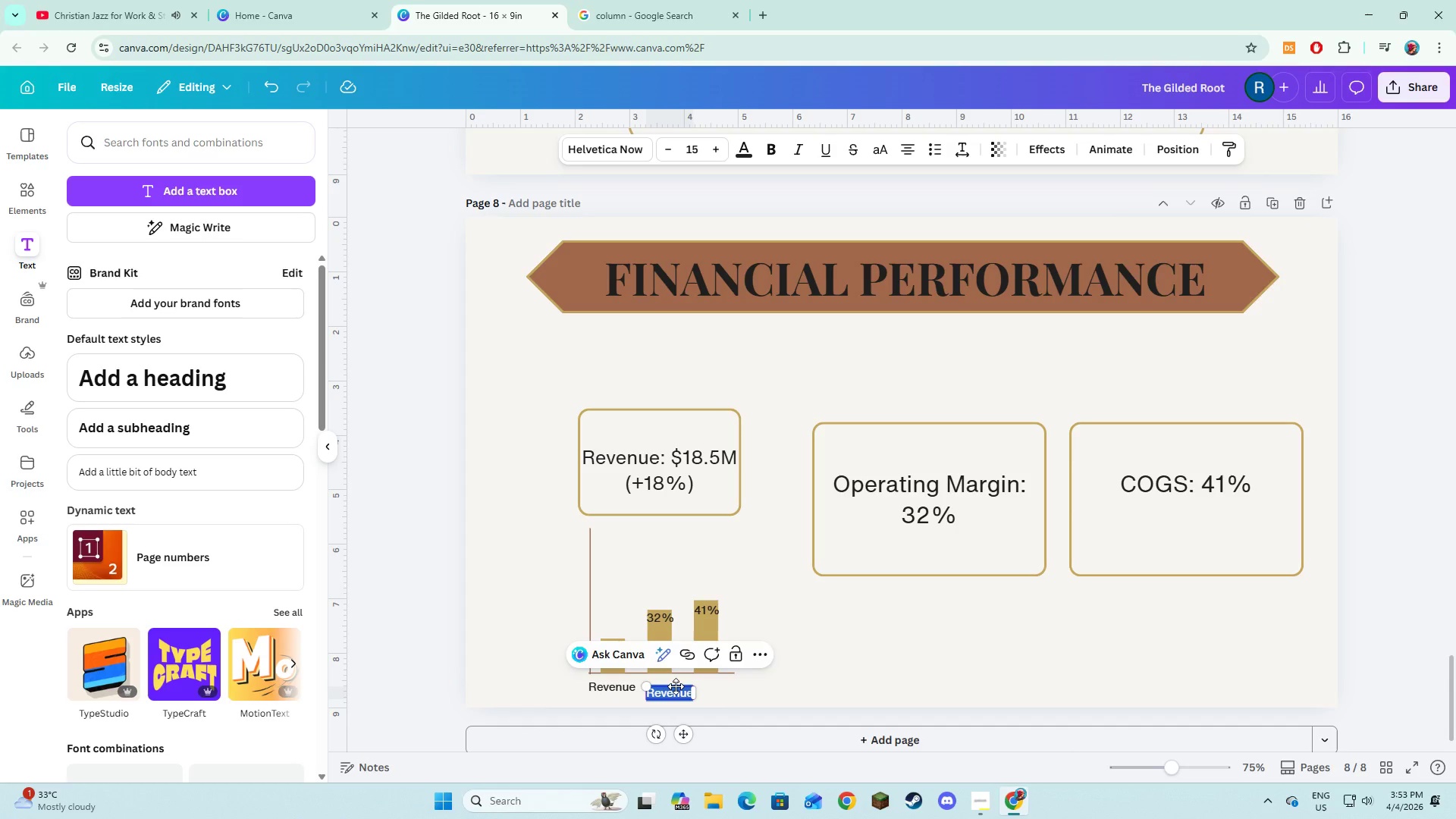 
type(OM)
 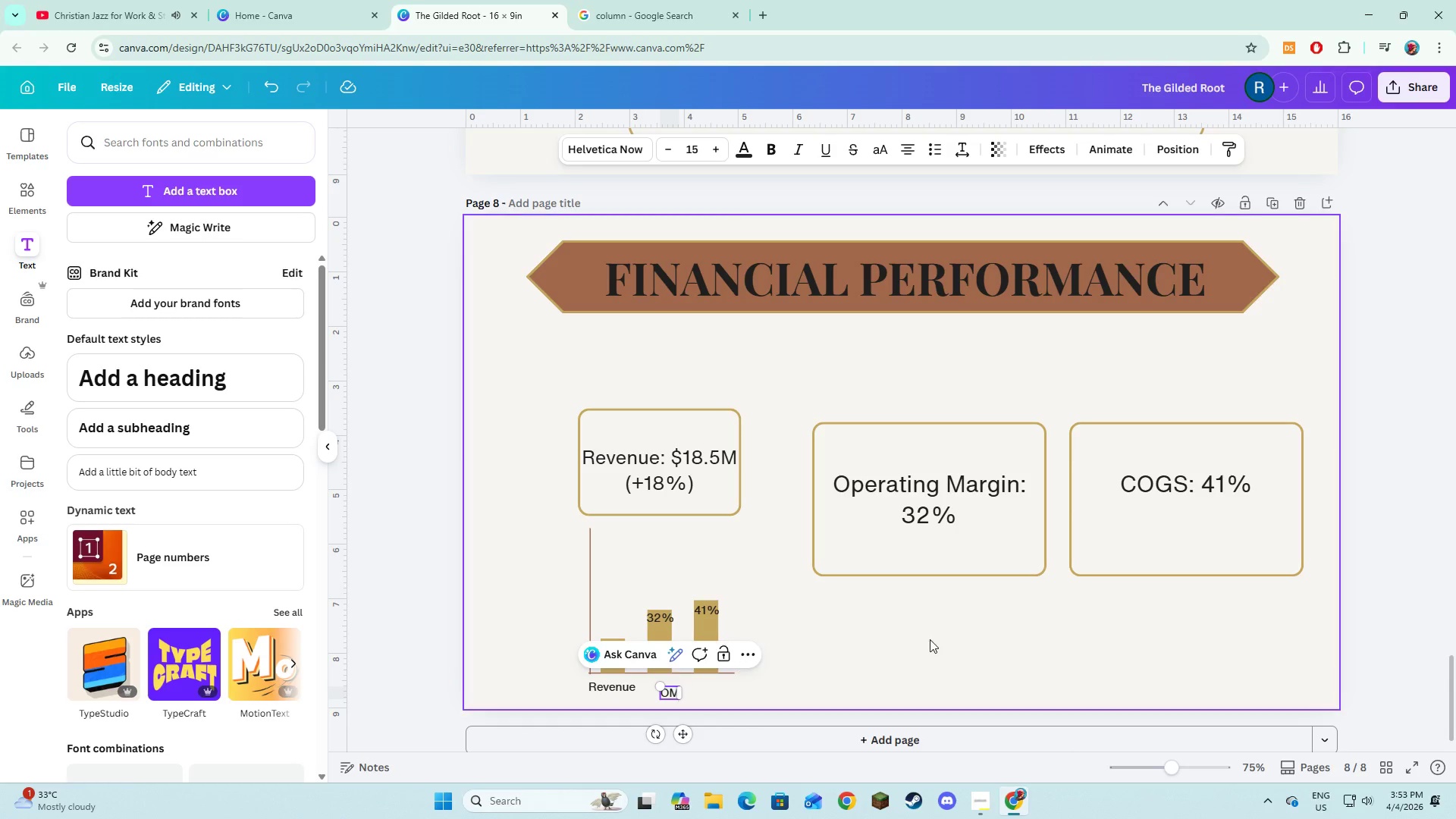 
left_click([886, 676])
 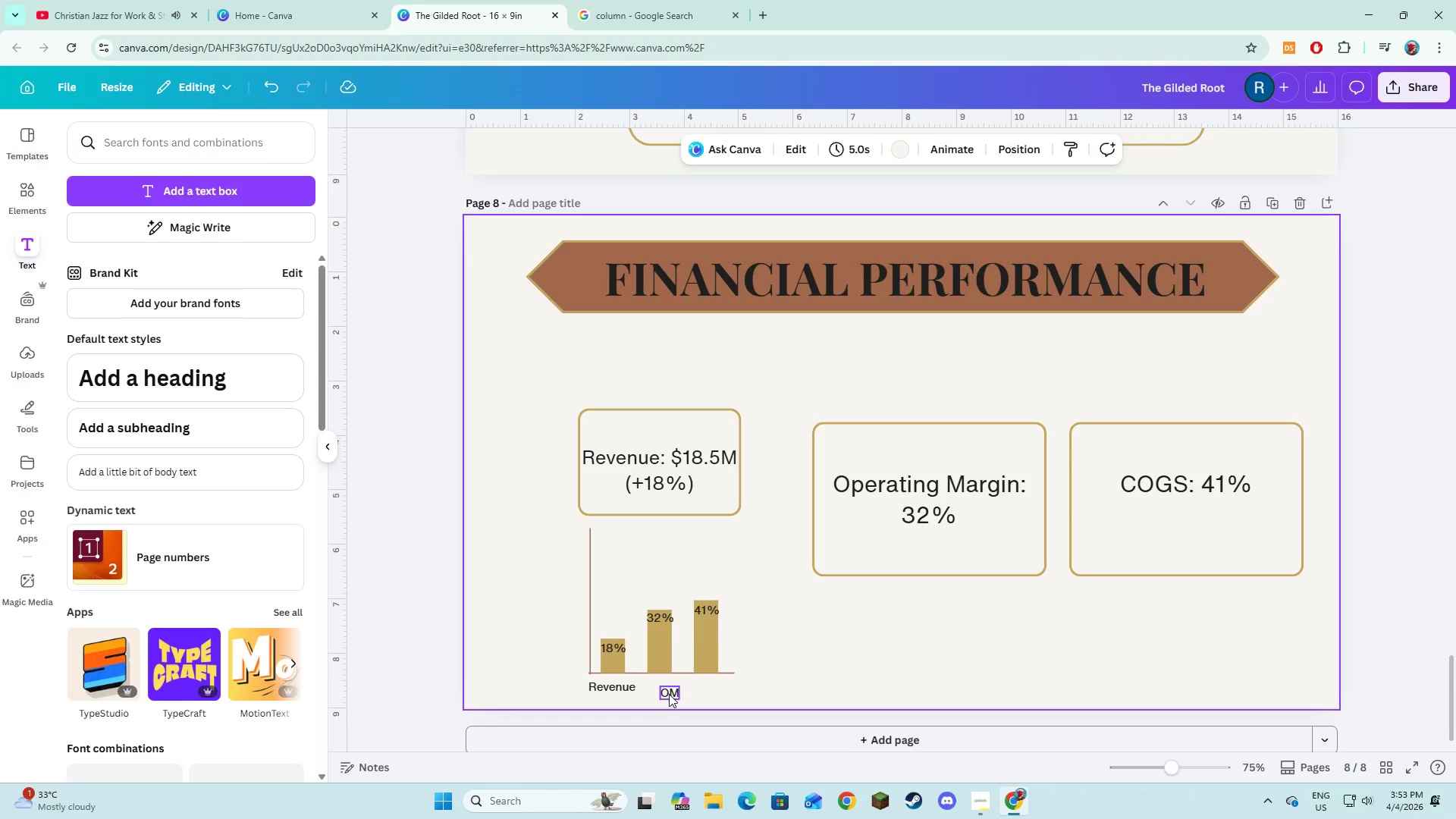 
left_click([669, 694])
 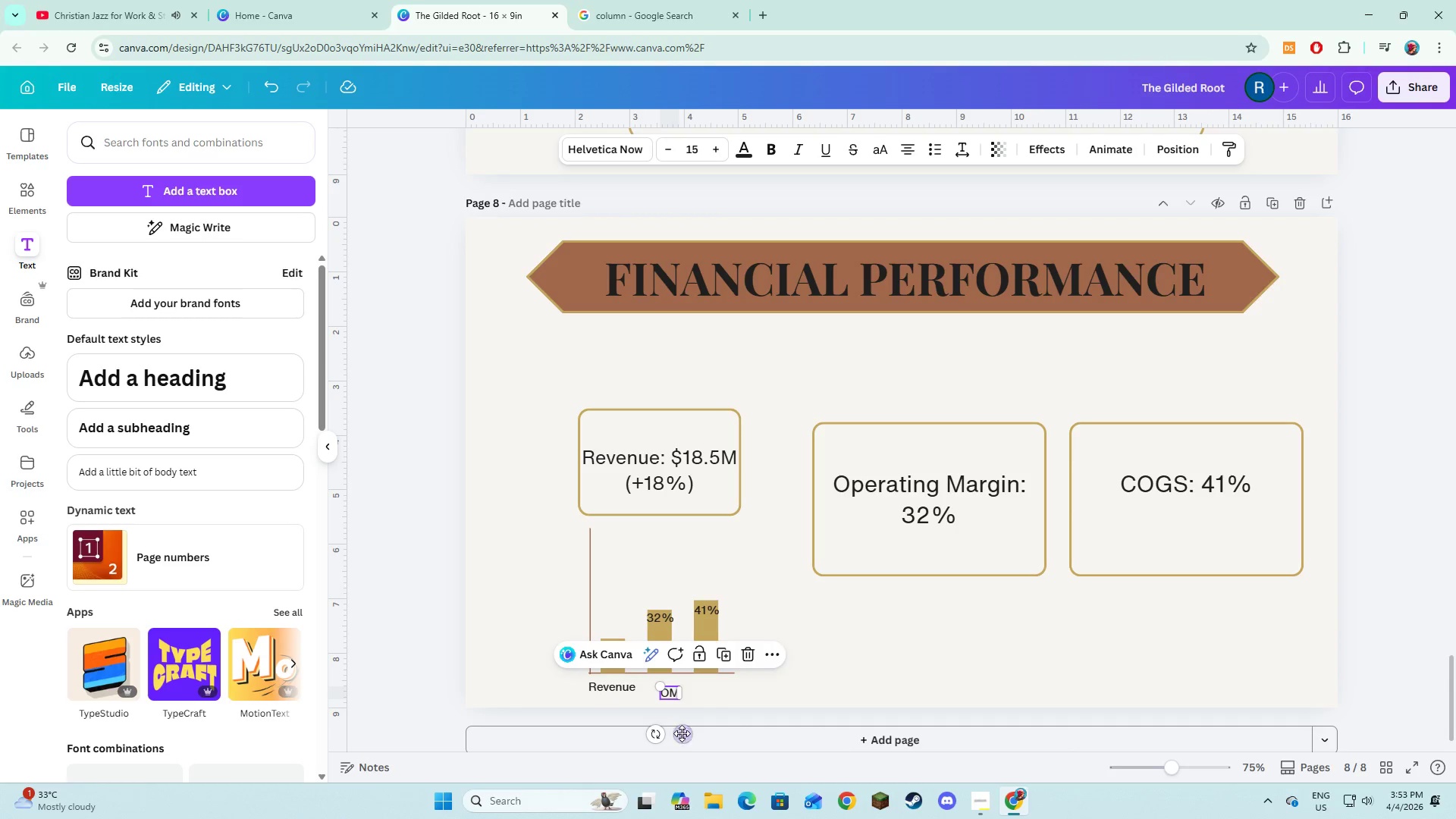 
left_click_drag(start_coordinate=[682, 733], to_coordinate=[673, 730])
 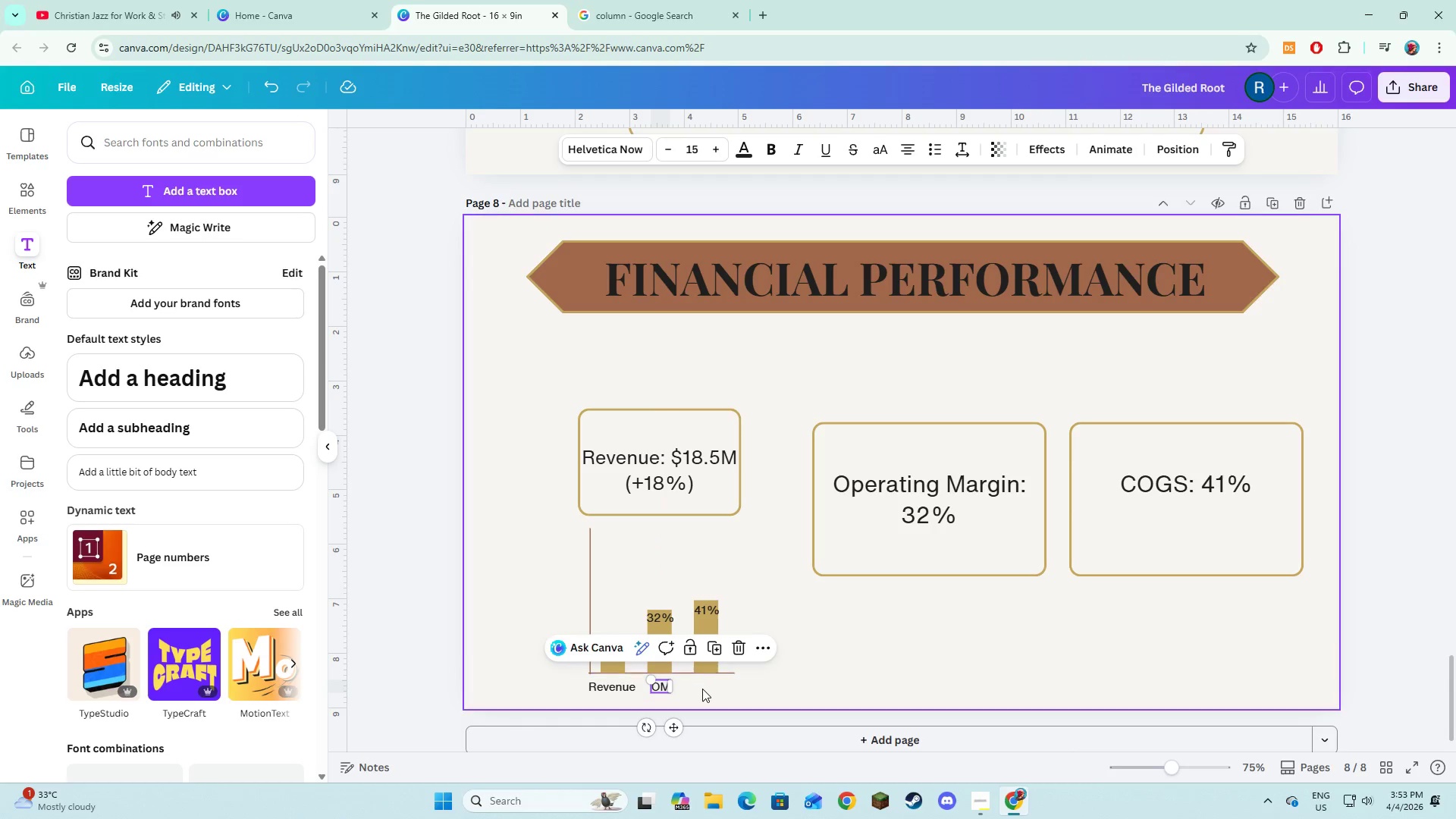 
left_click([702, 689])
 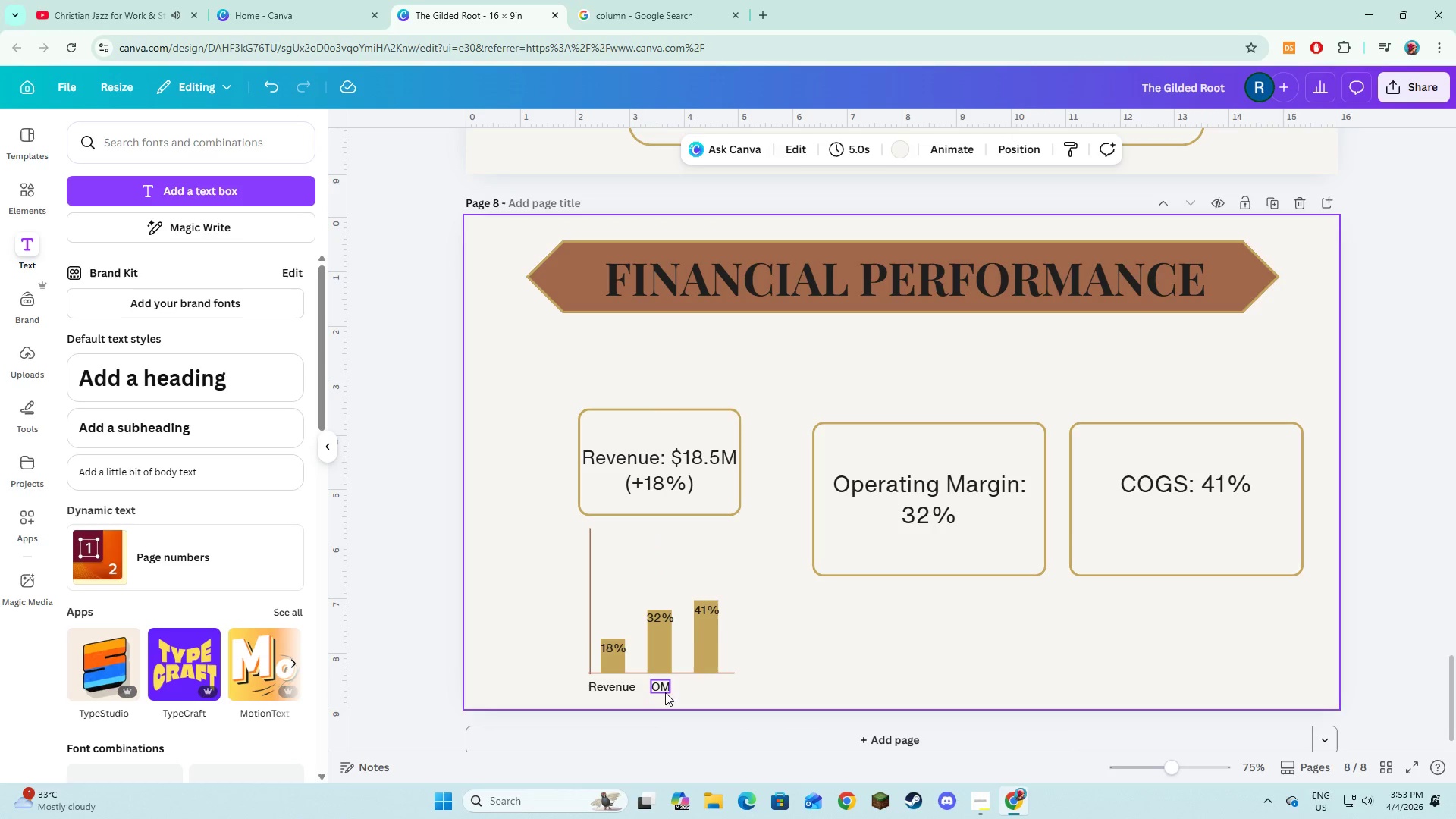 
left_click([664, 690])
 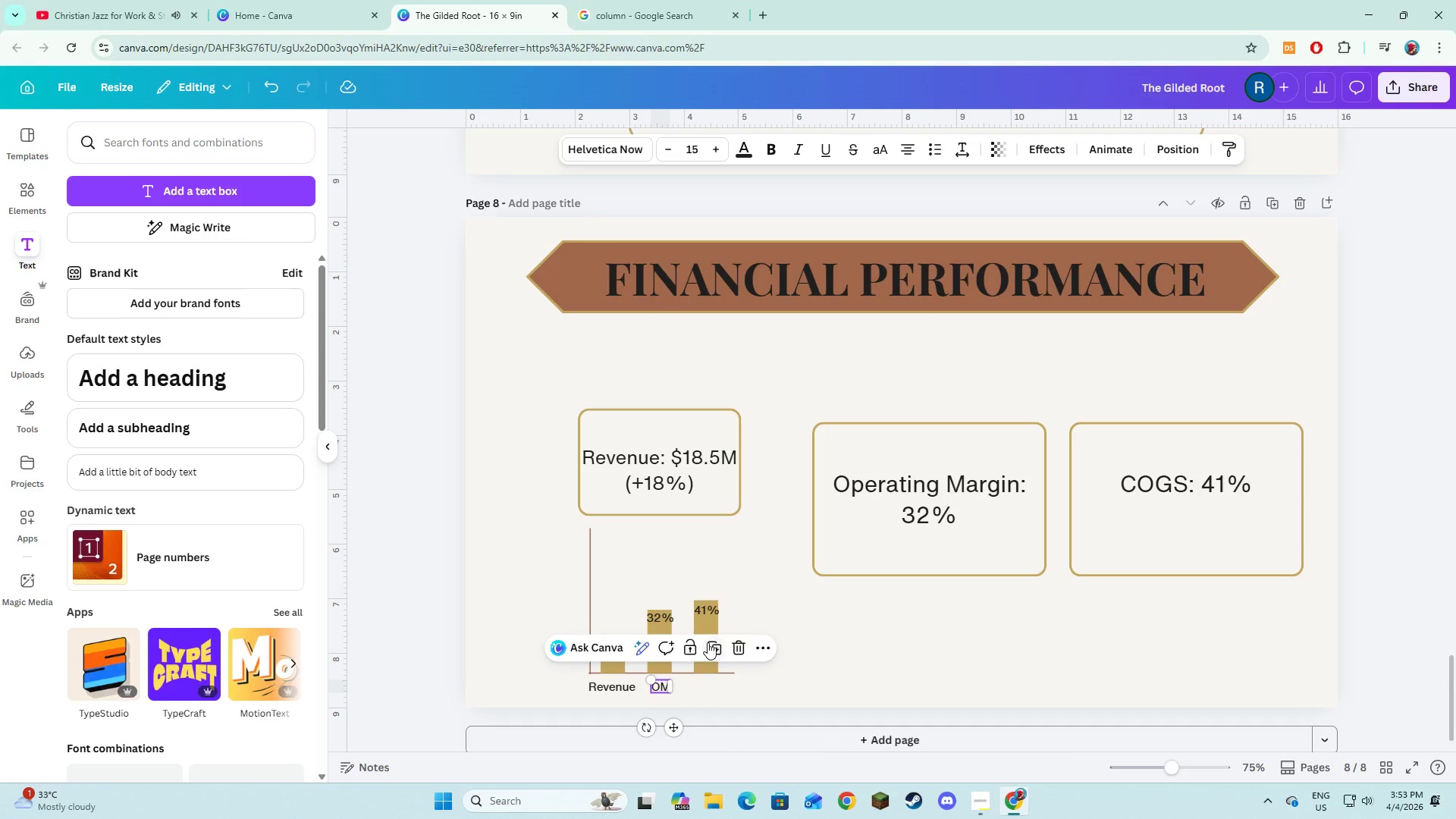 
left_click([711, 645])
 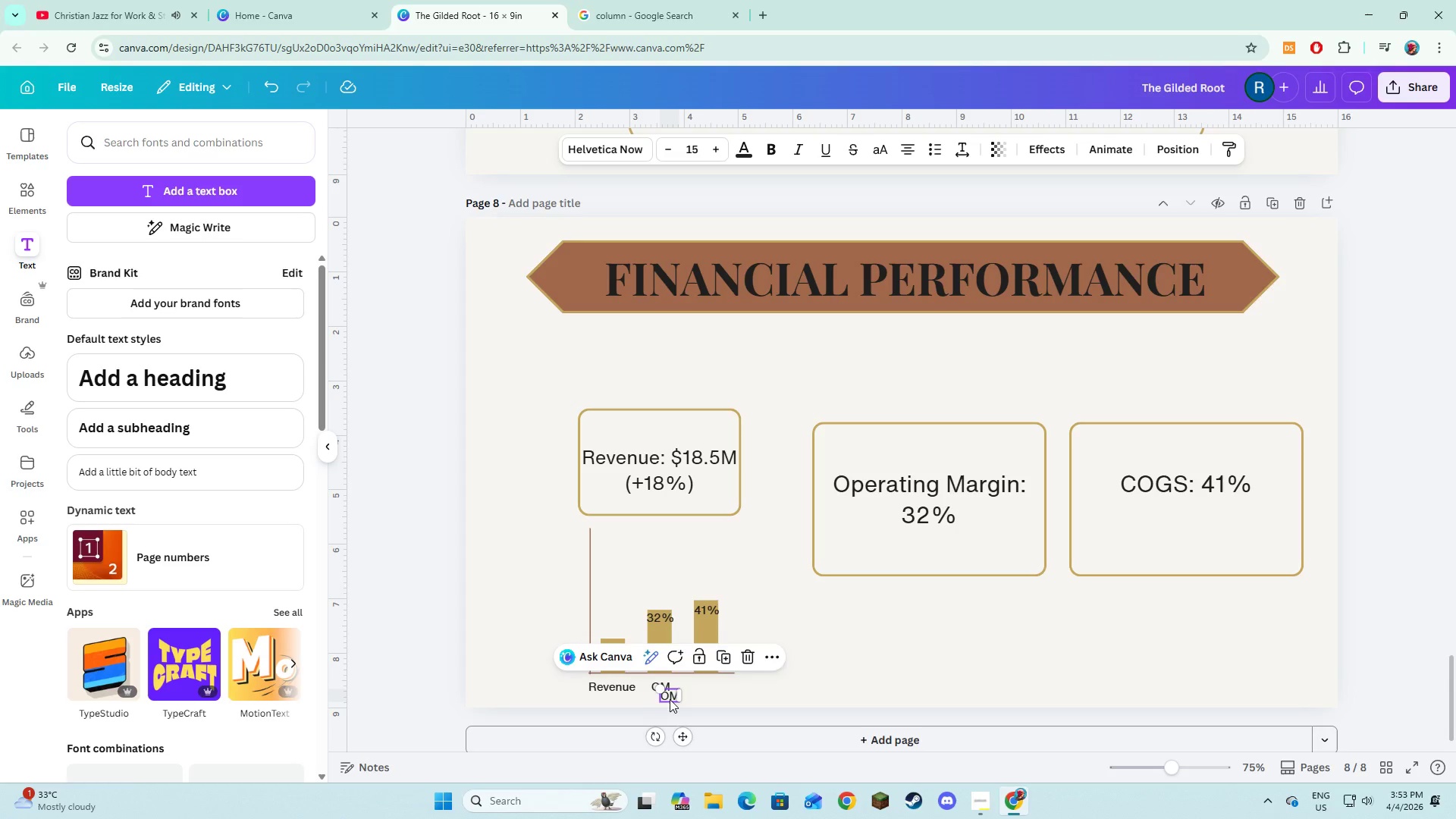 
left_click_drag(start_coordinate=[670, 699], to_coordinate=[706, 692])
 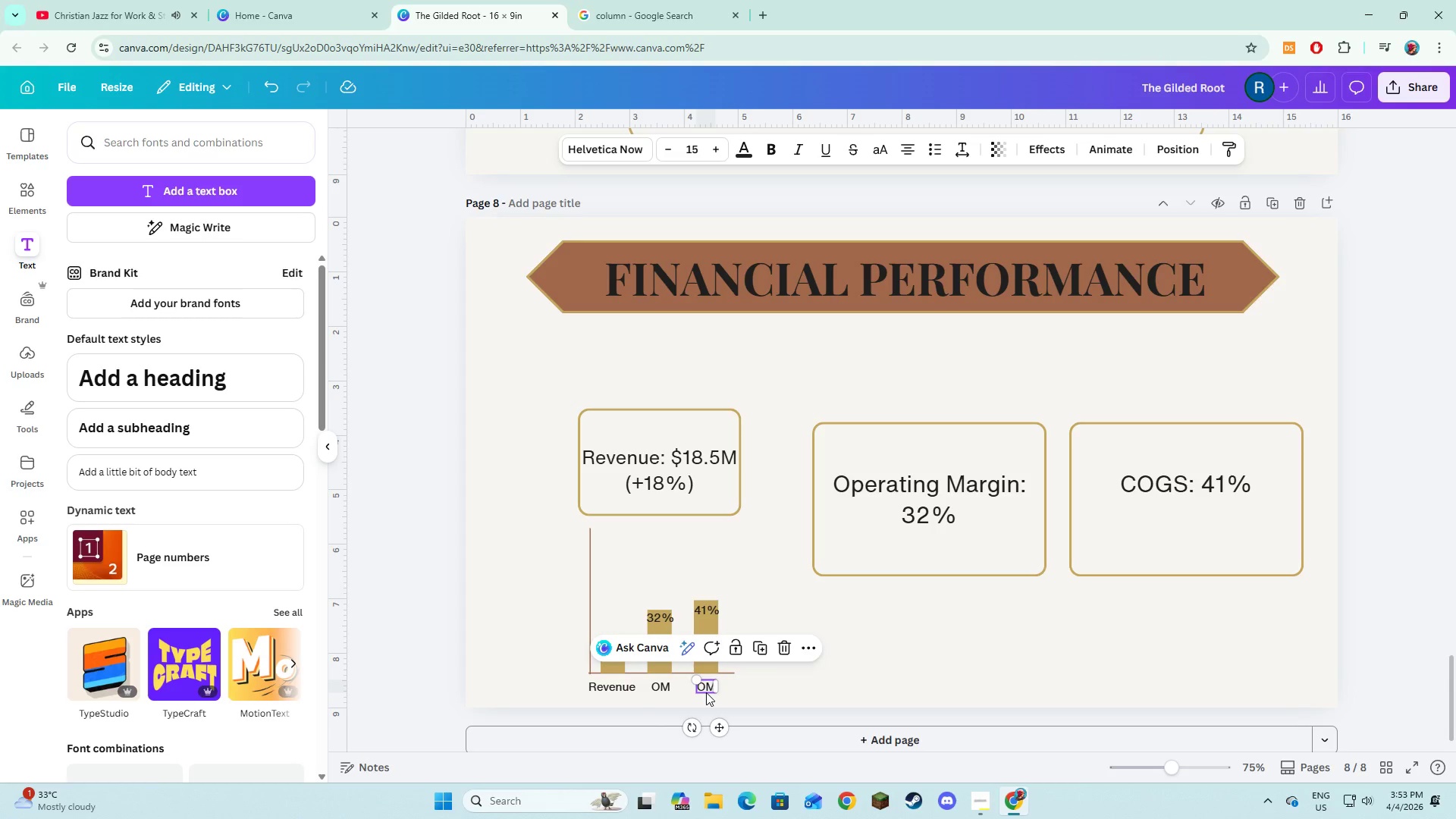 
left_click([706, 692])
 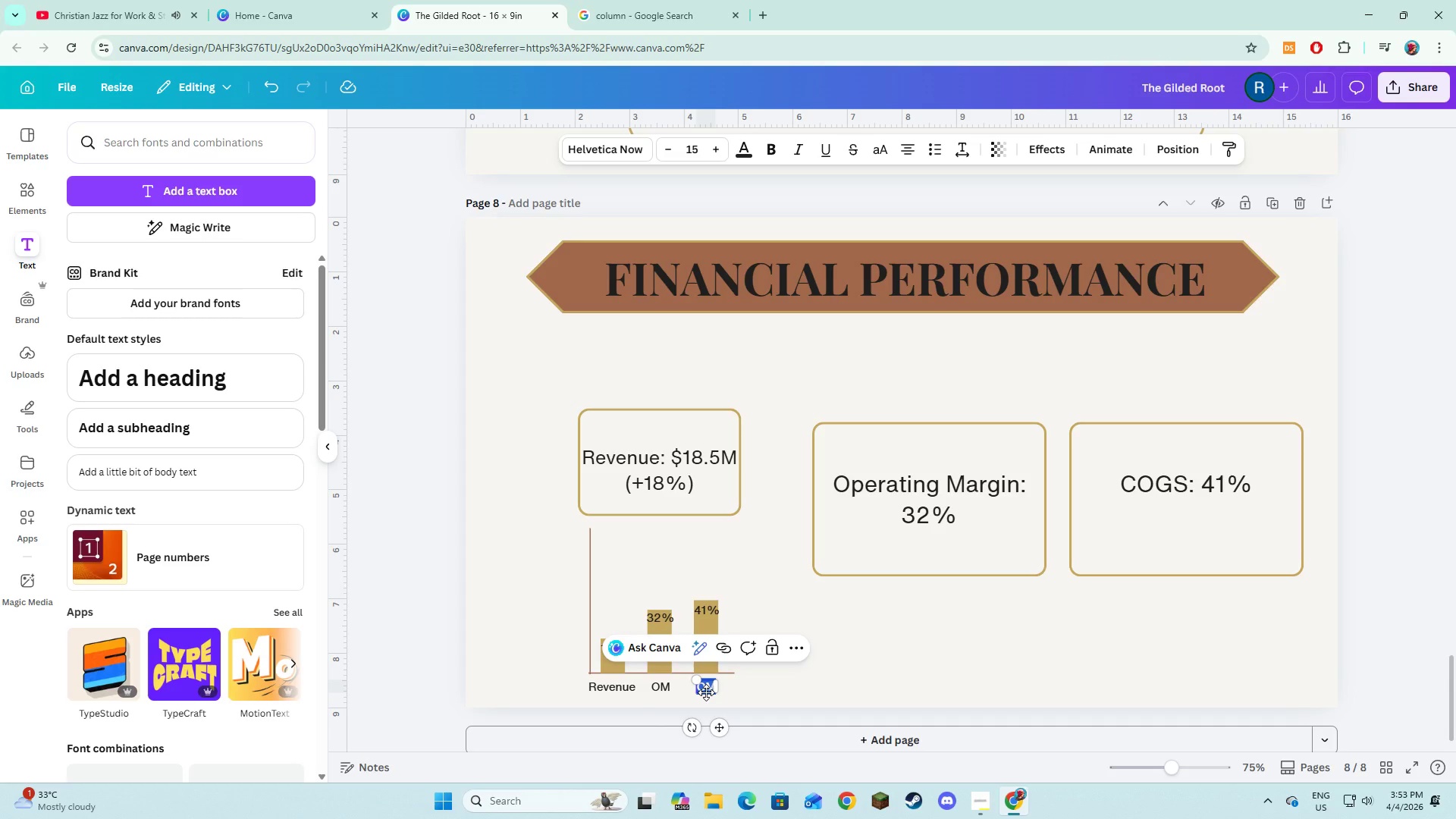 
type(COGS)
 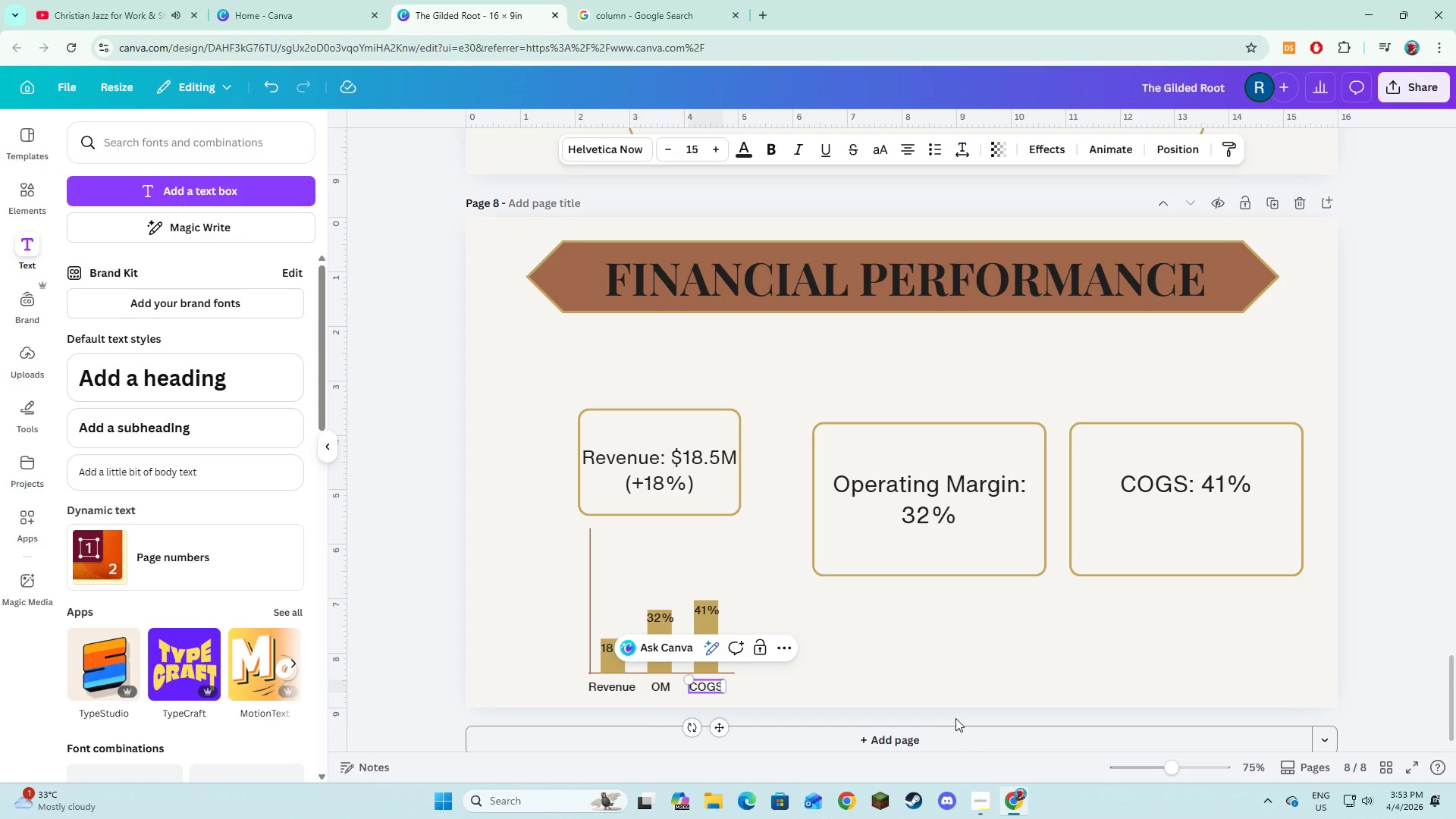 
left_click([956, 718])
 